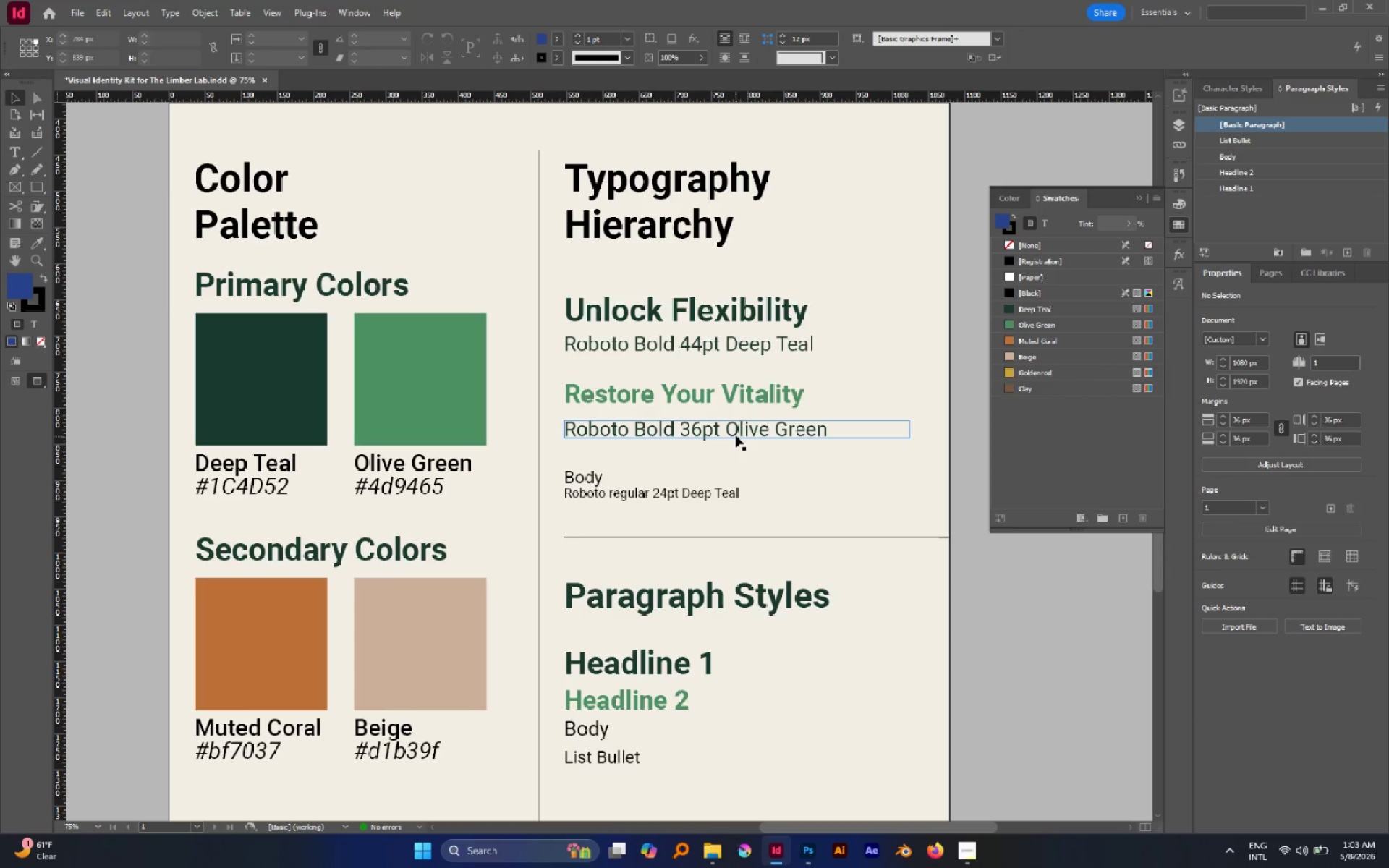 
left_click_drag(start_coordinate=[736, 435], to_coordinate=[736, 429])
 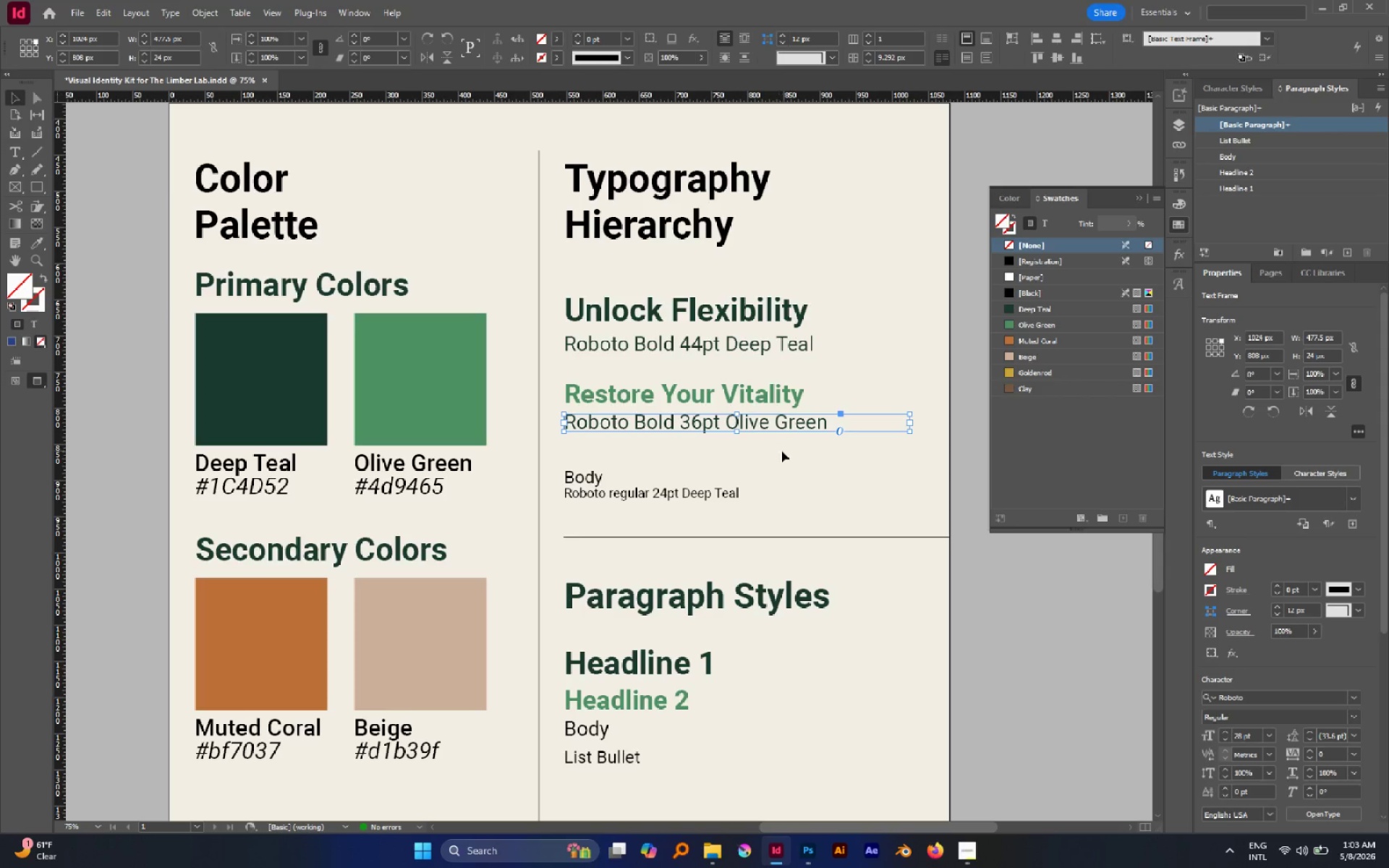 
hold_key(key=ShiftLeft, duration=0.81)
 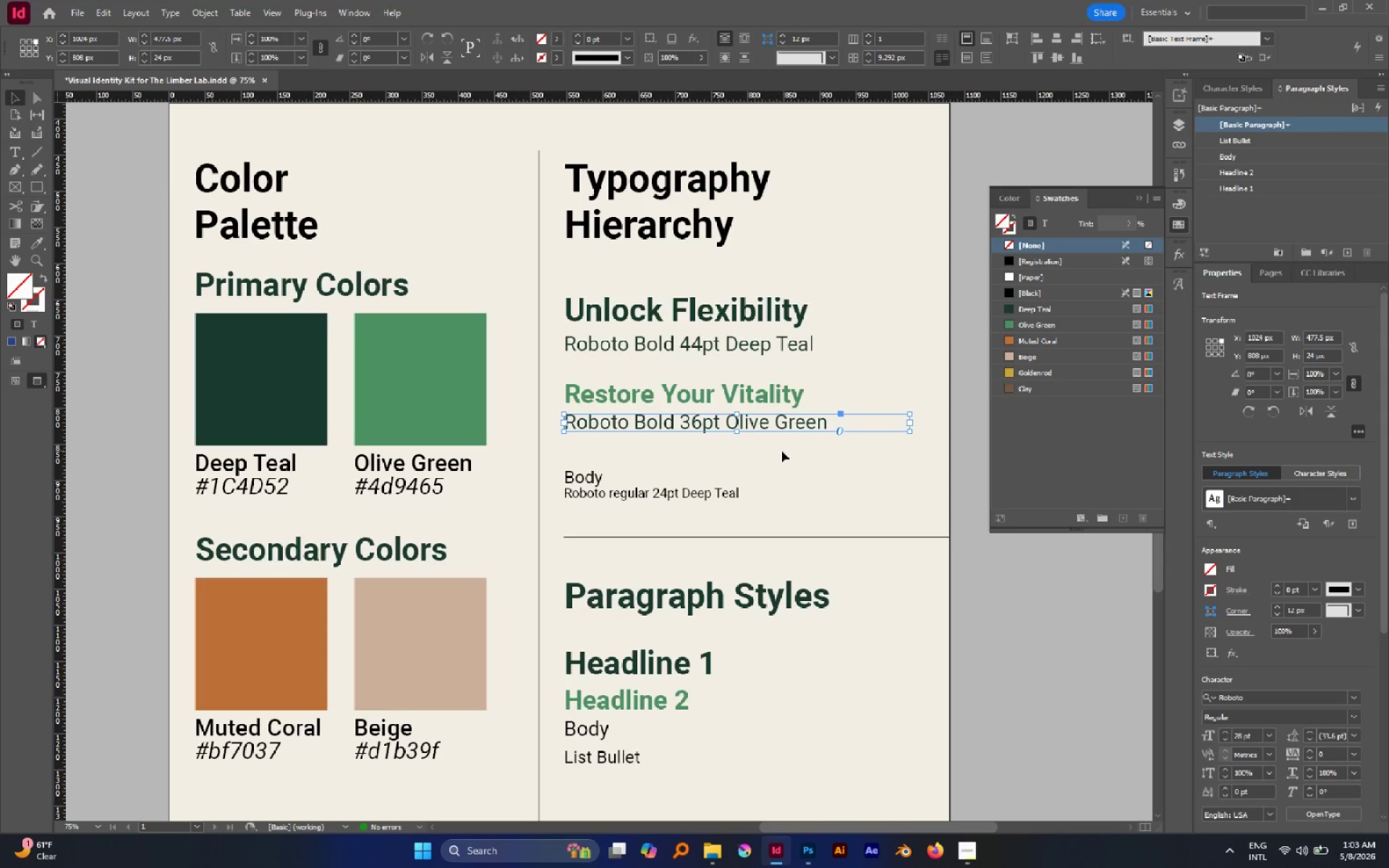 
left_click([783, 451])
 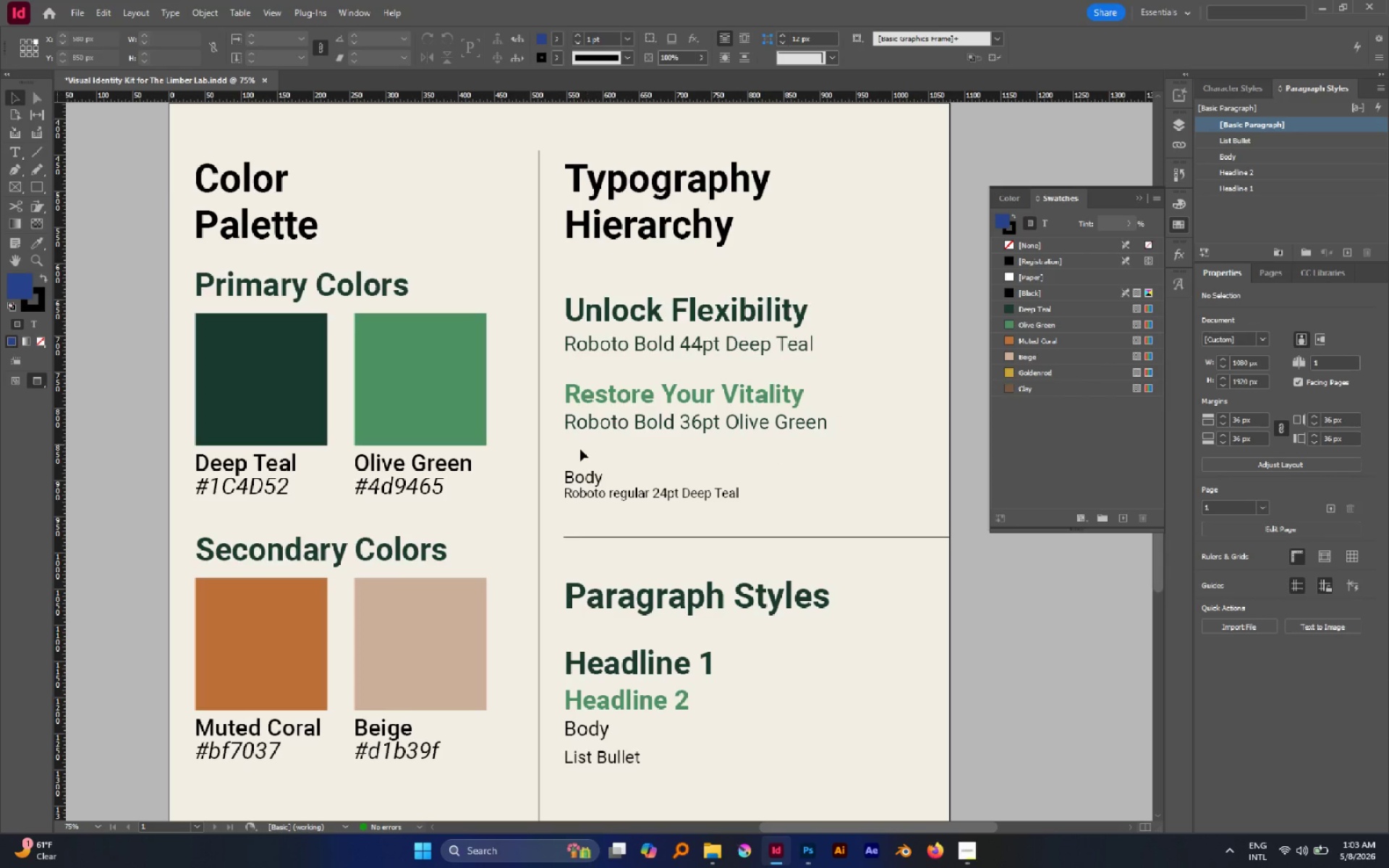 
left_click_drag(start_coordinate=[580, 450], to_coordinate=[625, 511])
 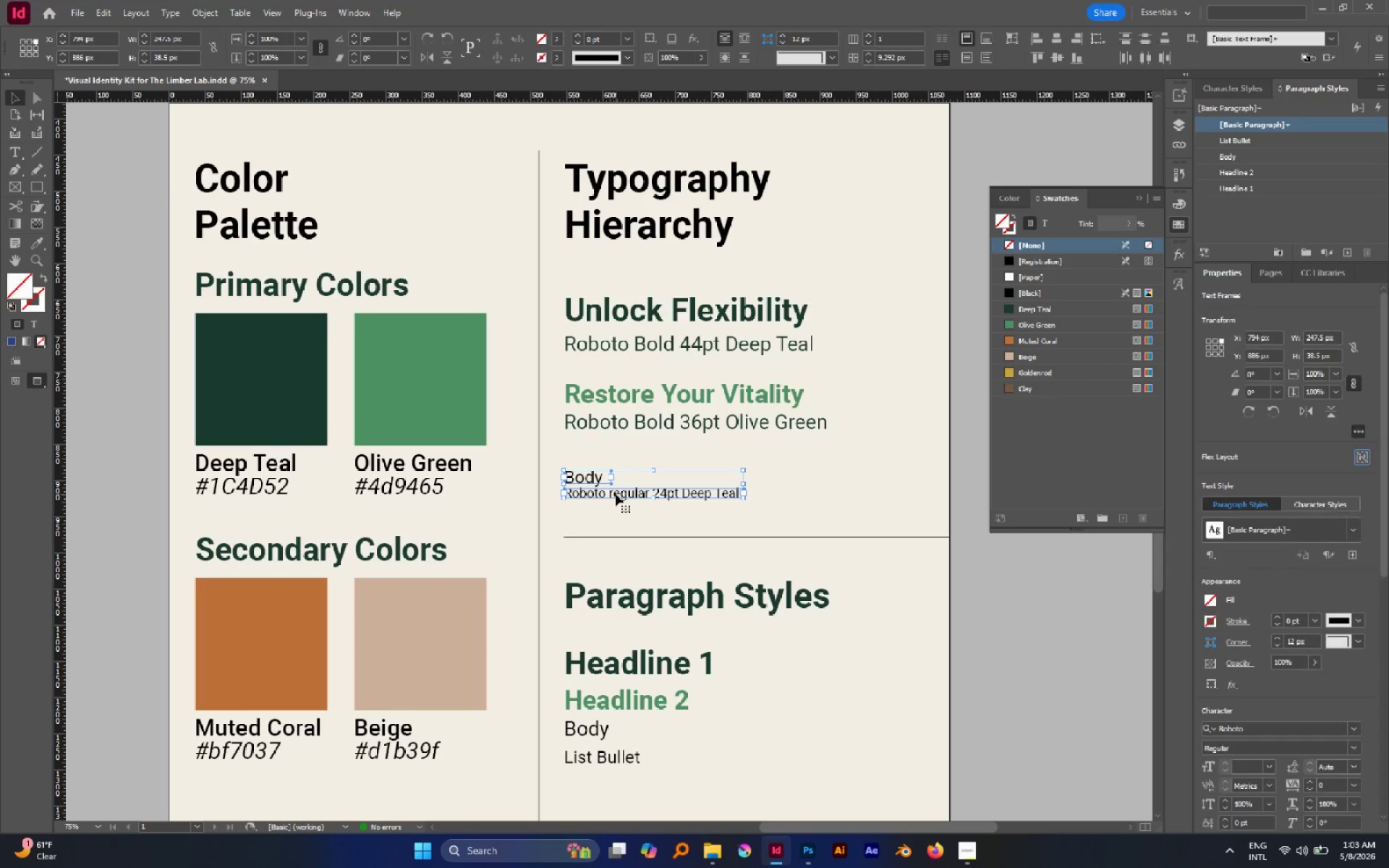 
left_click_drag(start_coordinate=[616, 494], to_coordinate=[616, 467])
 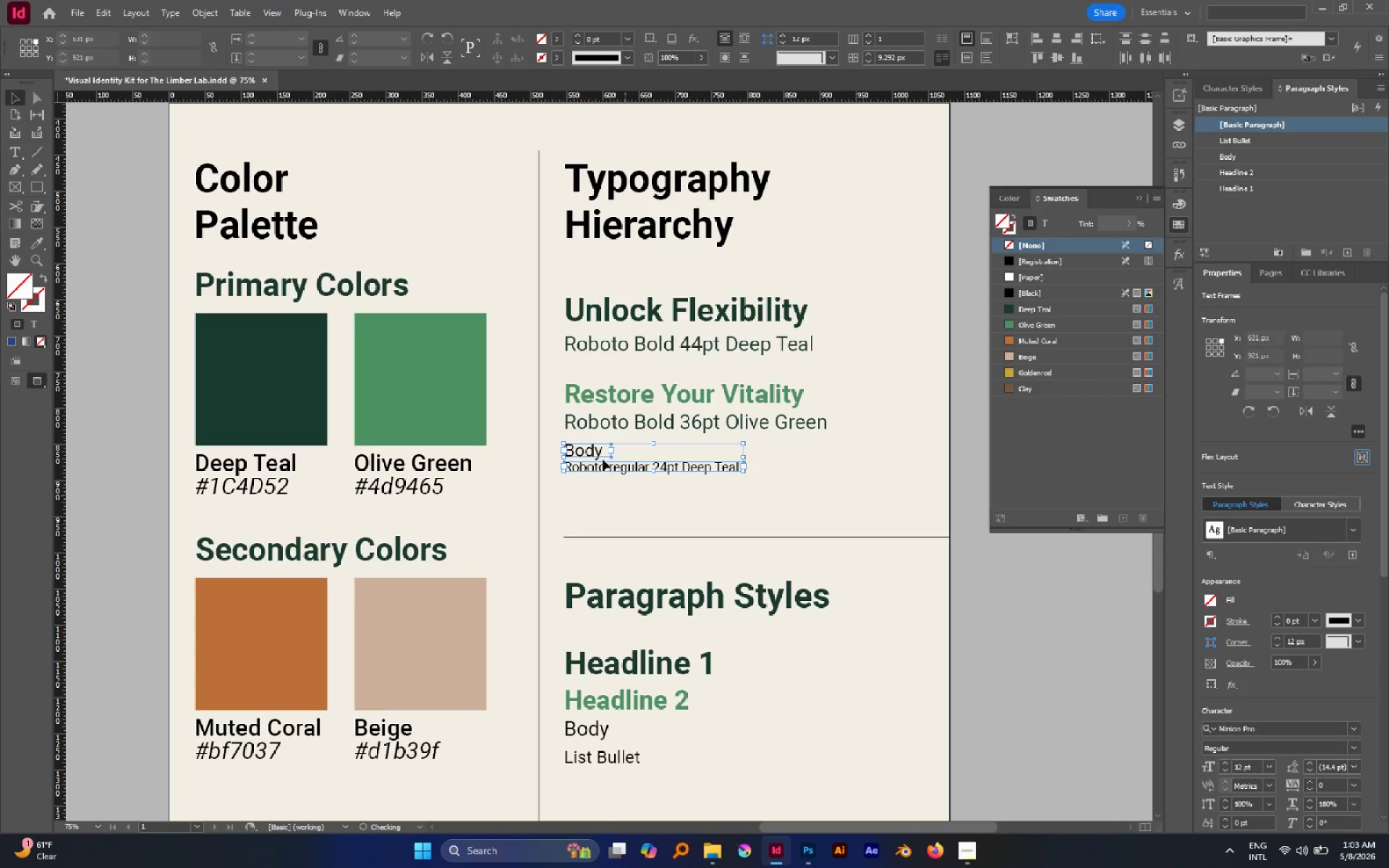 
hold_key(key=ShiftLeft, duration=0.73)
 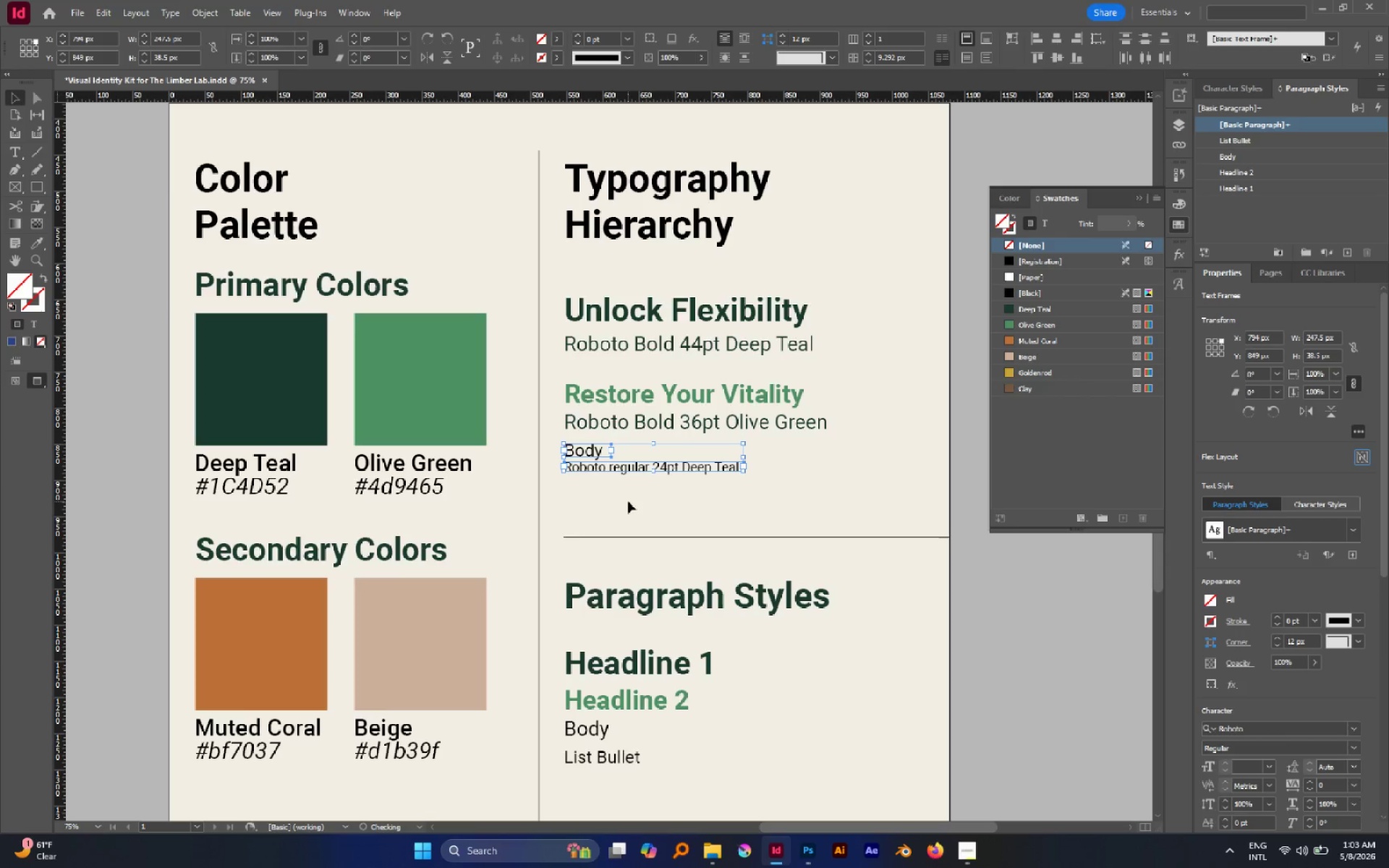 
left_click([628, 501])
 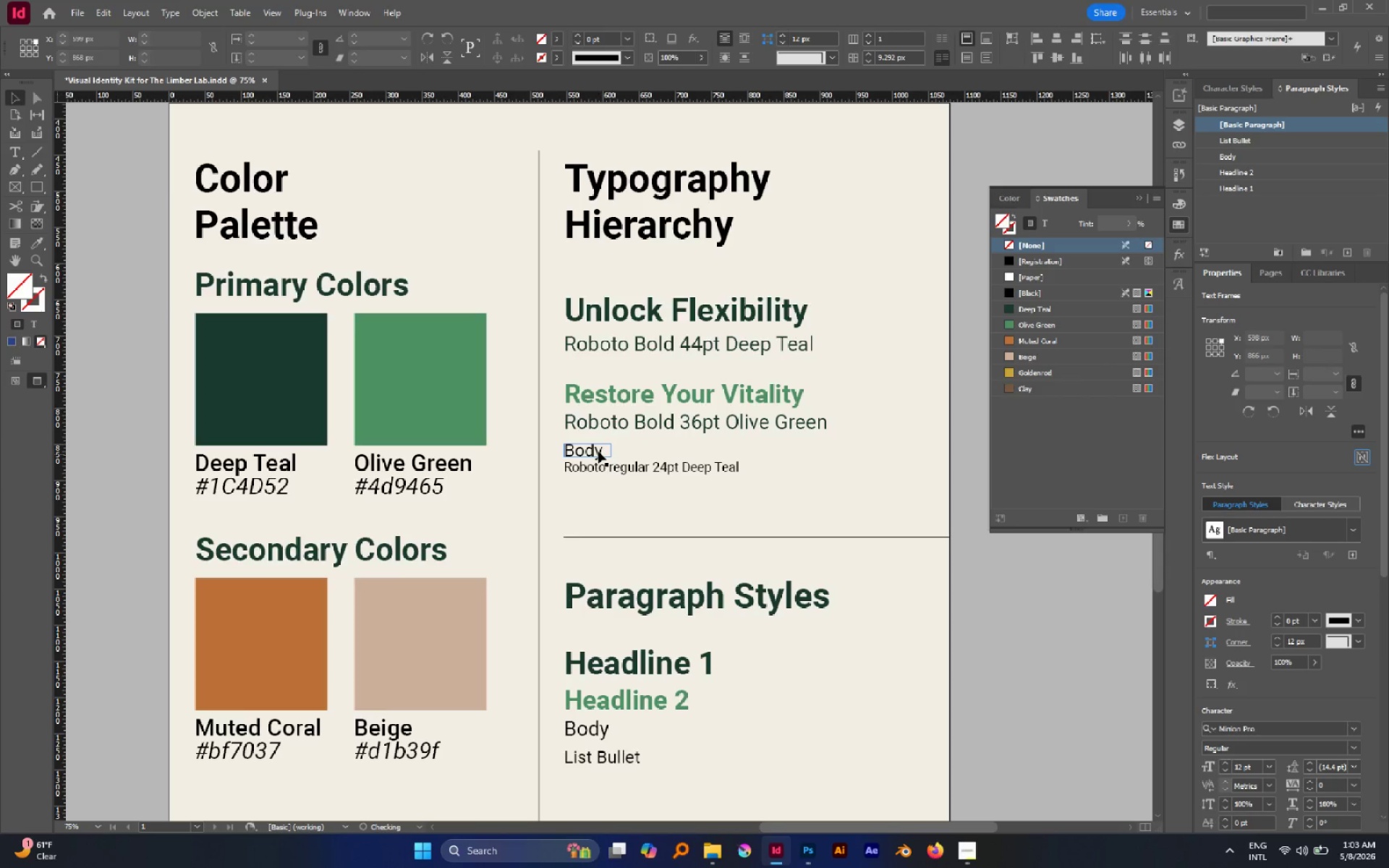 
left_click([598, 451])
 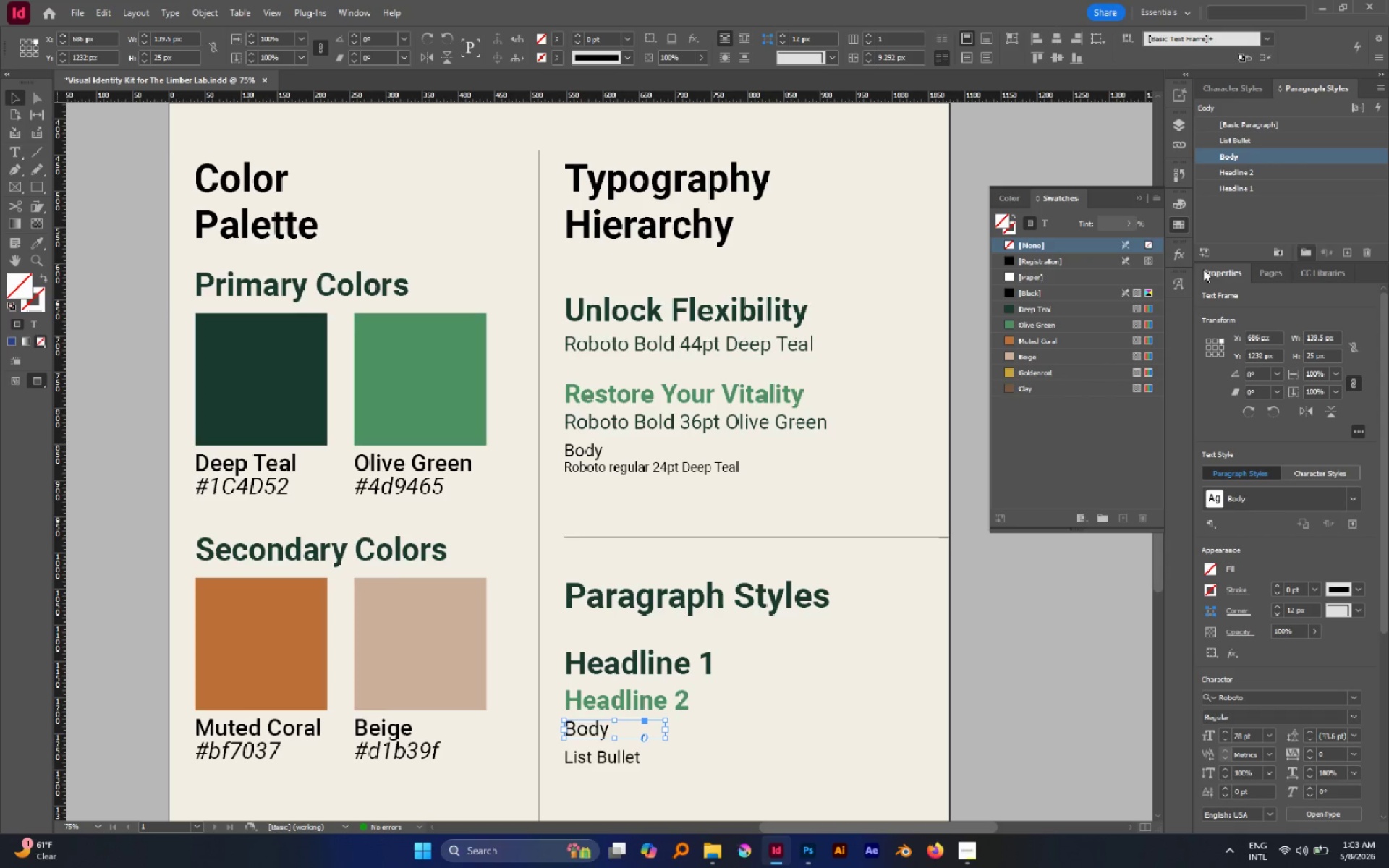 
wait(7.17)
 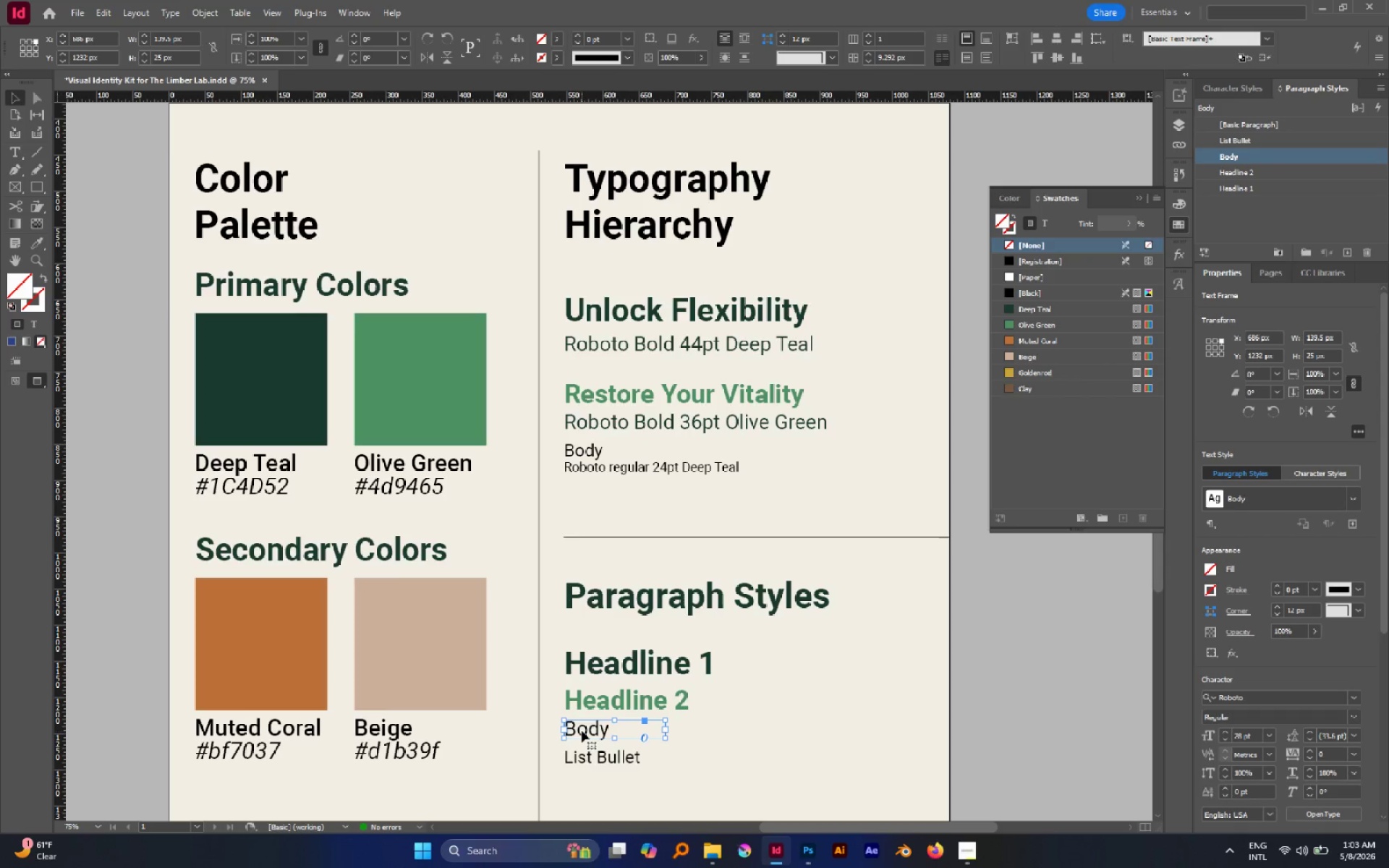 
double_click([1223, 739])
 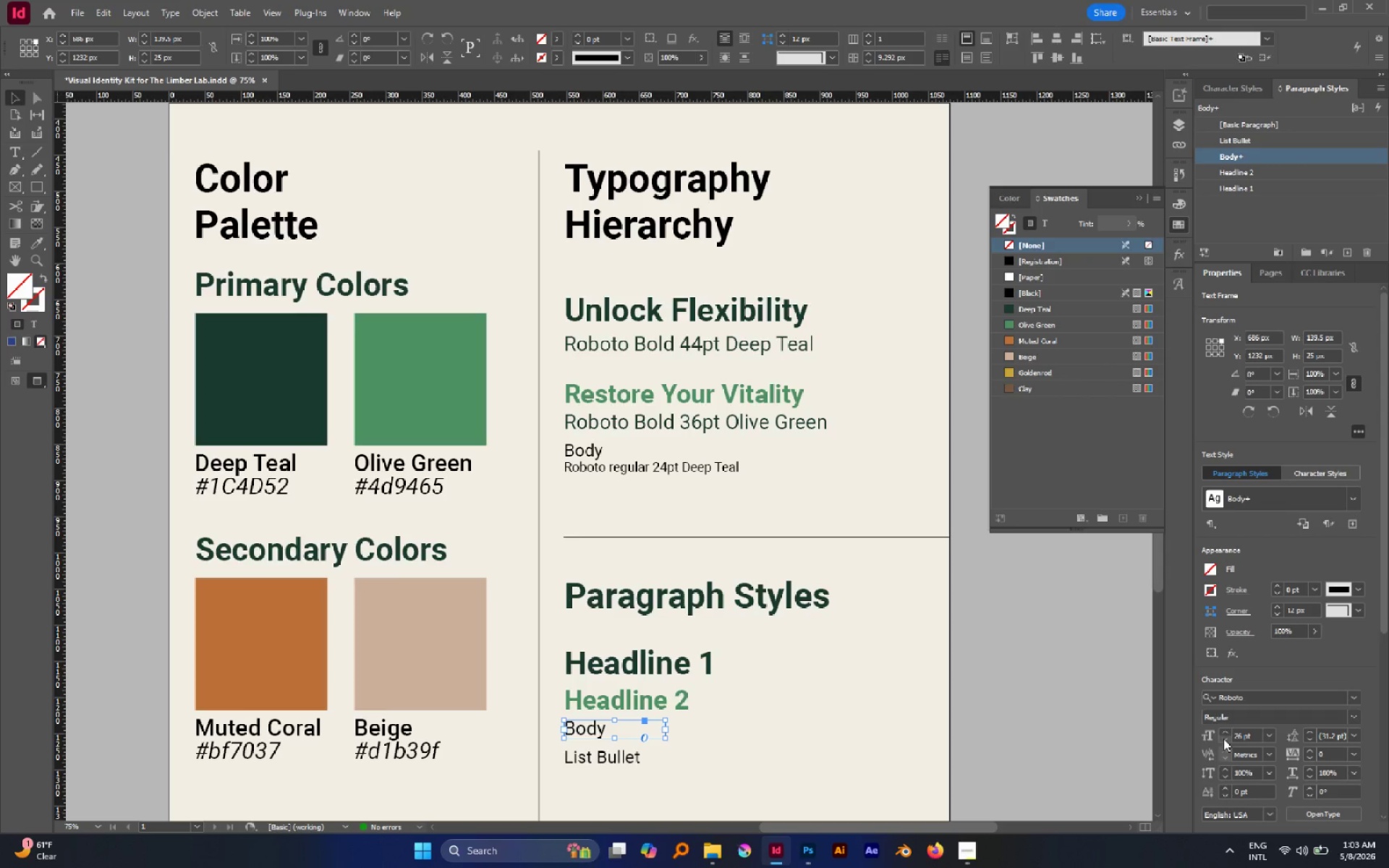 
left_click([1223, 739])
 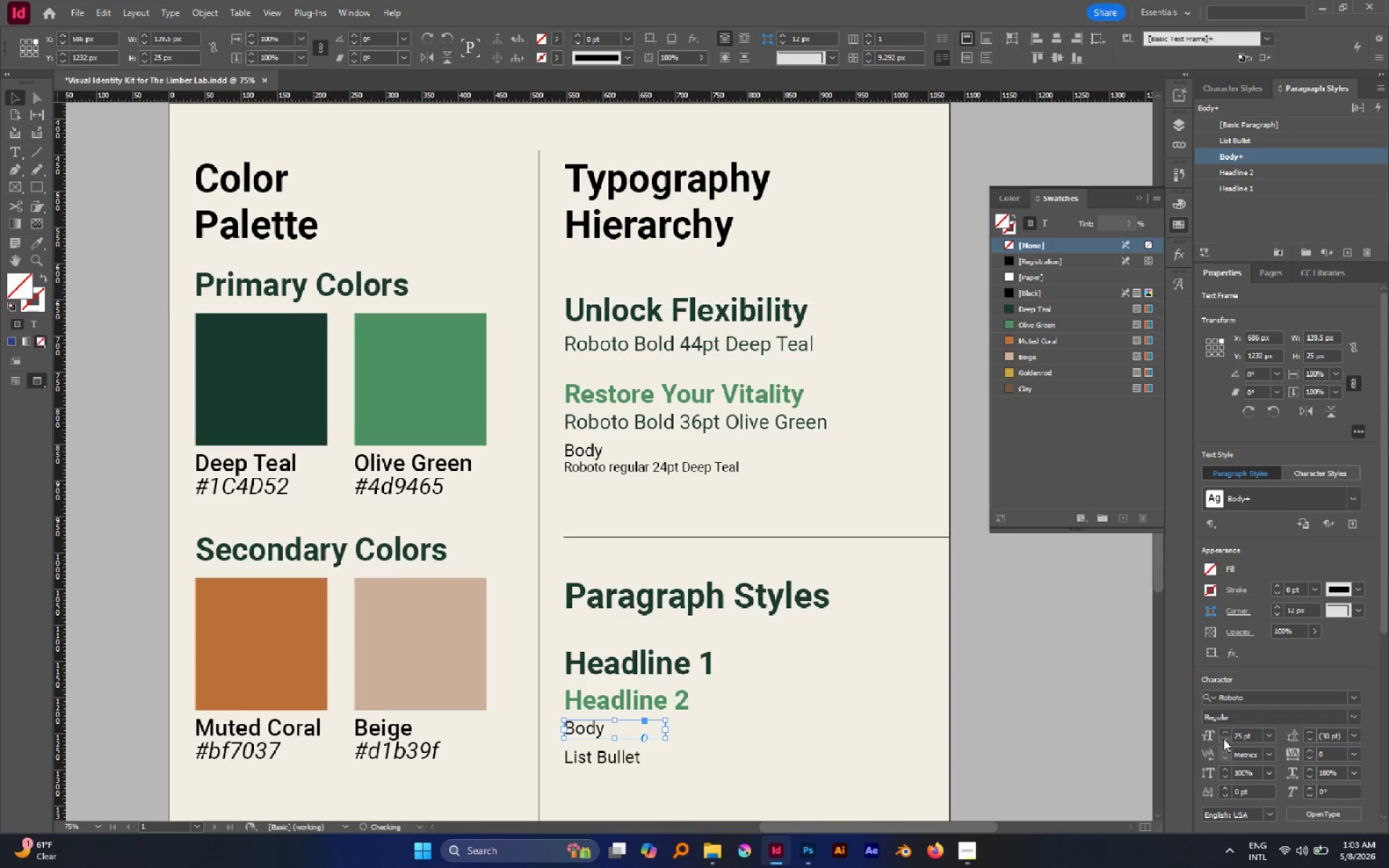 
left_click([1223, 739])
 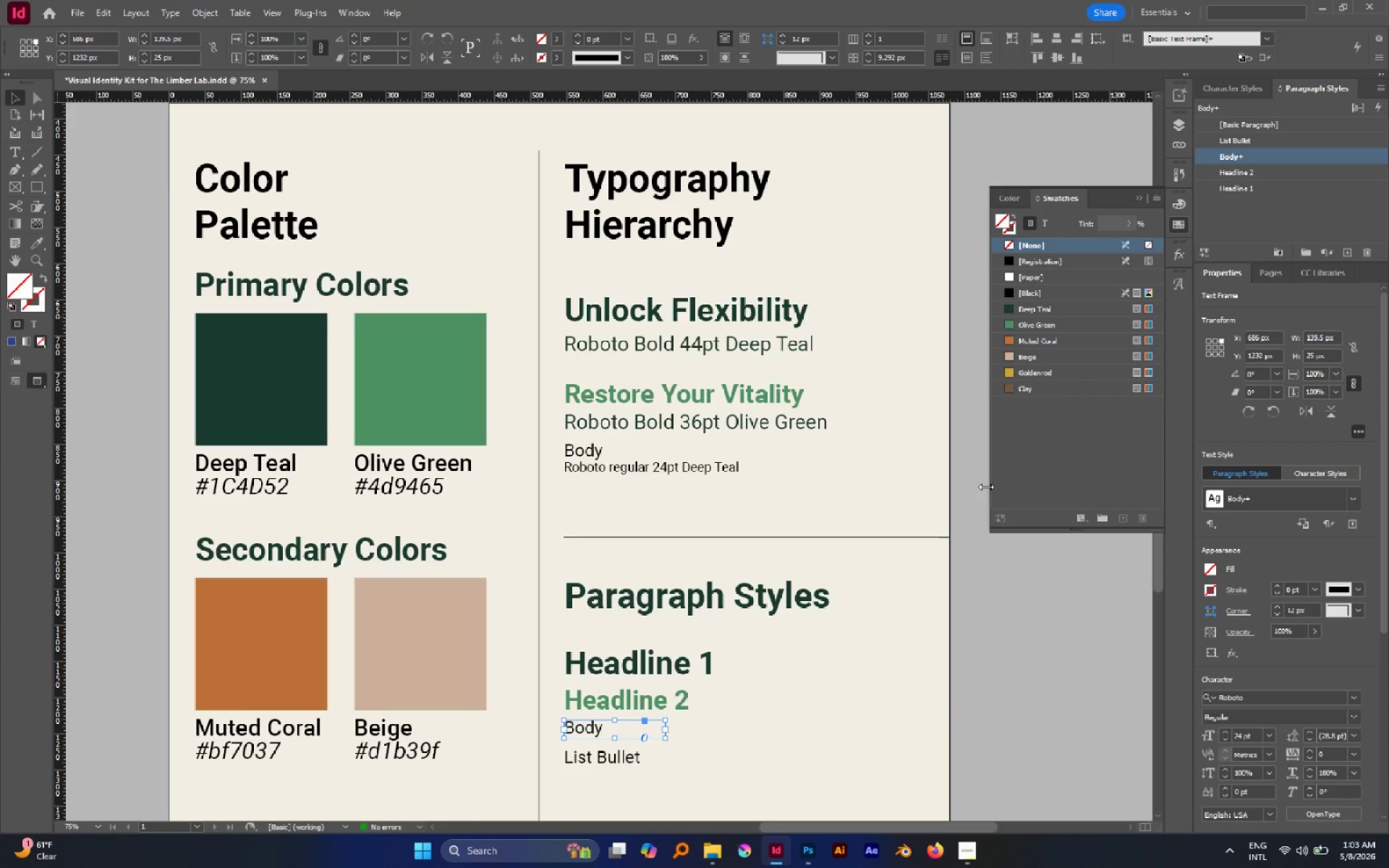 
key(Control+Z)
 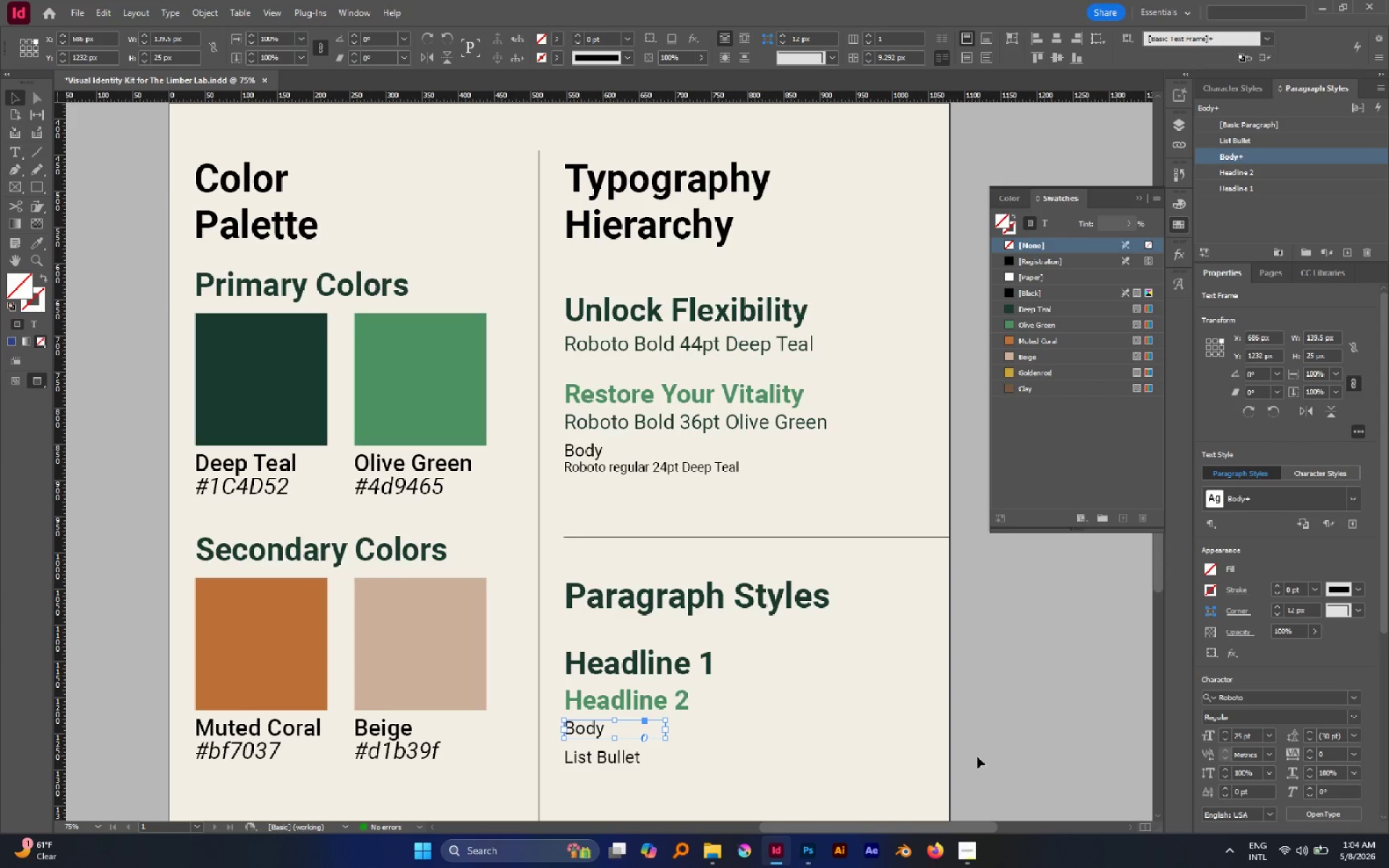 
key(Control+Z)
 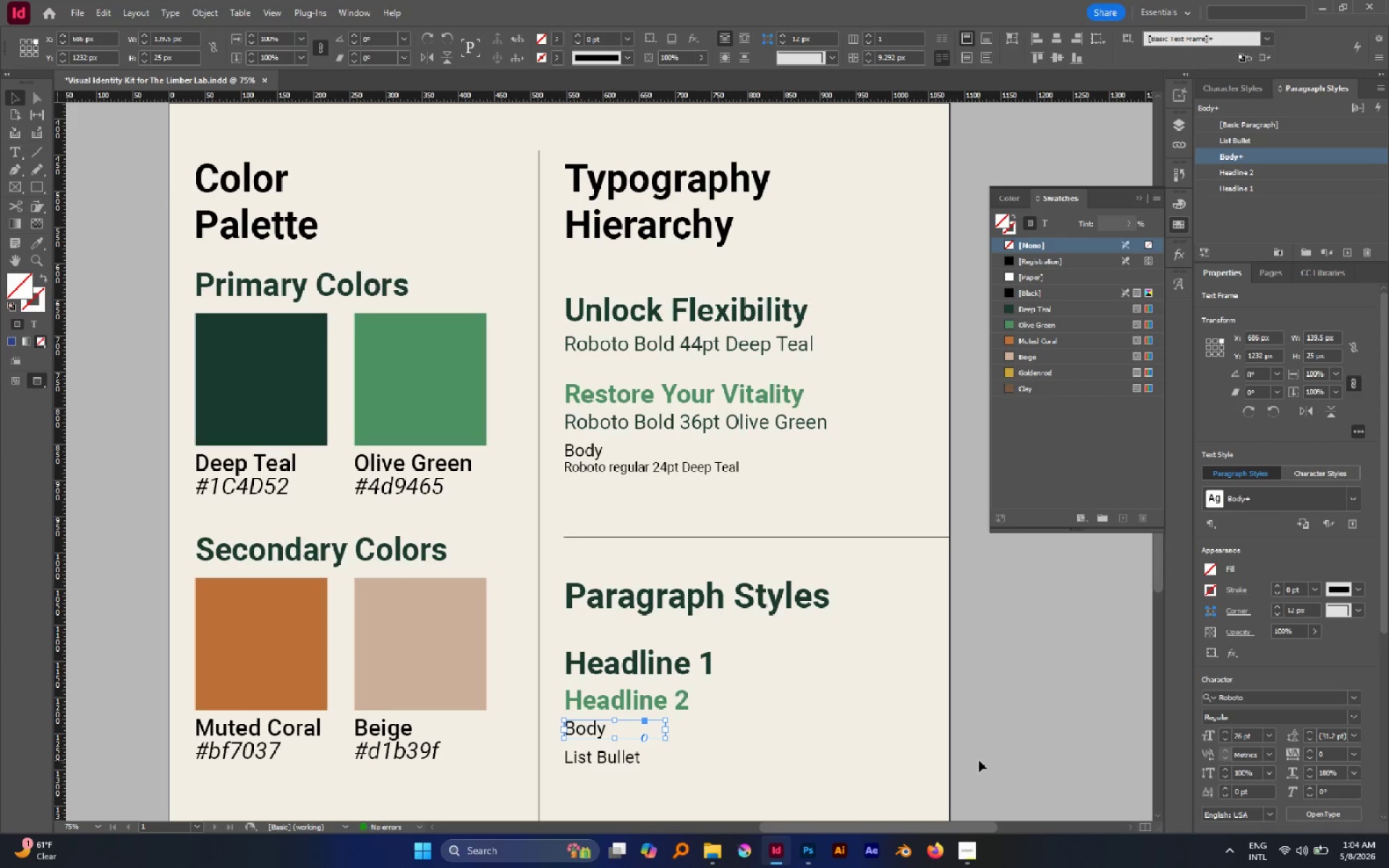 
key(Control+Z)
 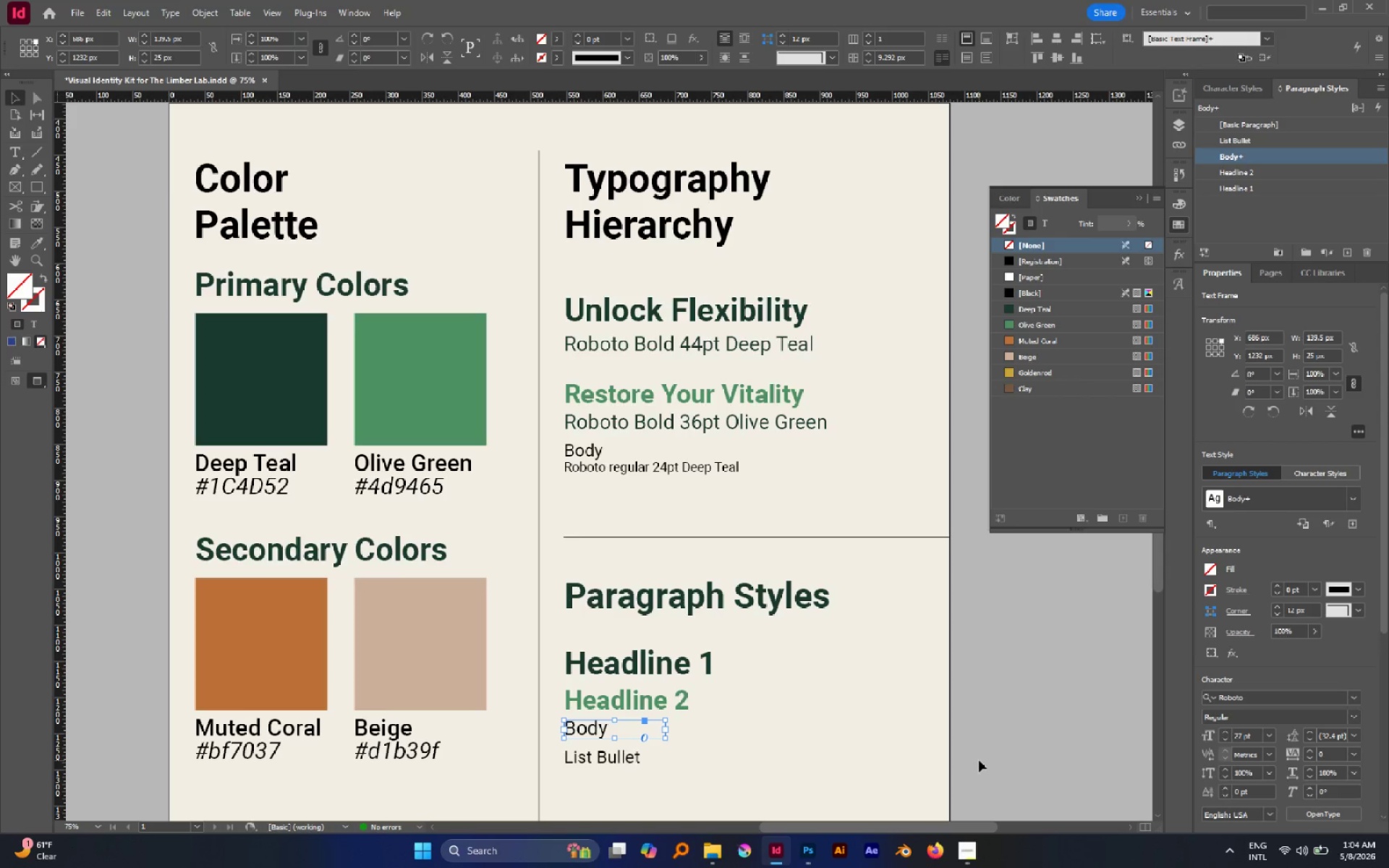 
key(Control+Z)
 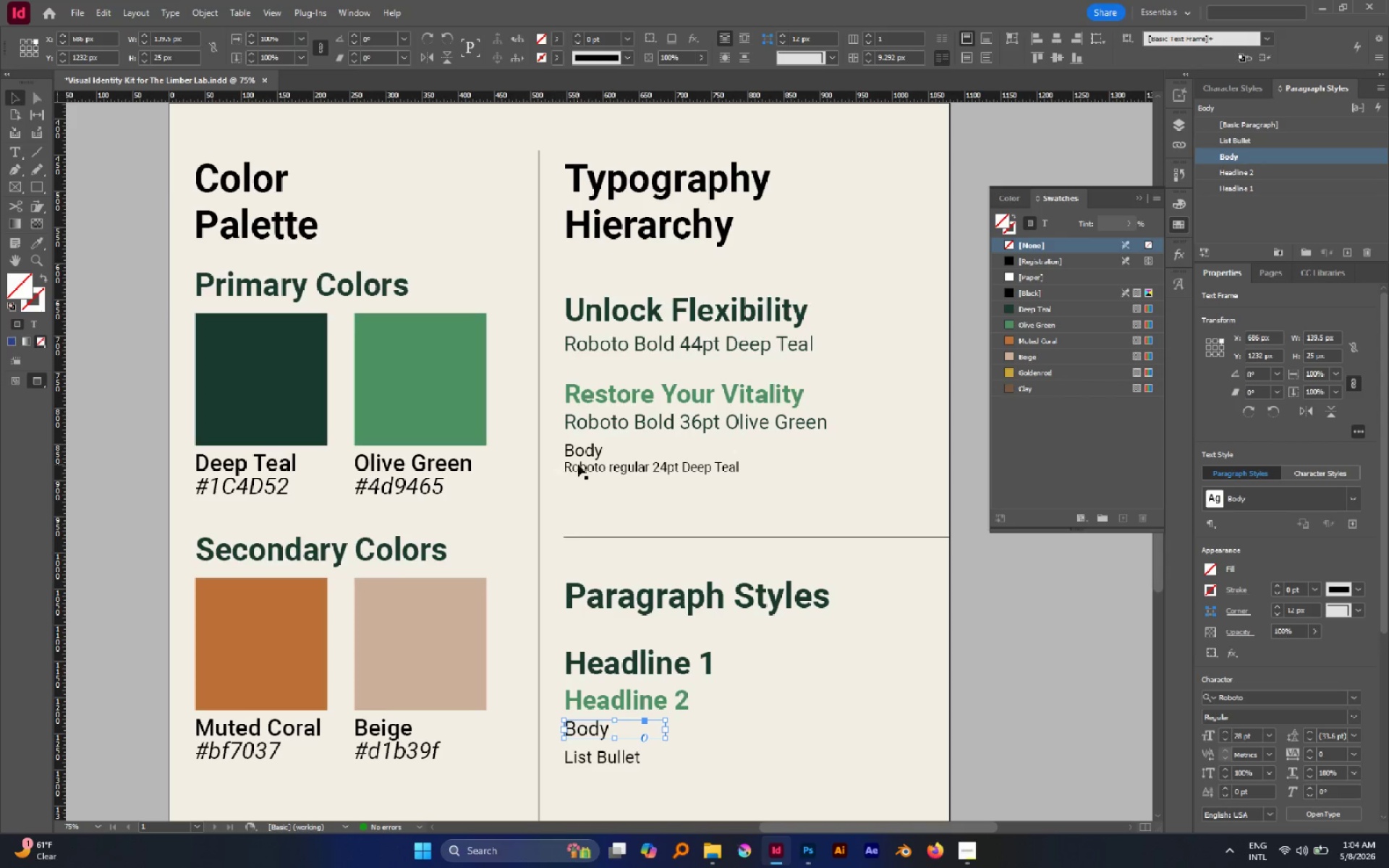 
left_click([588, 448])
 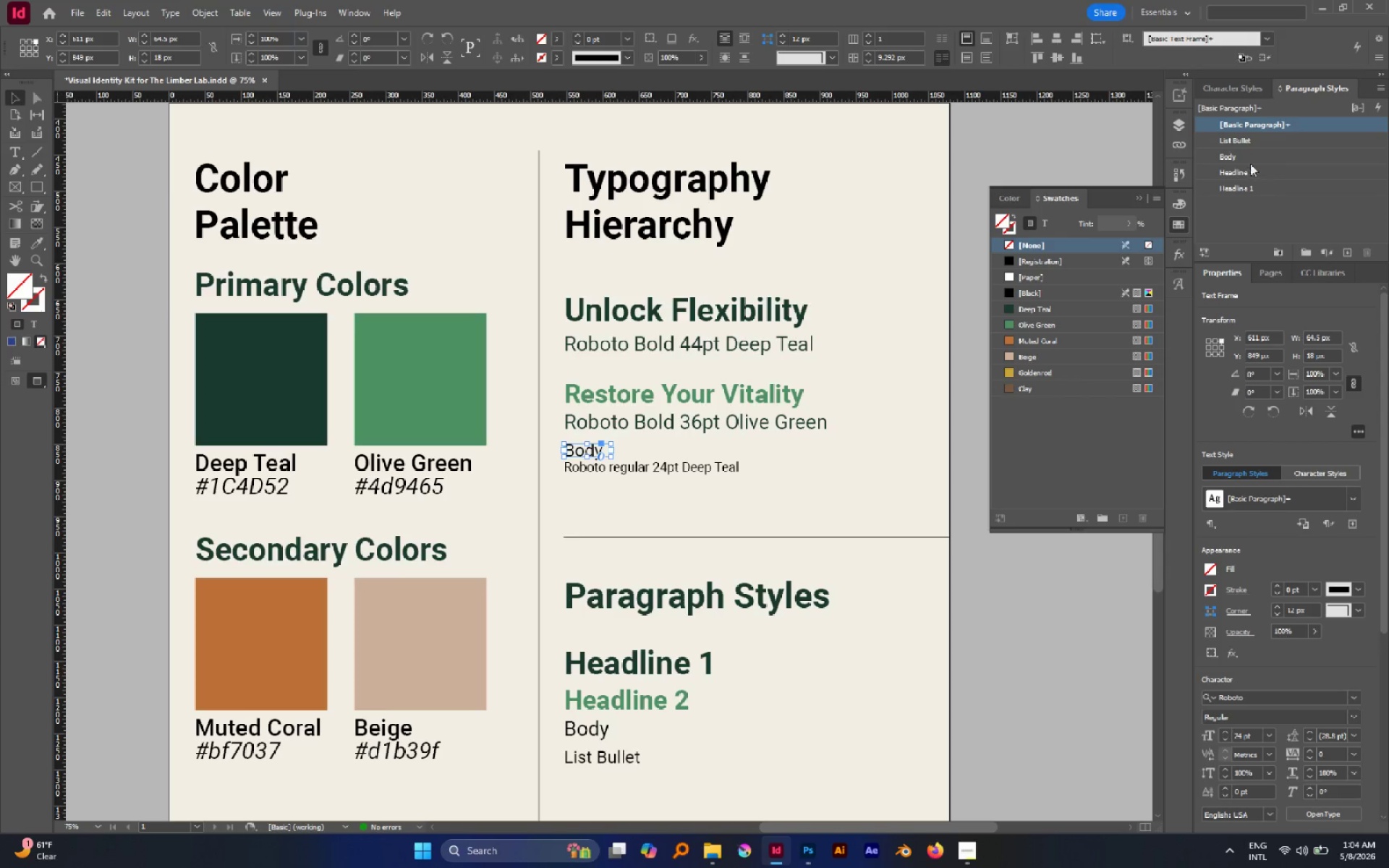 
left_click([1242, 157])
 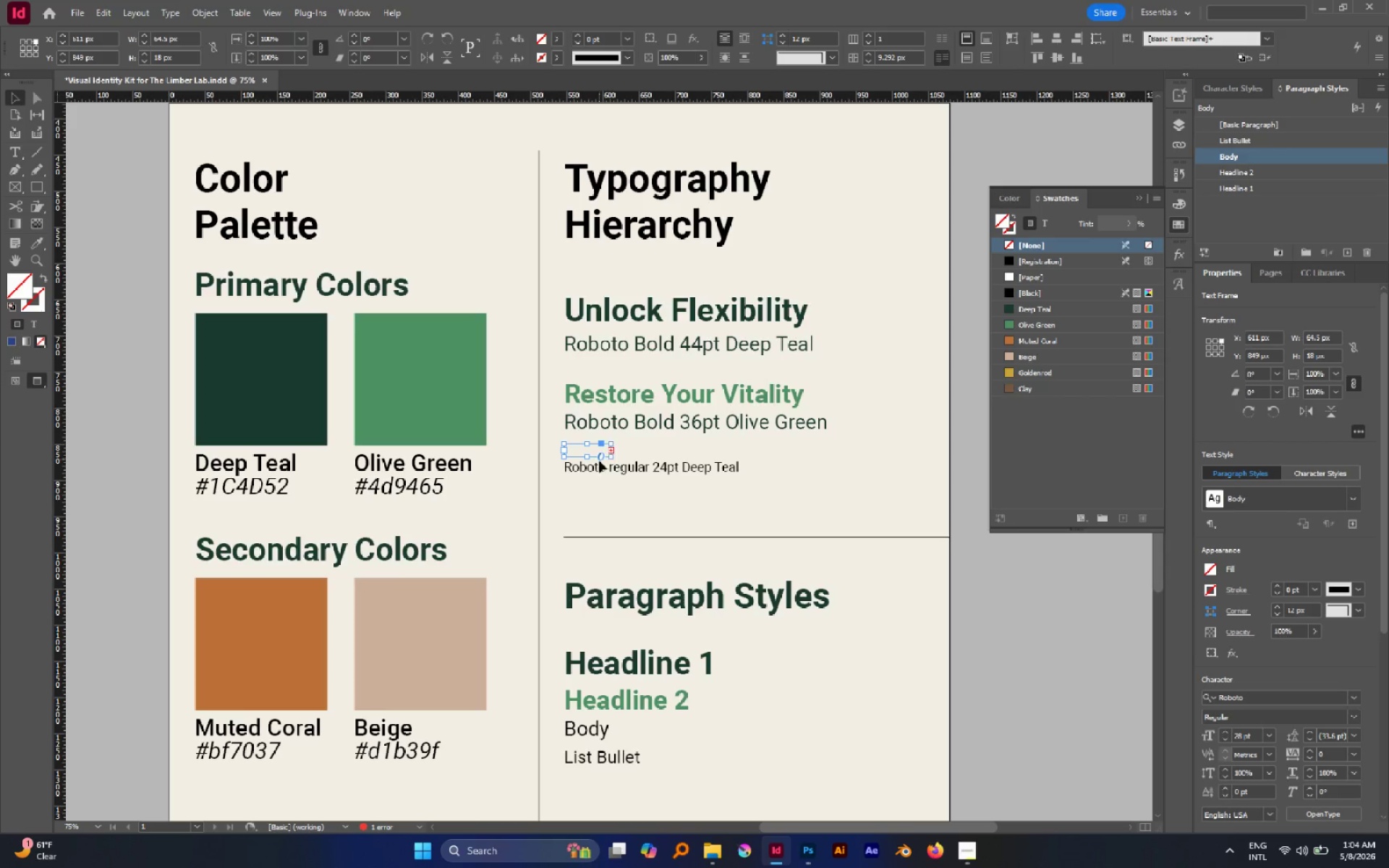 
left_click_drag(start_coordinate=[602, 466], to_coordinate=[606, 476])
 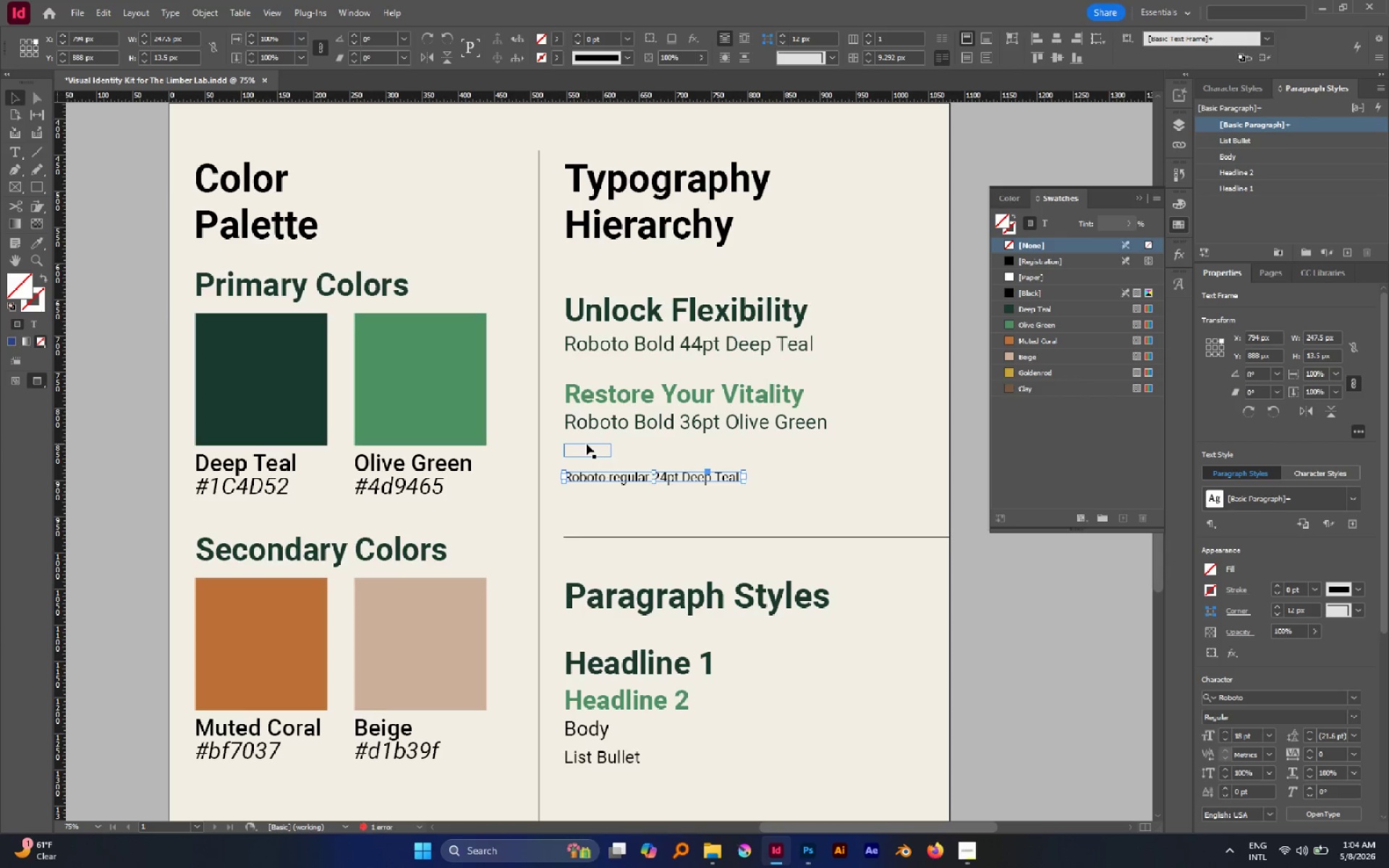 
hold_key(key=ShiftLeft, duration=0.5)
 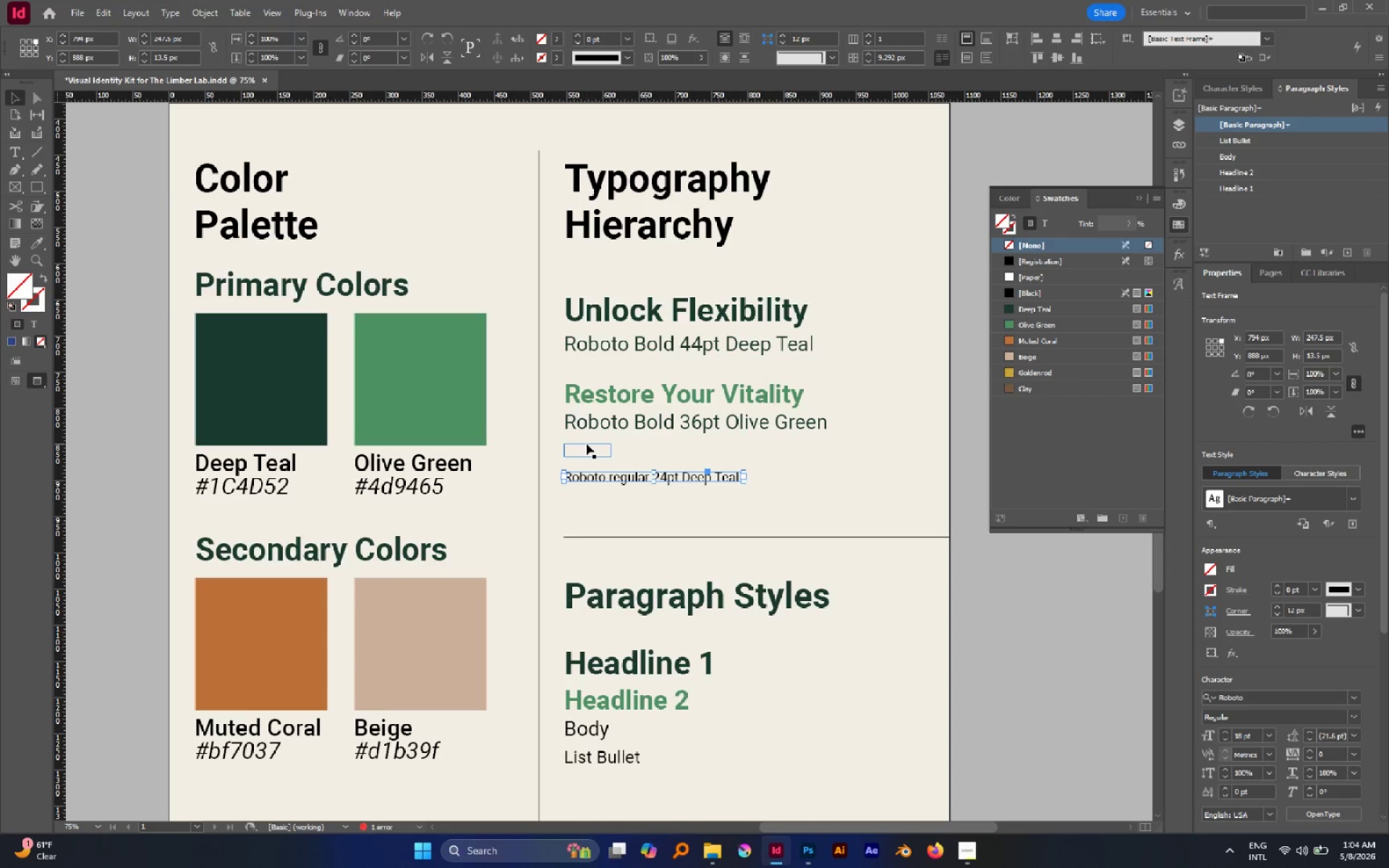 
left_click([586, 443])
 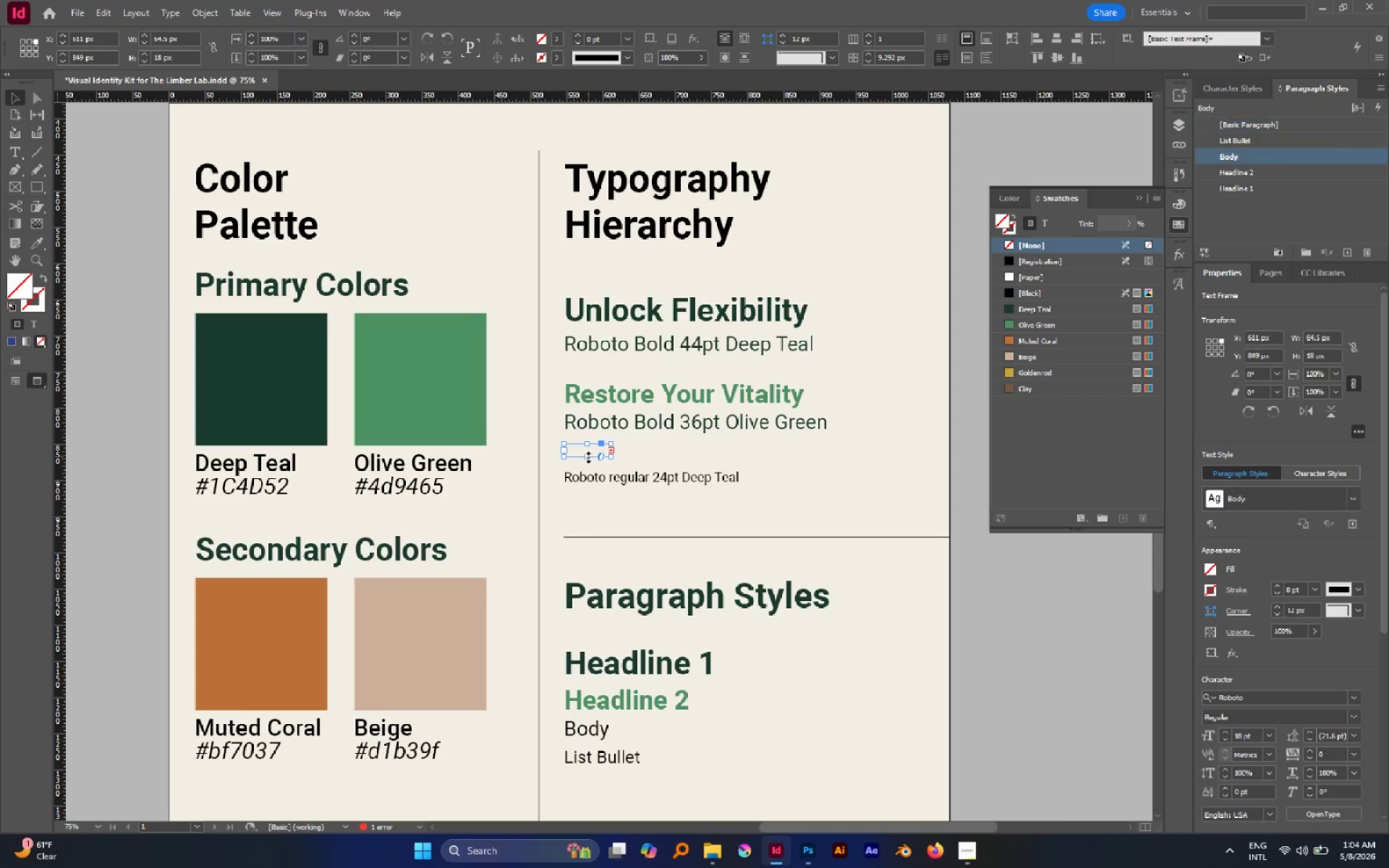 
left_click_drag(start_coordinate=[588, 457], to_coordinate=[592, 467])
 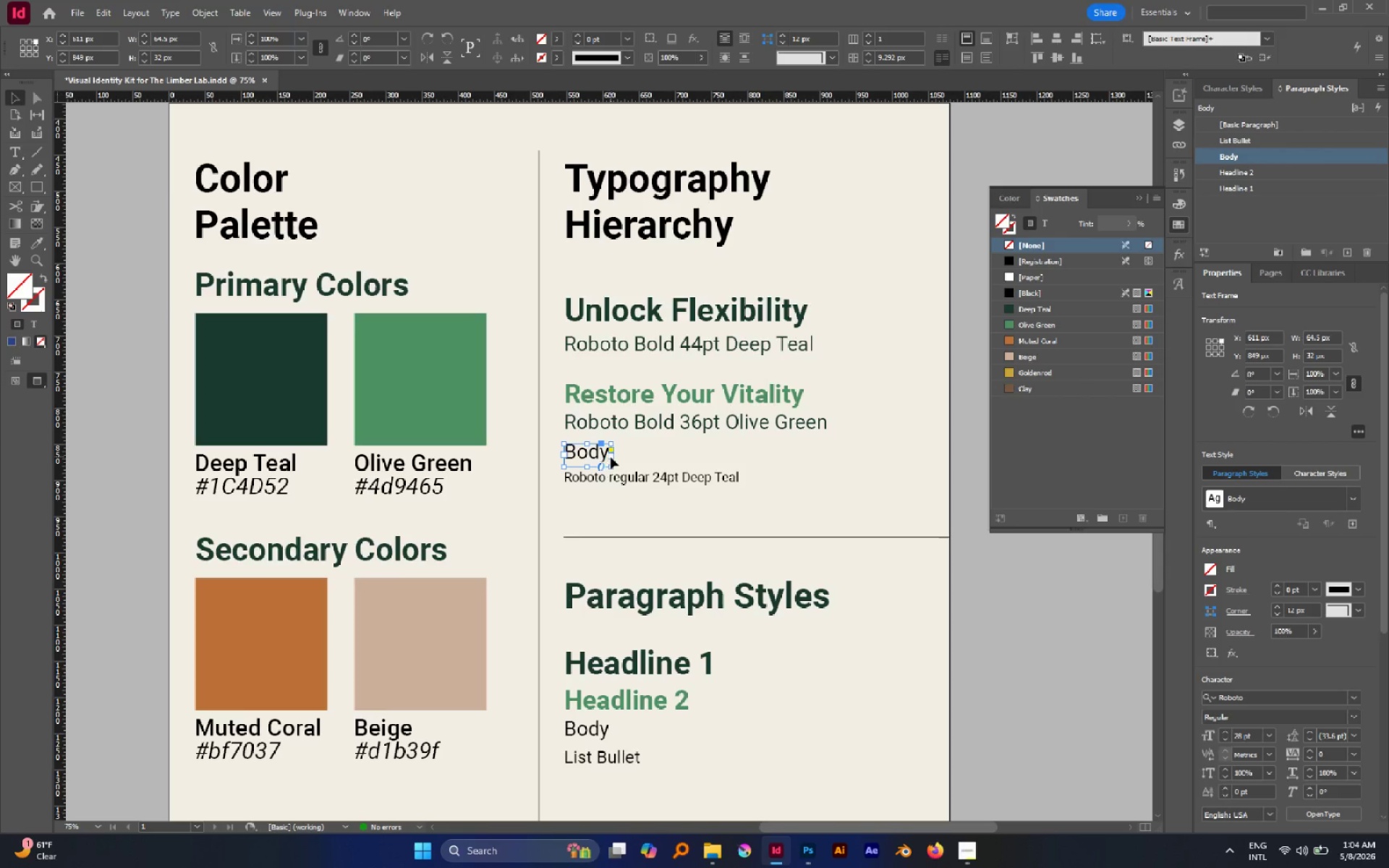 
hold_key(key=AltLeft, duration=0.81)
scroll: coordinate [592, 460], scroll_direction: up, amount: 1.0
 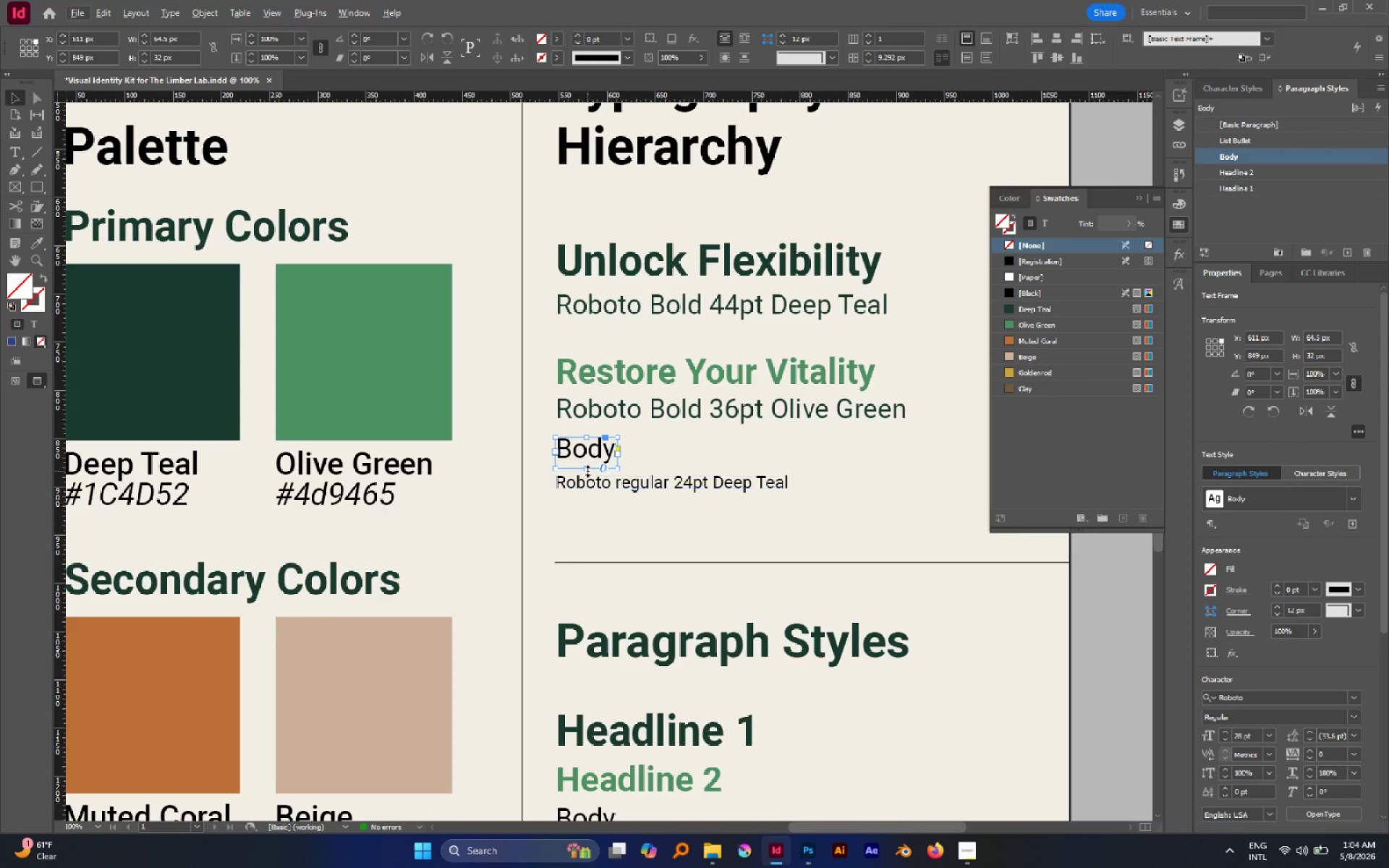 
left_click_drag(start_coordinate=[587, 471], to_coordinate=[587, 461])
 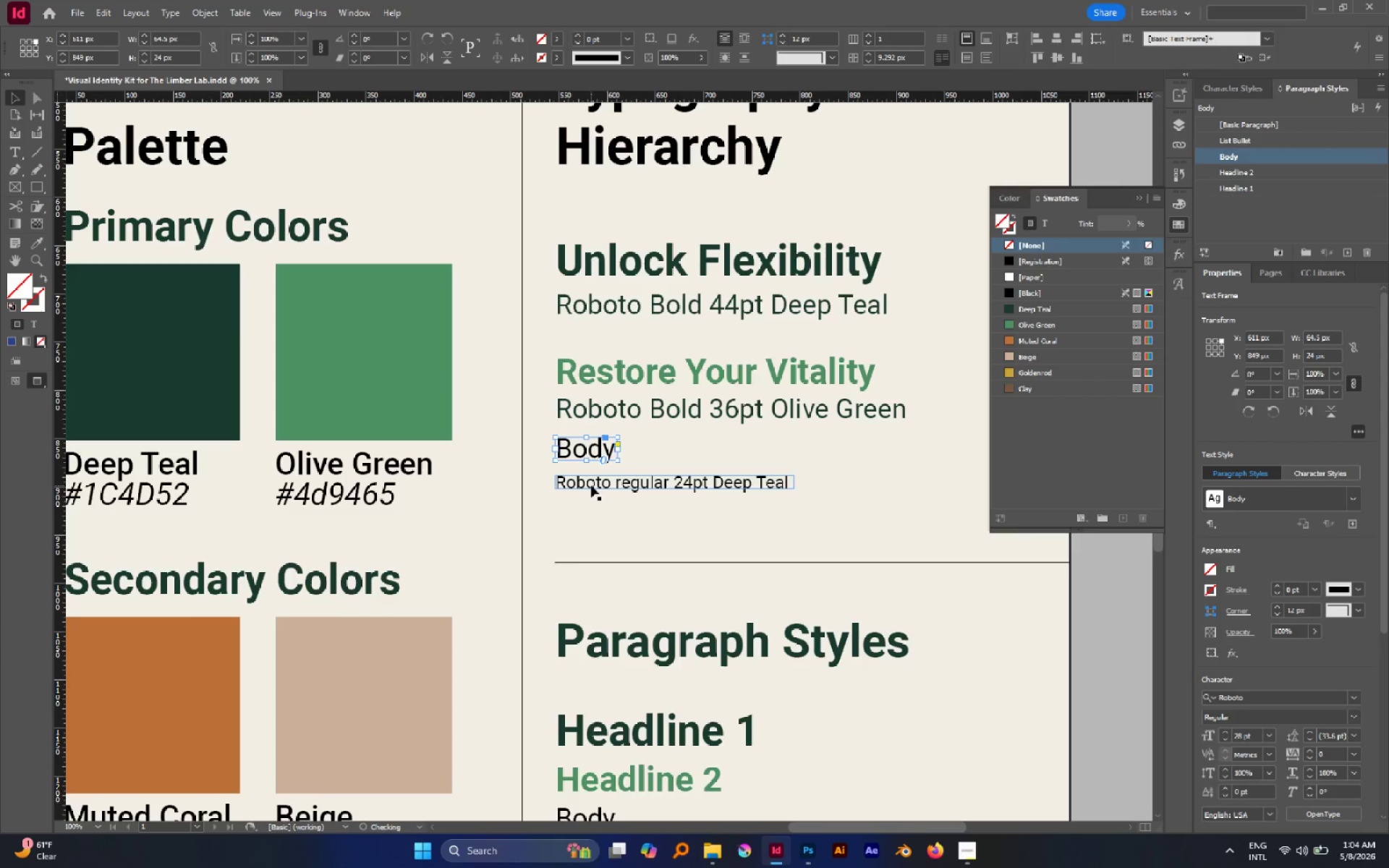 
left_click_drag(start_coordinate=[591, 485], to_coordinate=[590, 475])
 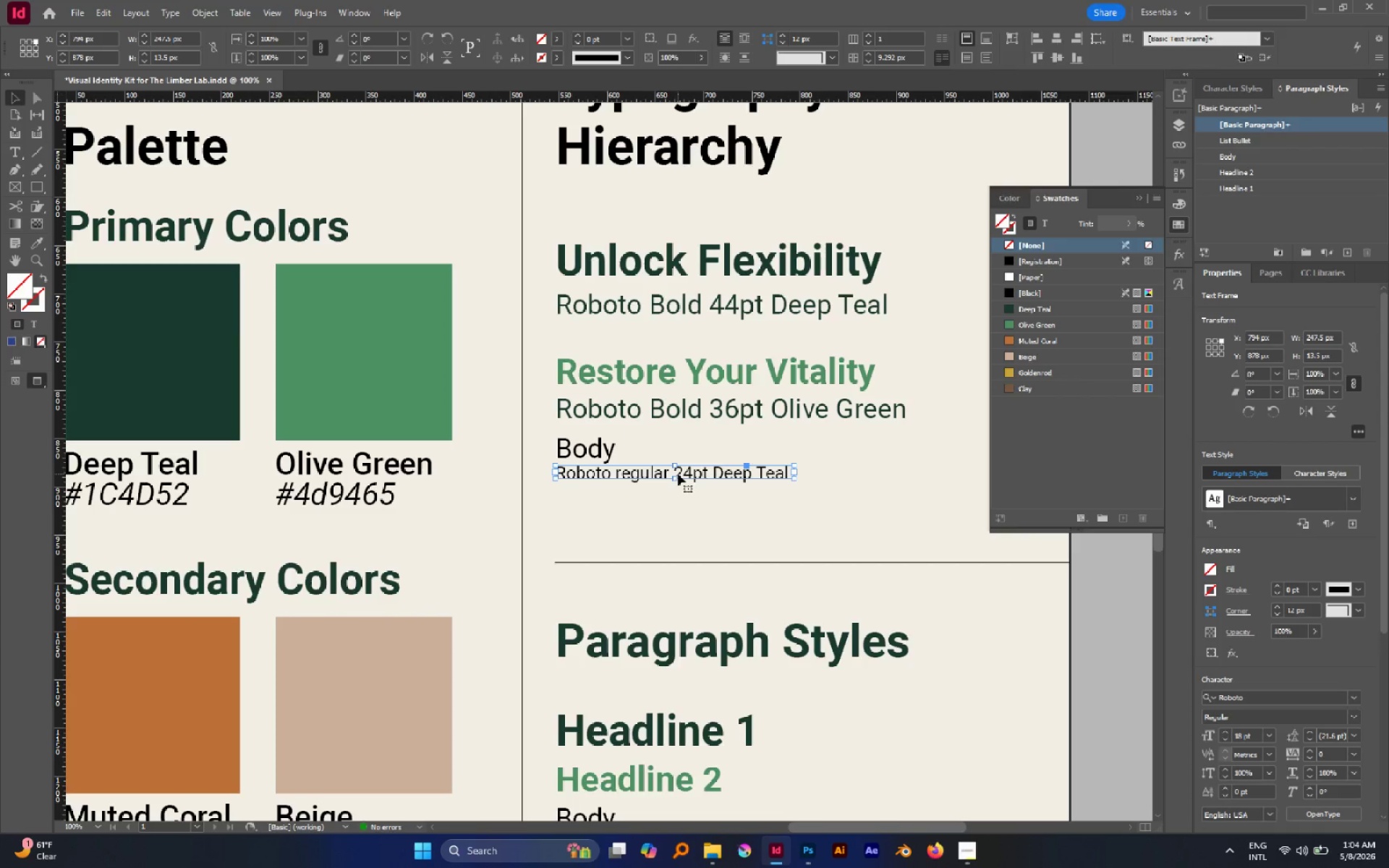 
hold_key(key=ShiftLeft, duration=1.0)
 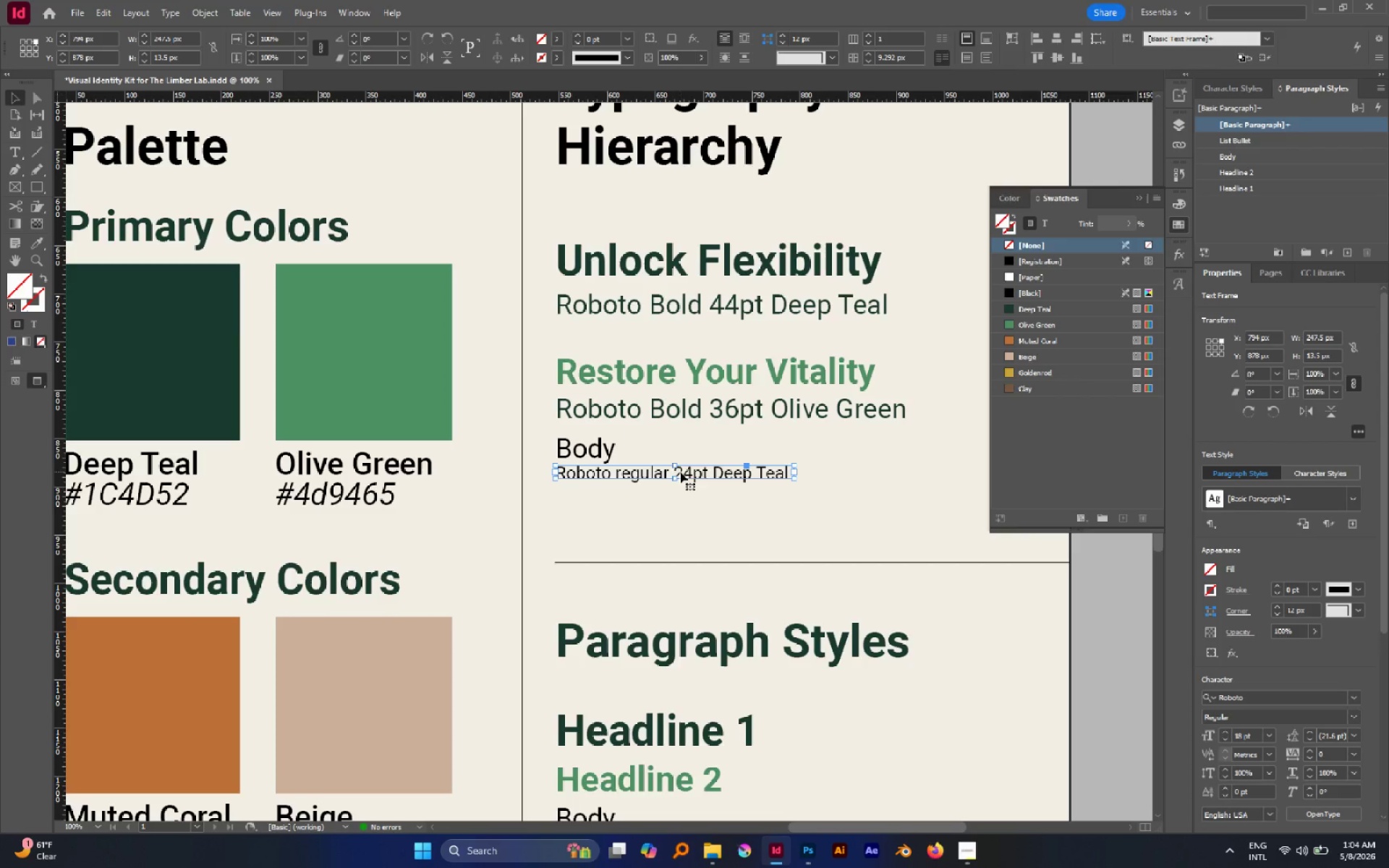 
double_click([680, 472])
 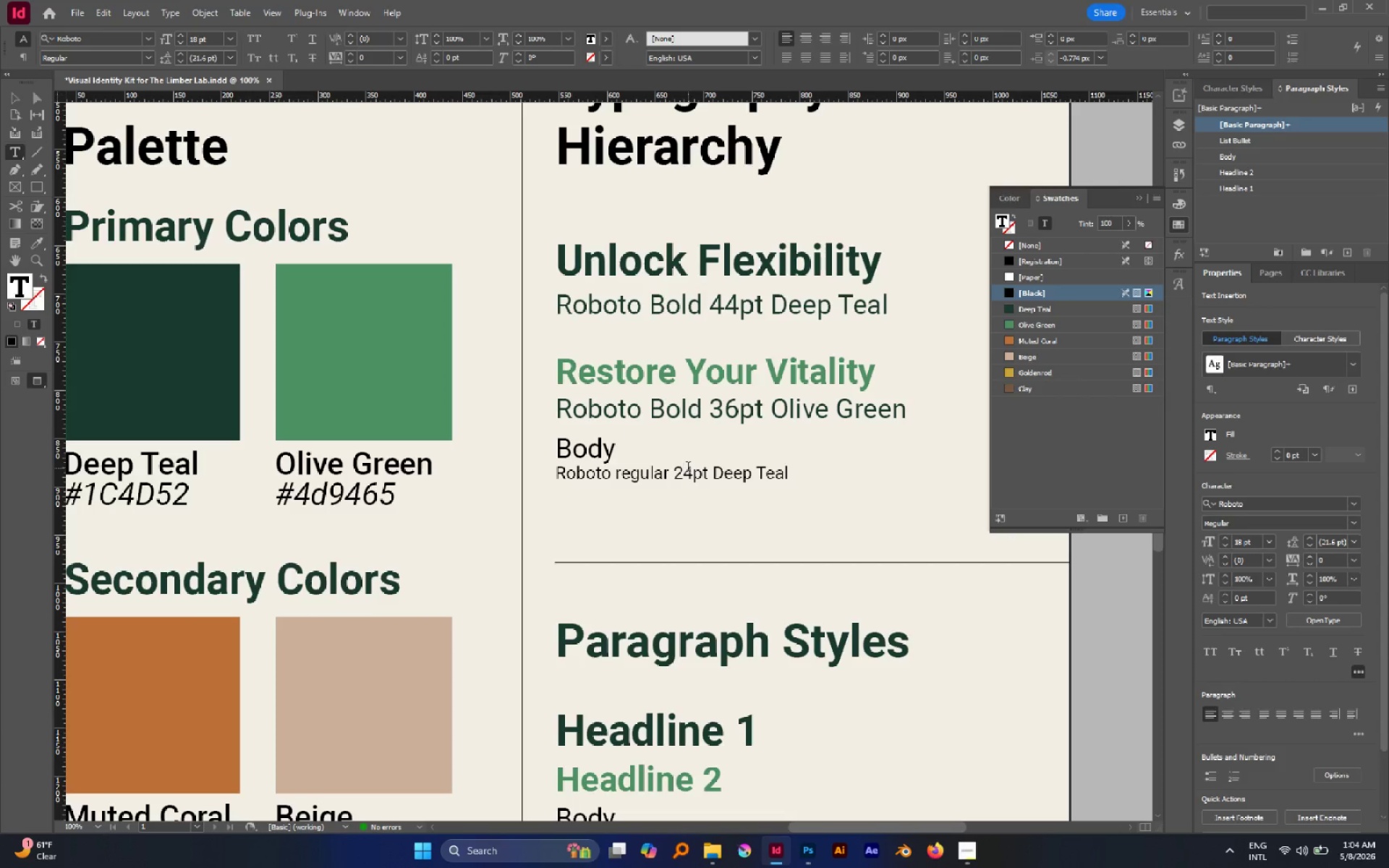 
key(Delete)
 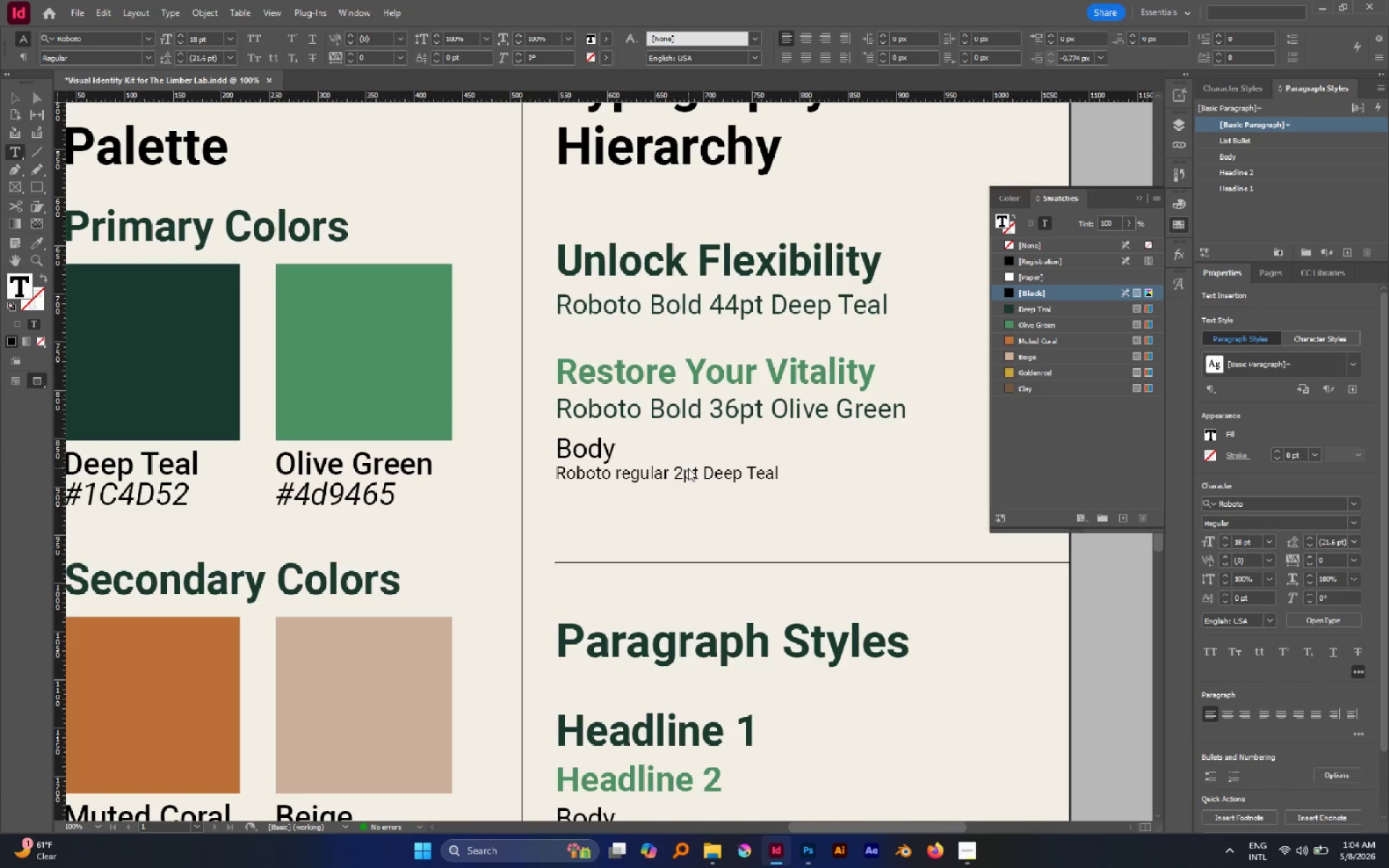 
key(8)
 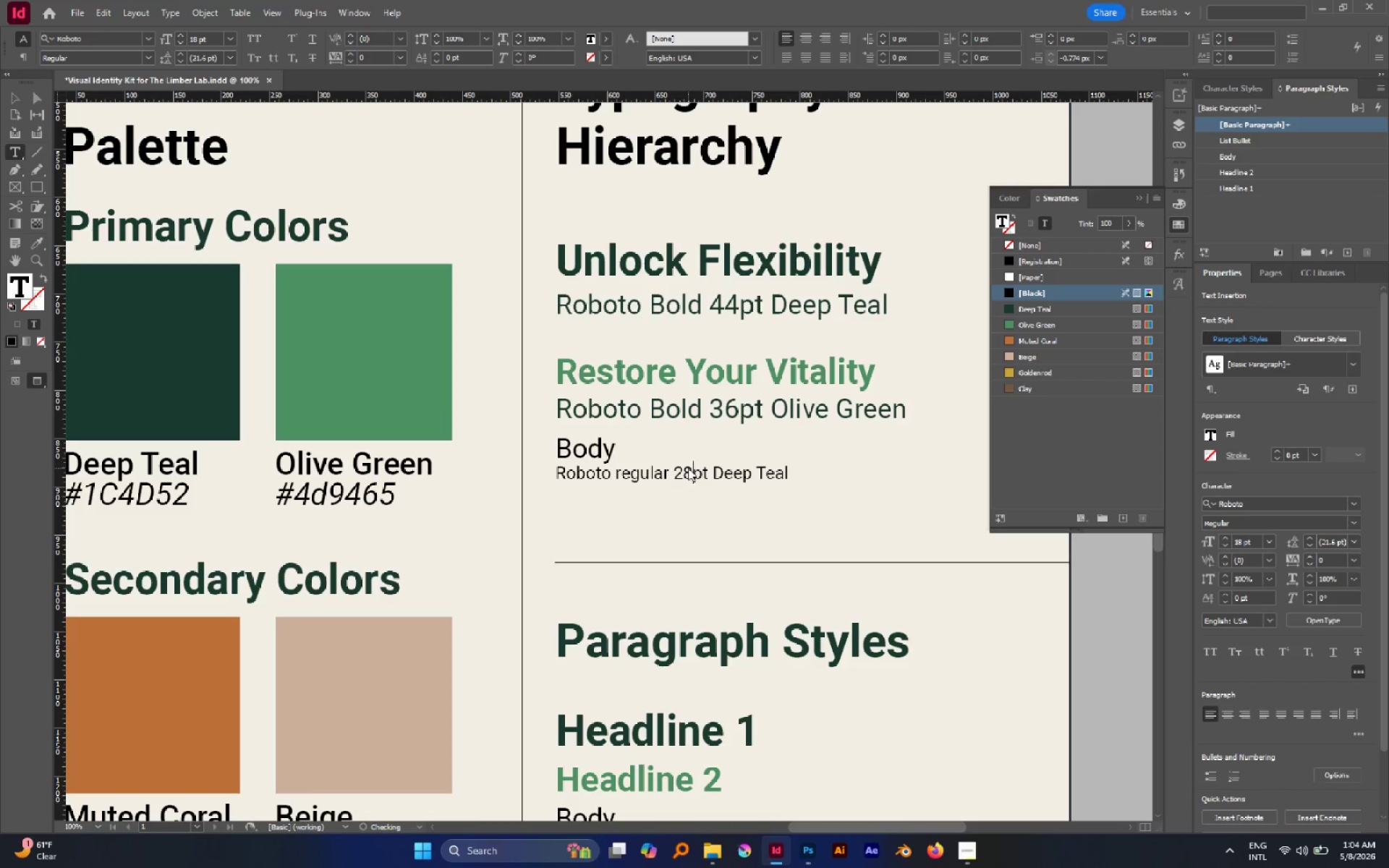 
key(Escape)
 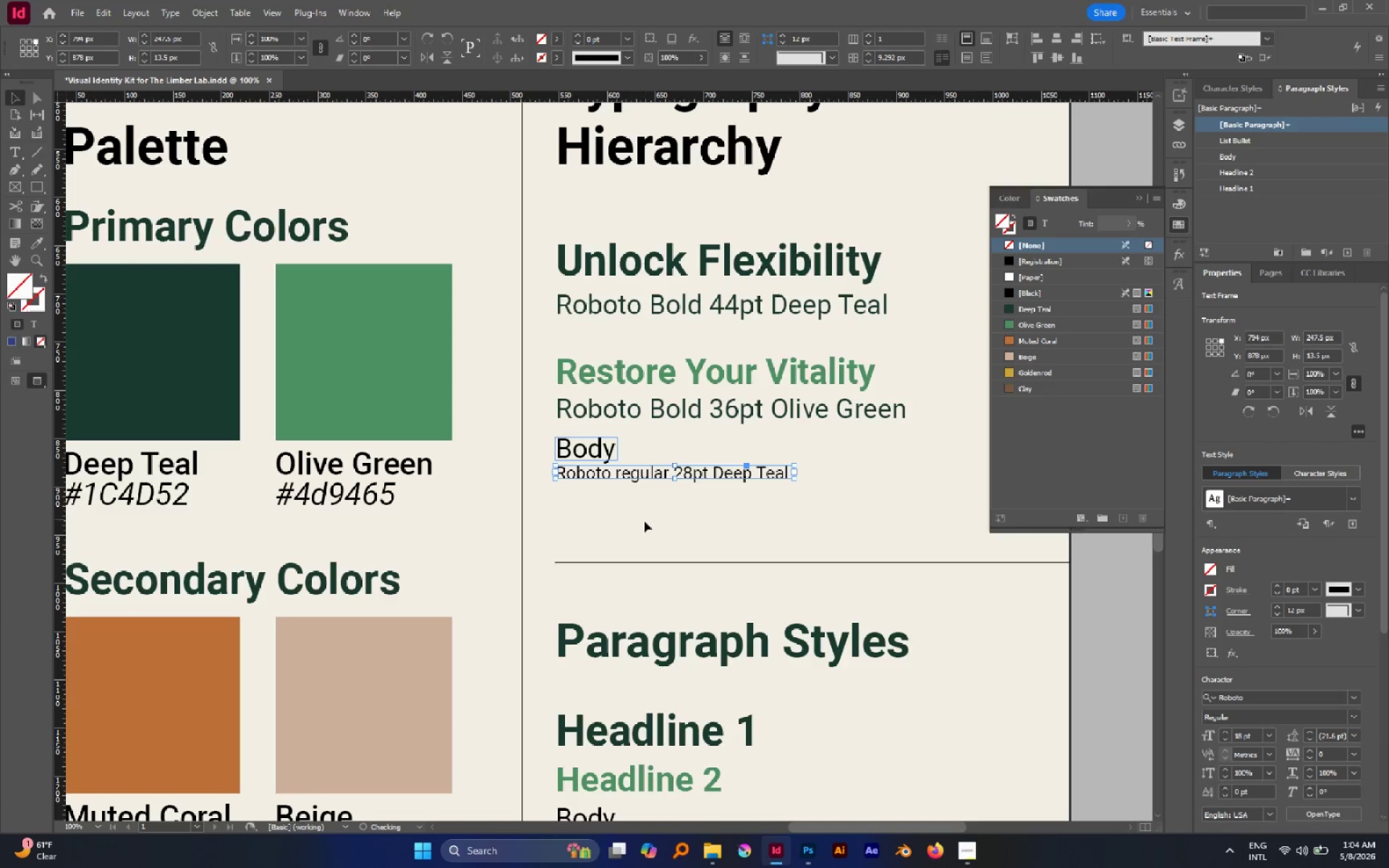 
left_click([645, 522])
 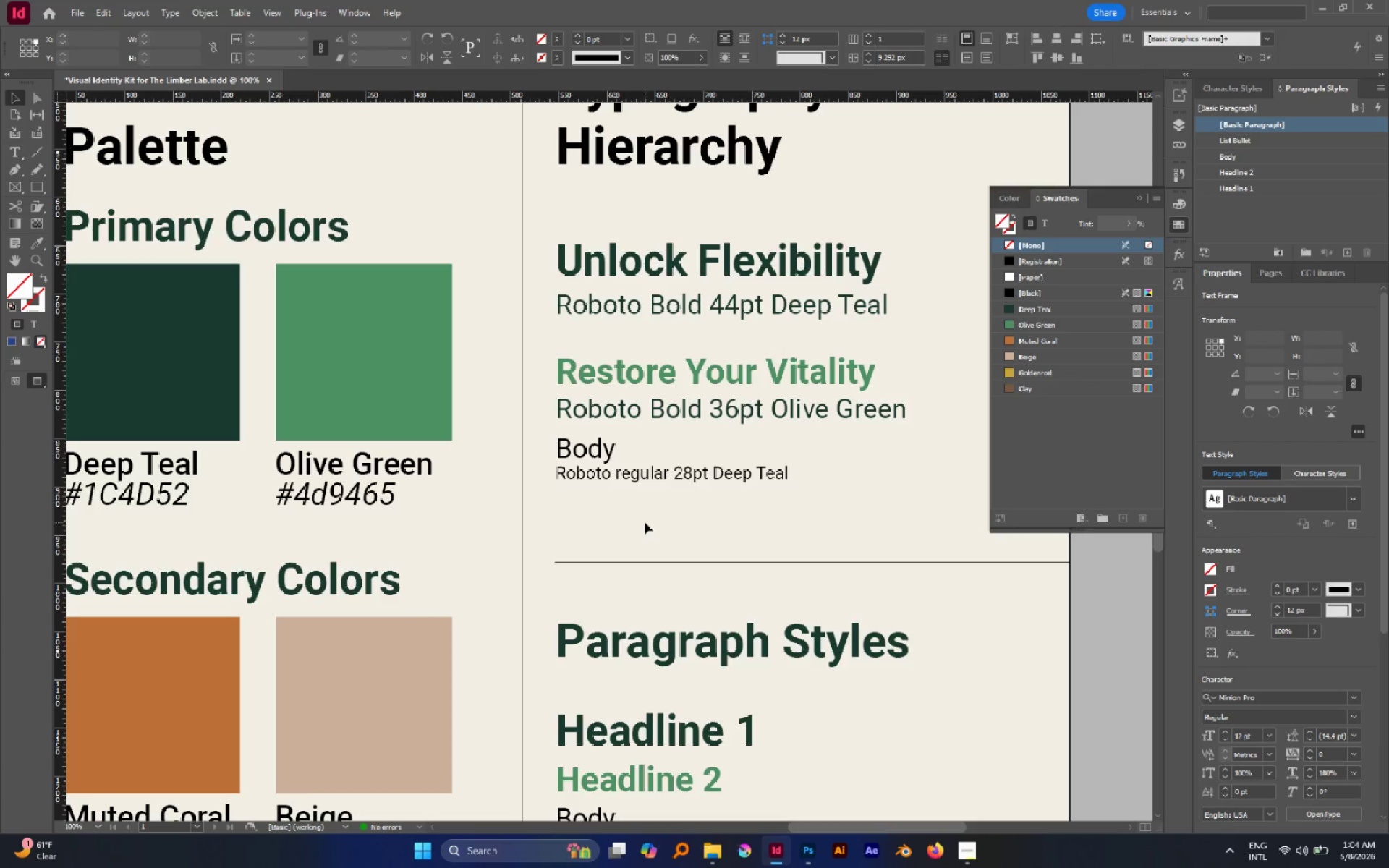 
hold_key(key=AltLeft, duration=0.52)
 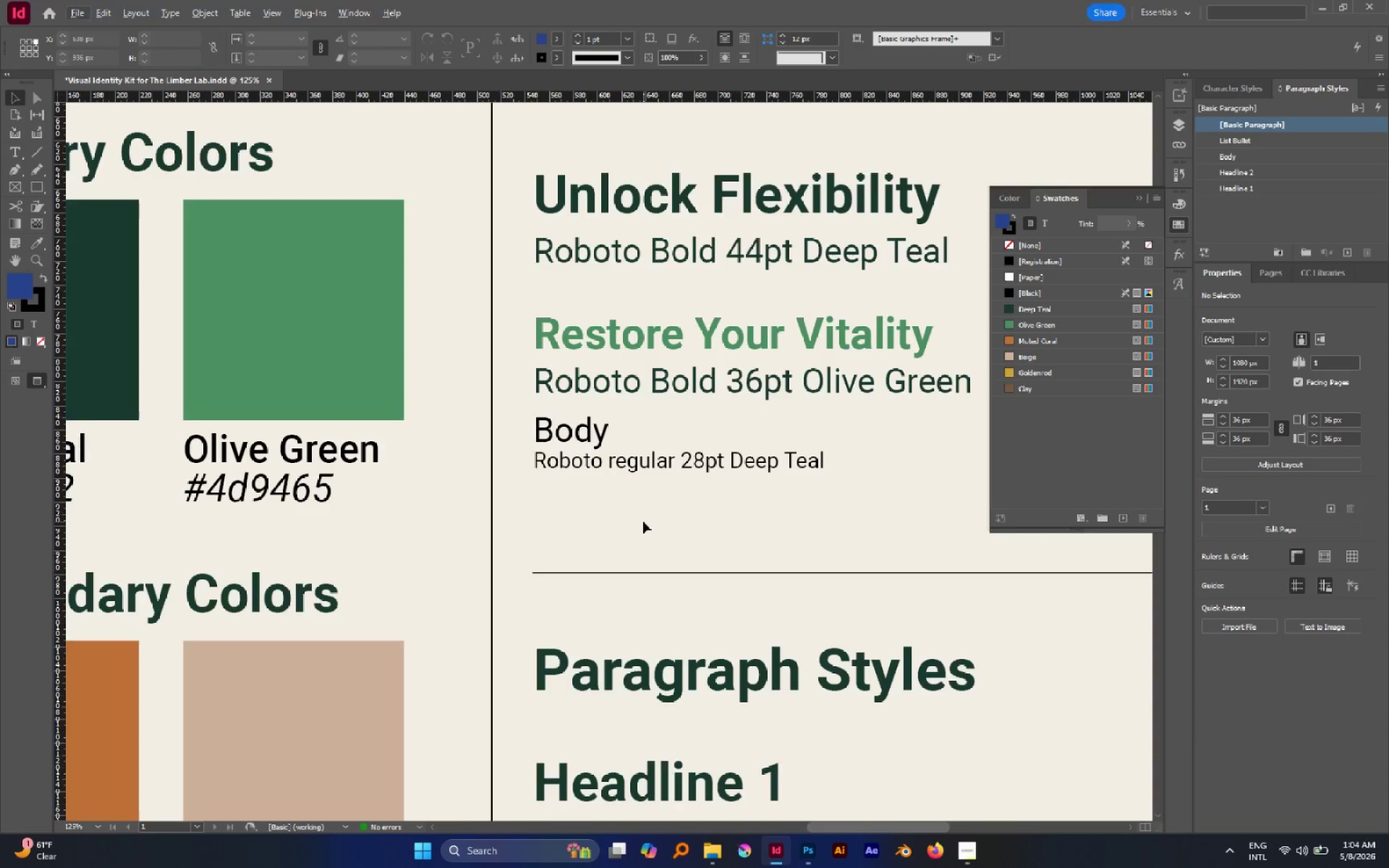 
hold_key(key=AltLeft, duration=0.48)
scroll: coordinate [643, 522], scroll_direction: none, amount: 0.0
 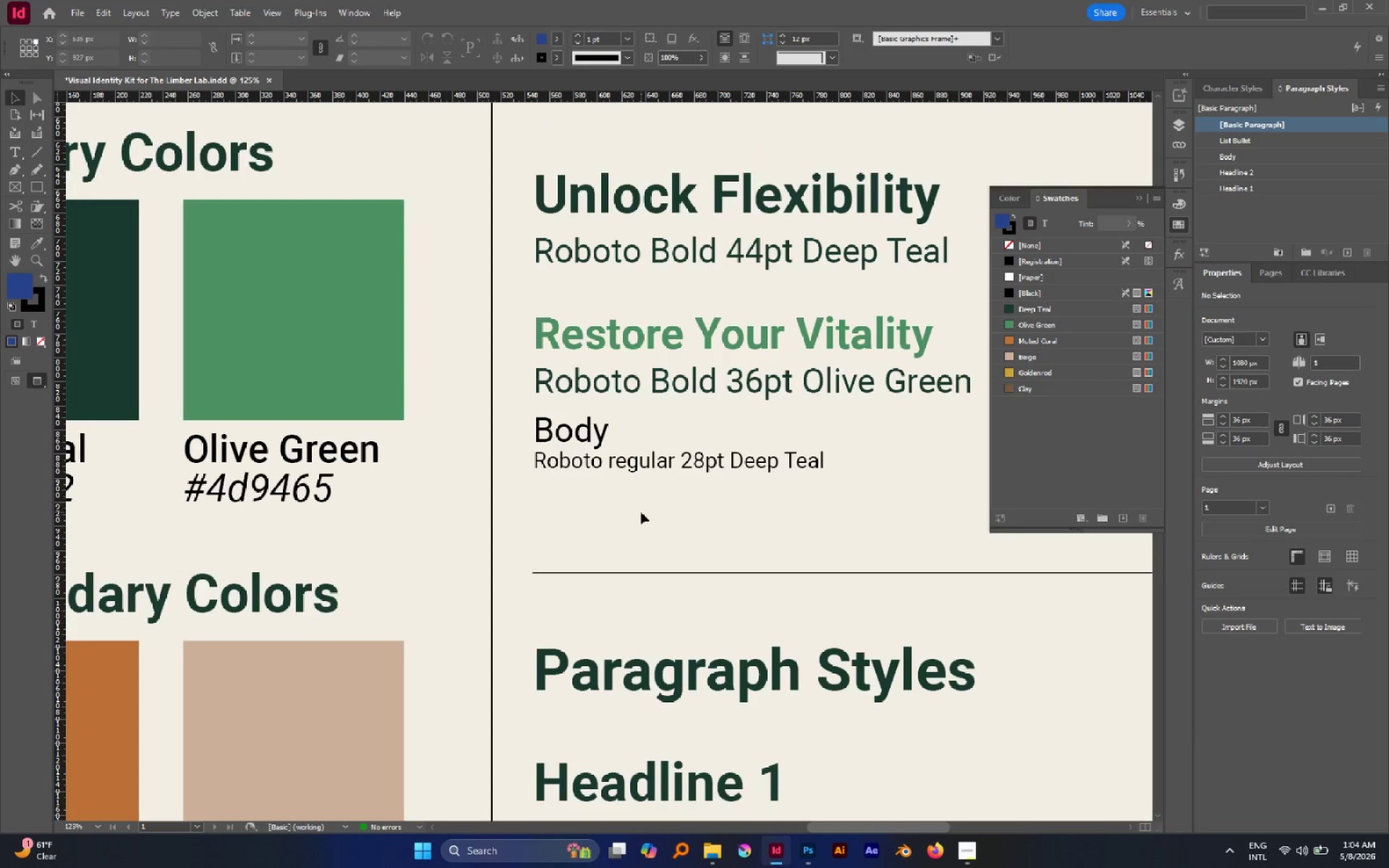 
left_click_drag(start_coordinate=[641, 512], to_coordinate=[564, 433])
 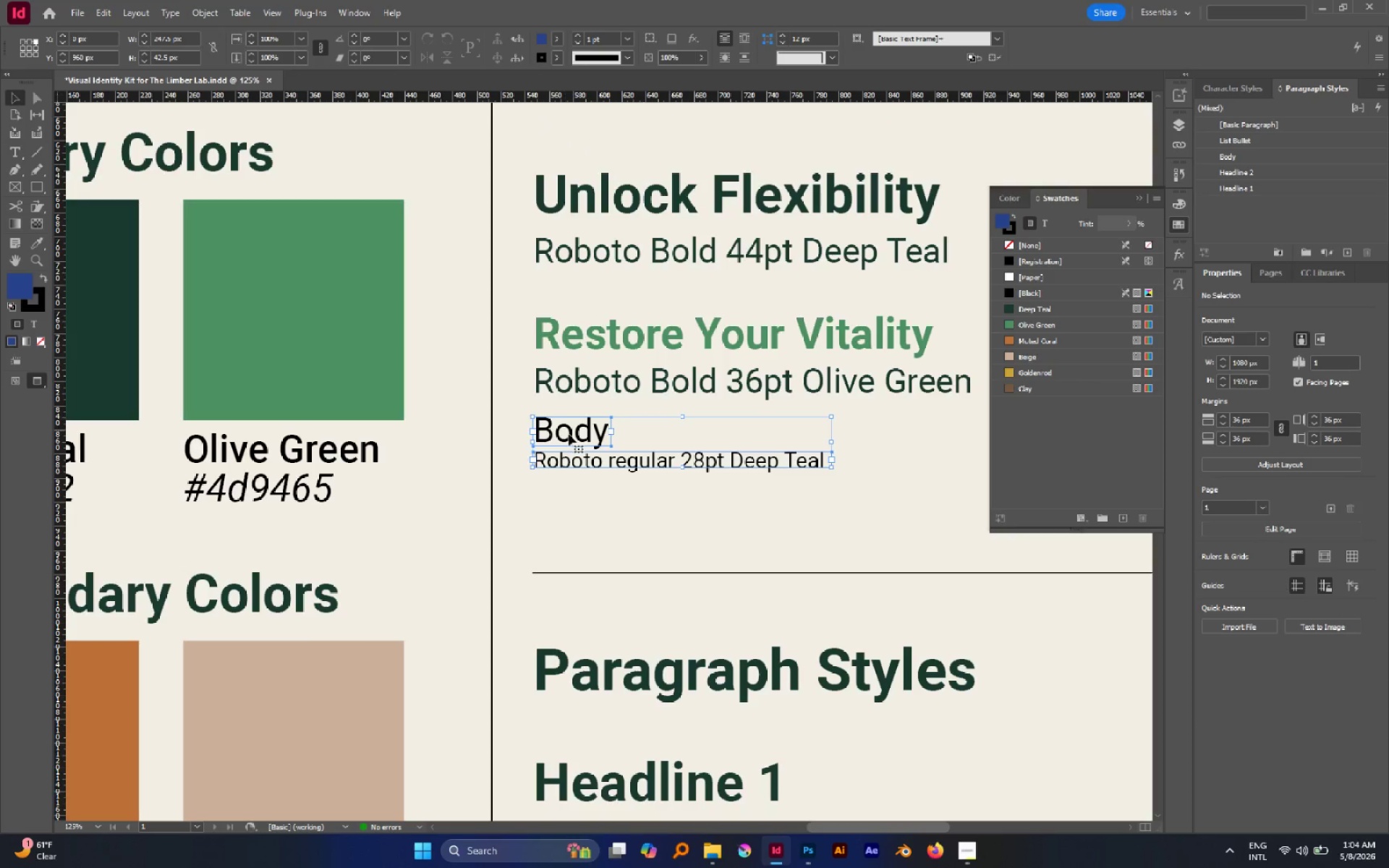 
left_click_drag(start_coordinate=[568, 433], to_coordinate=[572, 462])
 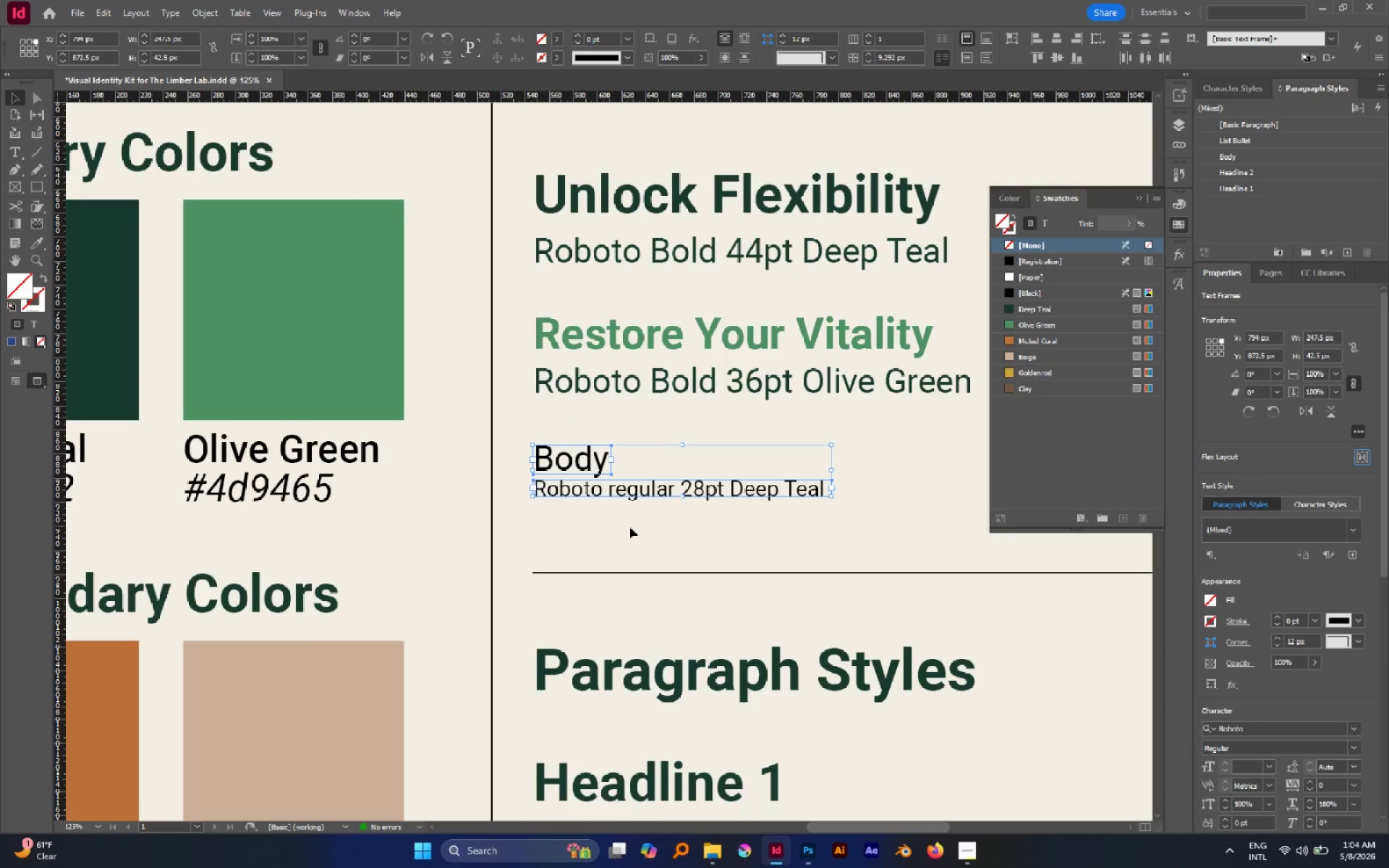 
hold_key(key=ShiftLeft, duration=0.75)
 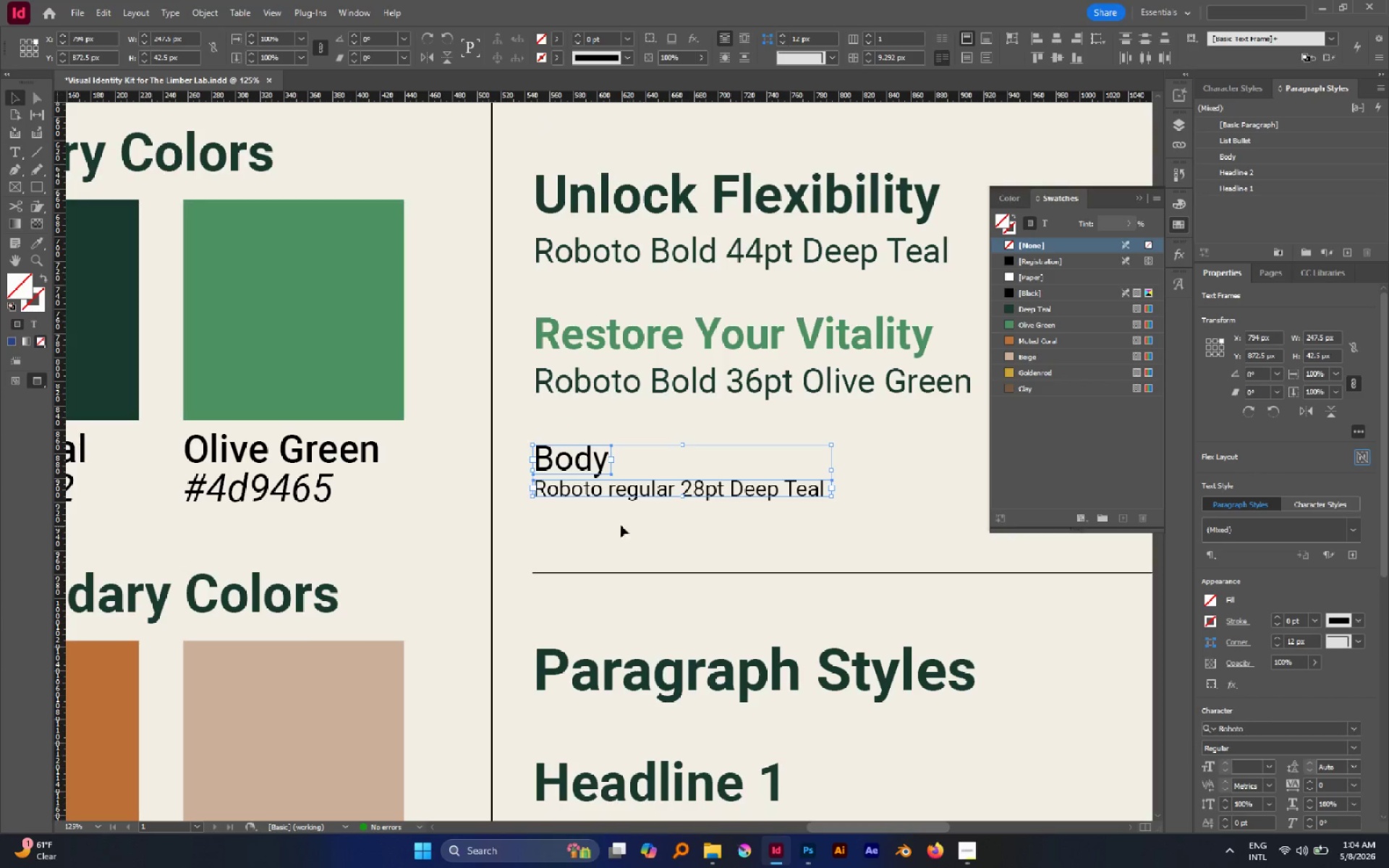 
hold_key(key=AltLeft, duration=1.61)
scroll: coordinate [558, 486], scroll_direction: up, amount: 1.0
 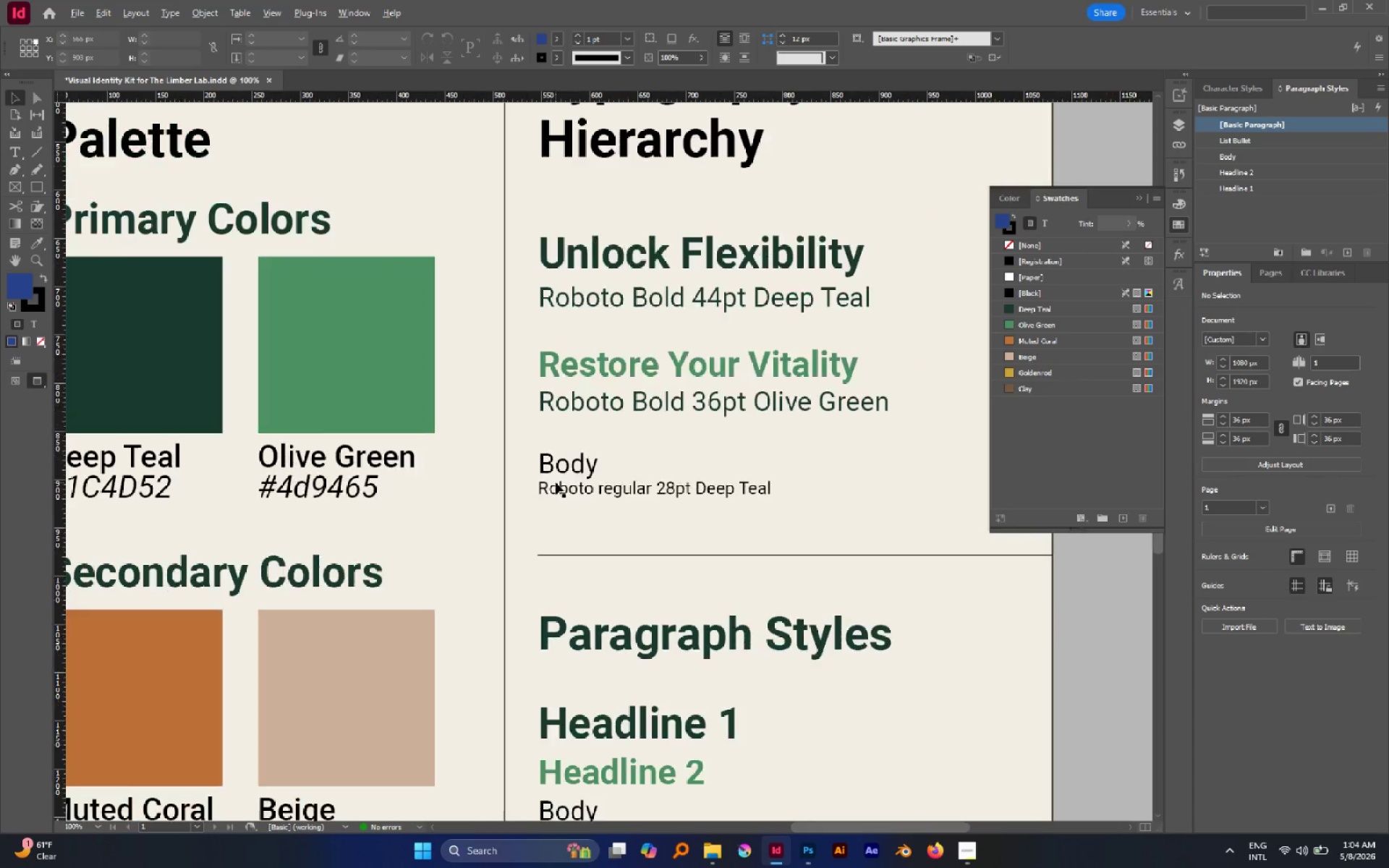 
scroll: coordinate [556, 482], scroll_direction: down, amount: 4.0
 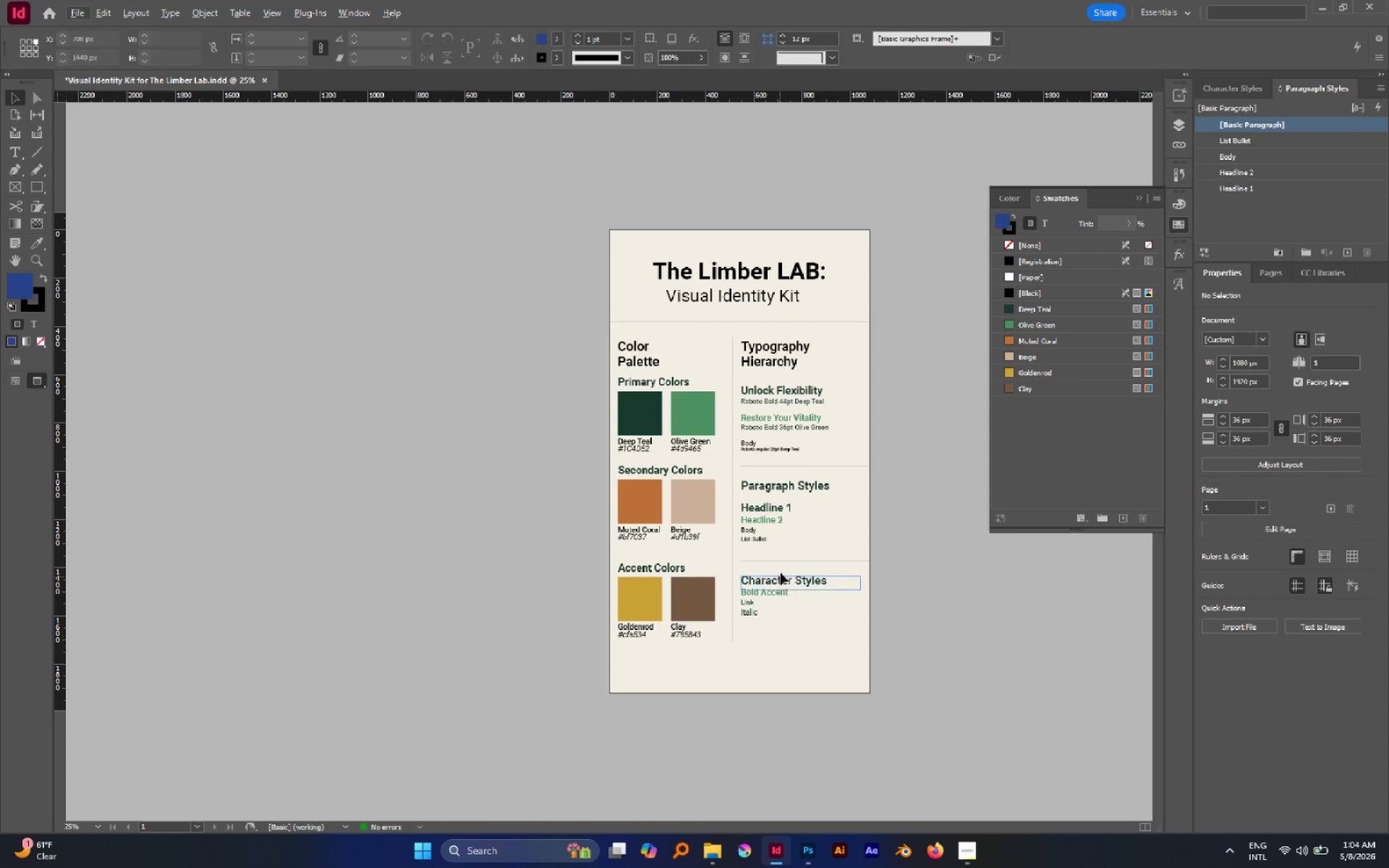 
hold_key(key=AltLeft, duration=0.55)
scroll: coordinate [803, 540], scroll_direction: up, amount: 1.0
 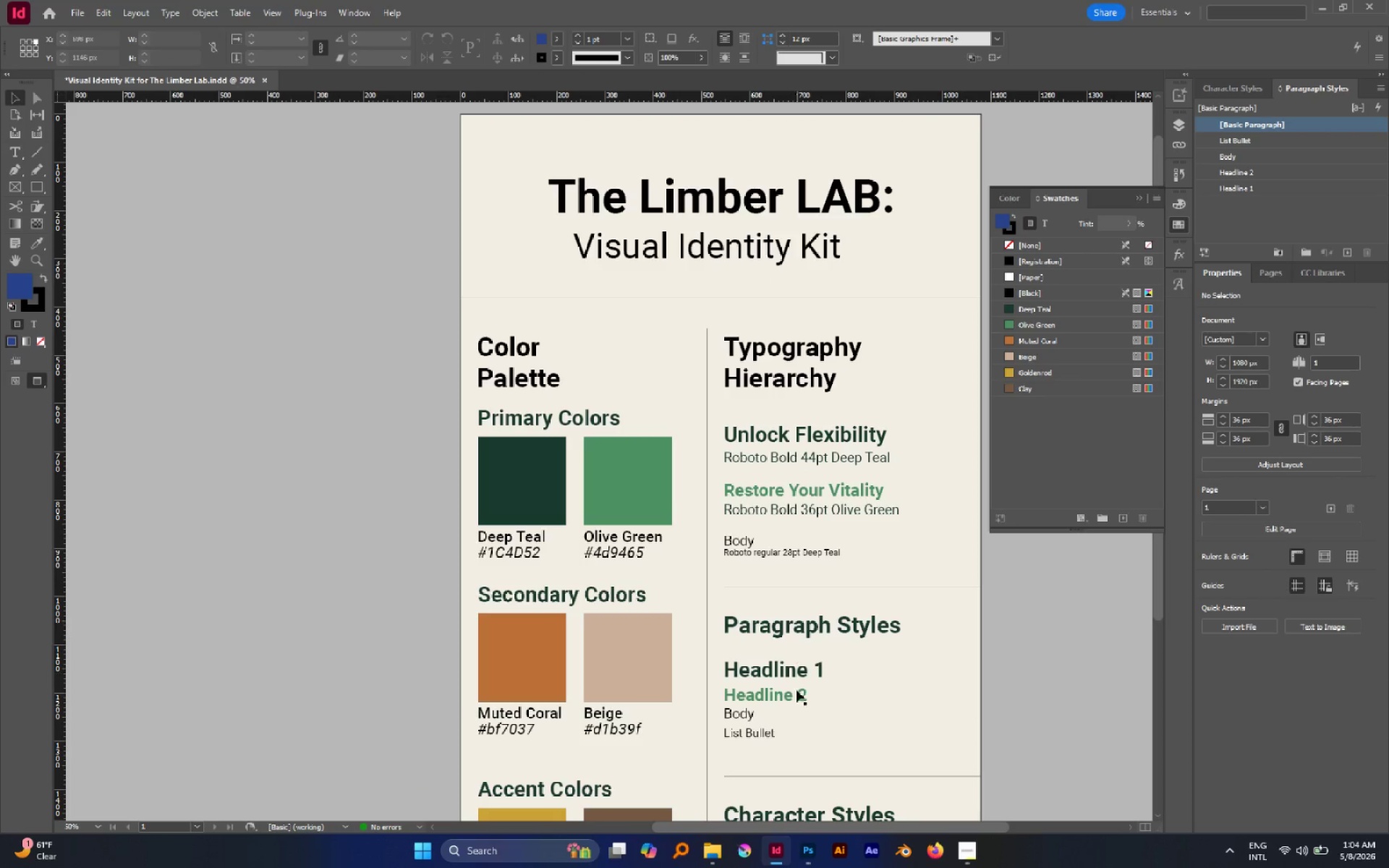 
hold_key(key=Space, duration=0.55)
 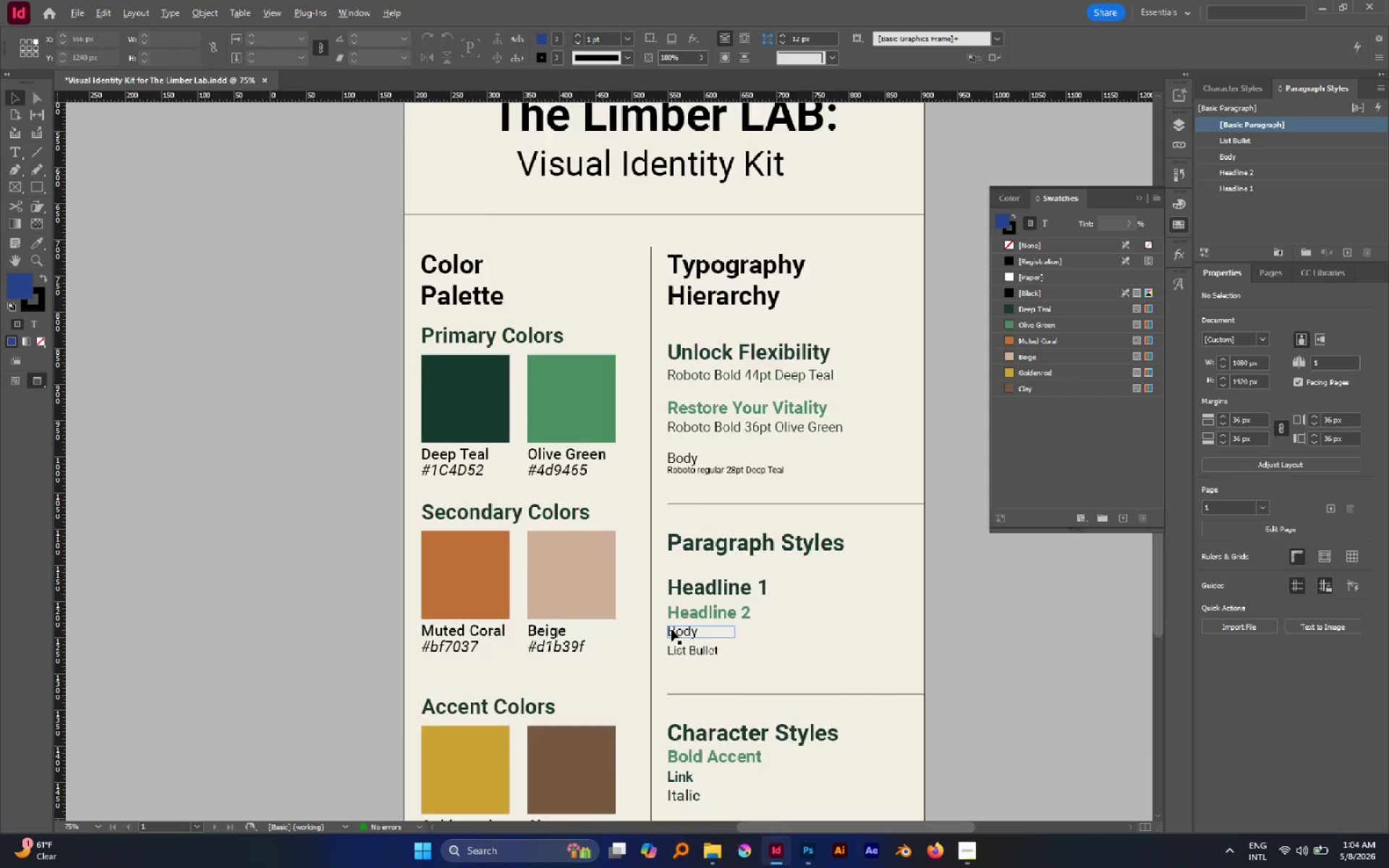 
left_click_drag(start_coordinate=[801, 699], to_coordinate=[745, 617])
 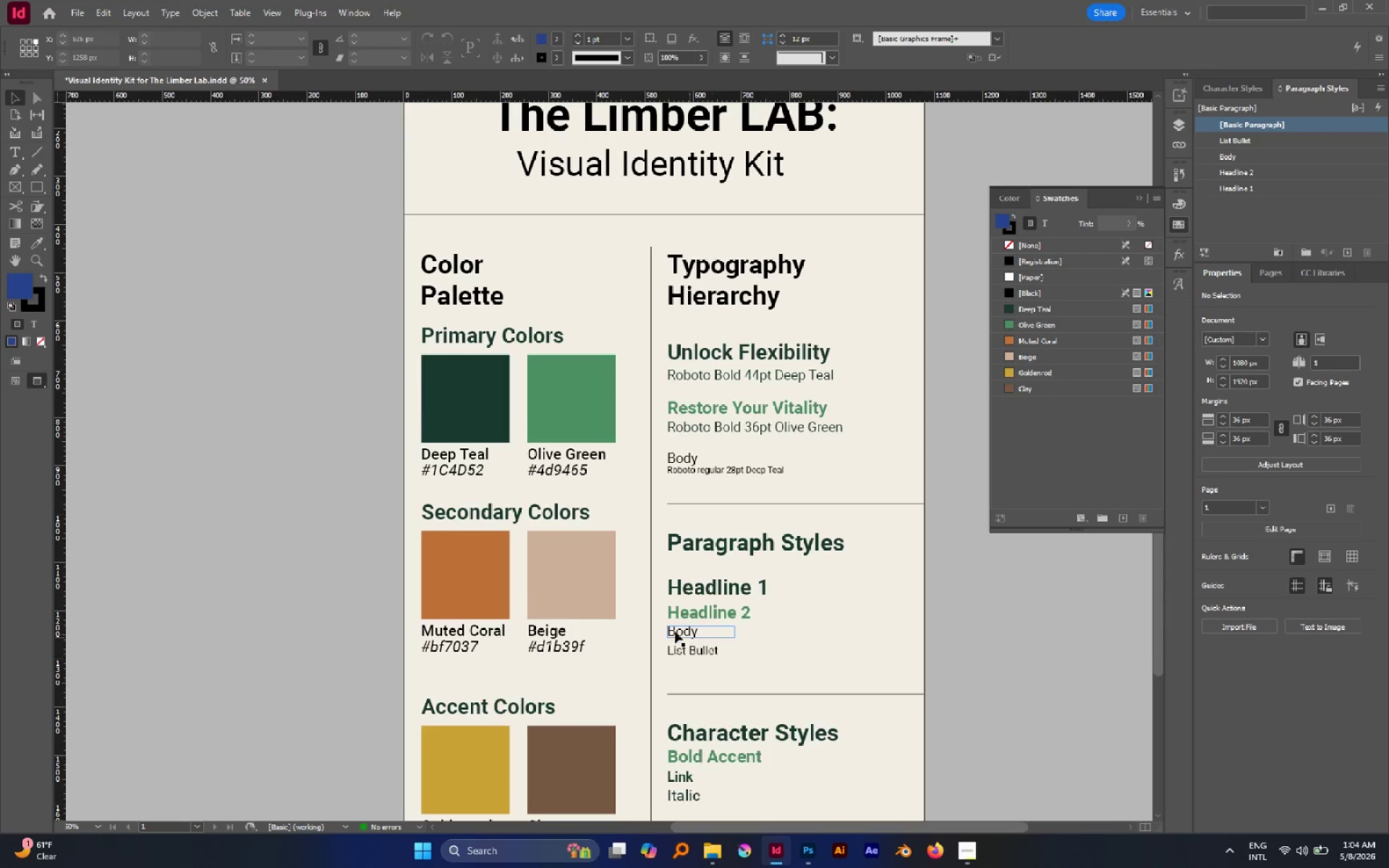 
hold_key(key=AltLeft, duration=0.52)
scroll: coordinate [671, 629], scroll_direction: up, amount: 2.0
 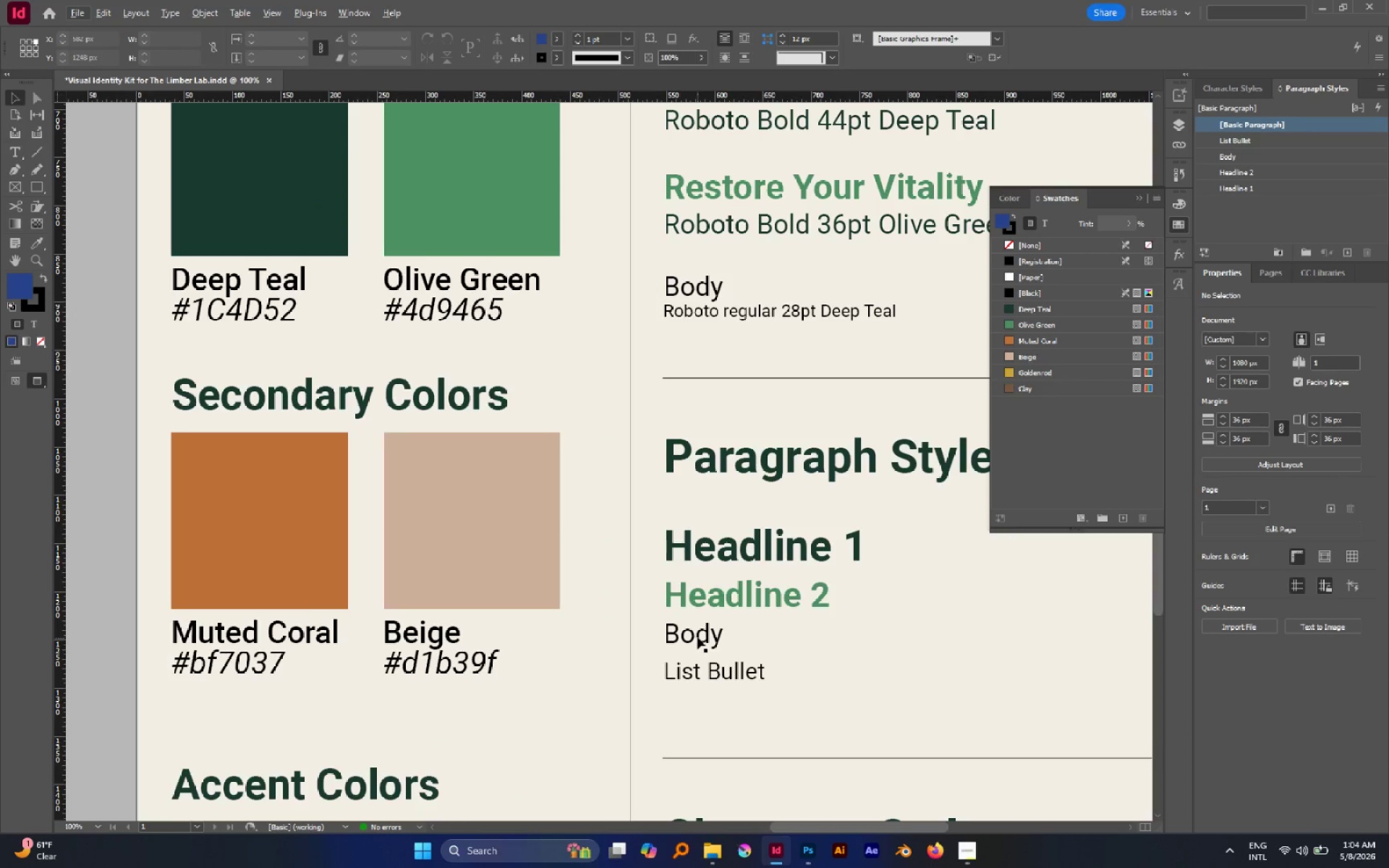 
left_click([708, 634])
 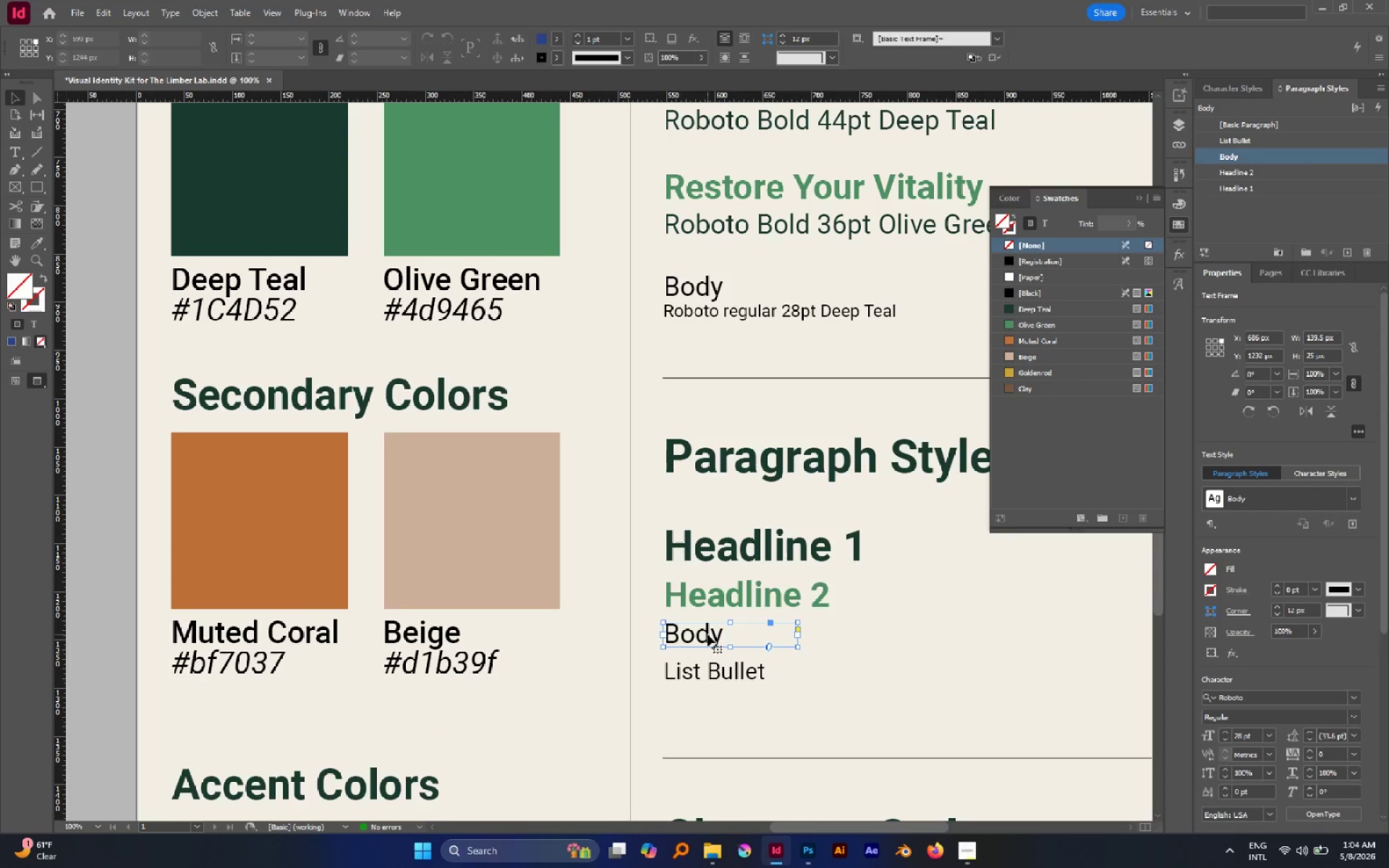 
left_click_drag(start_coordinate=[708, 634], to_coordinate=[709, 639])
 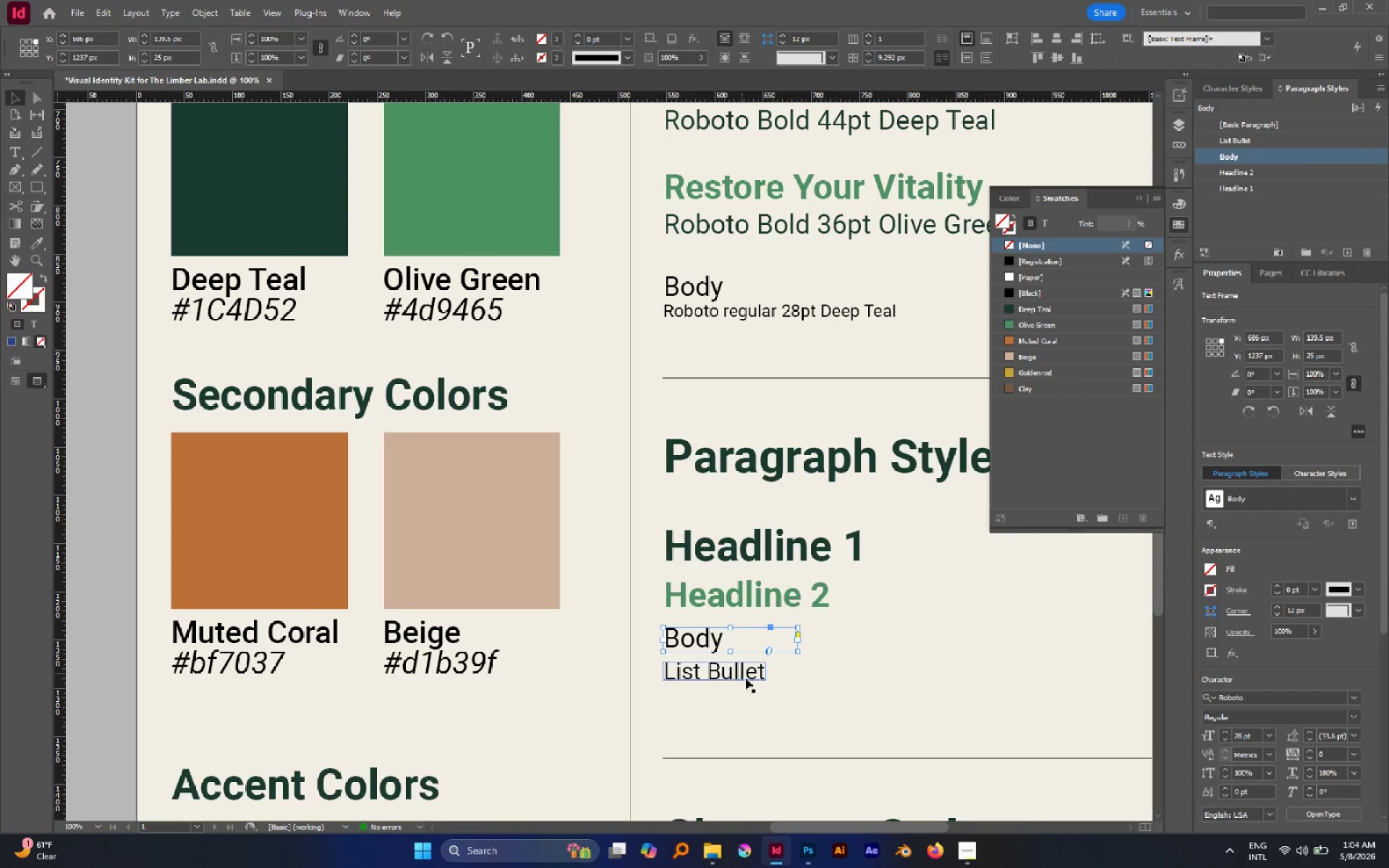 
hold_key(key=ShiftLeft, duration=0.66)
 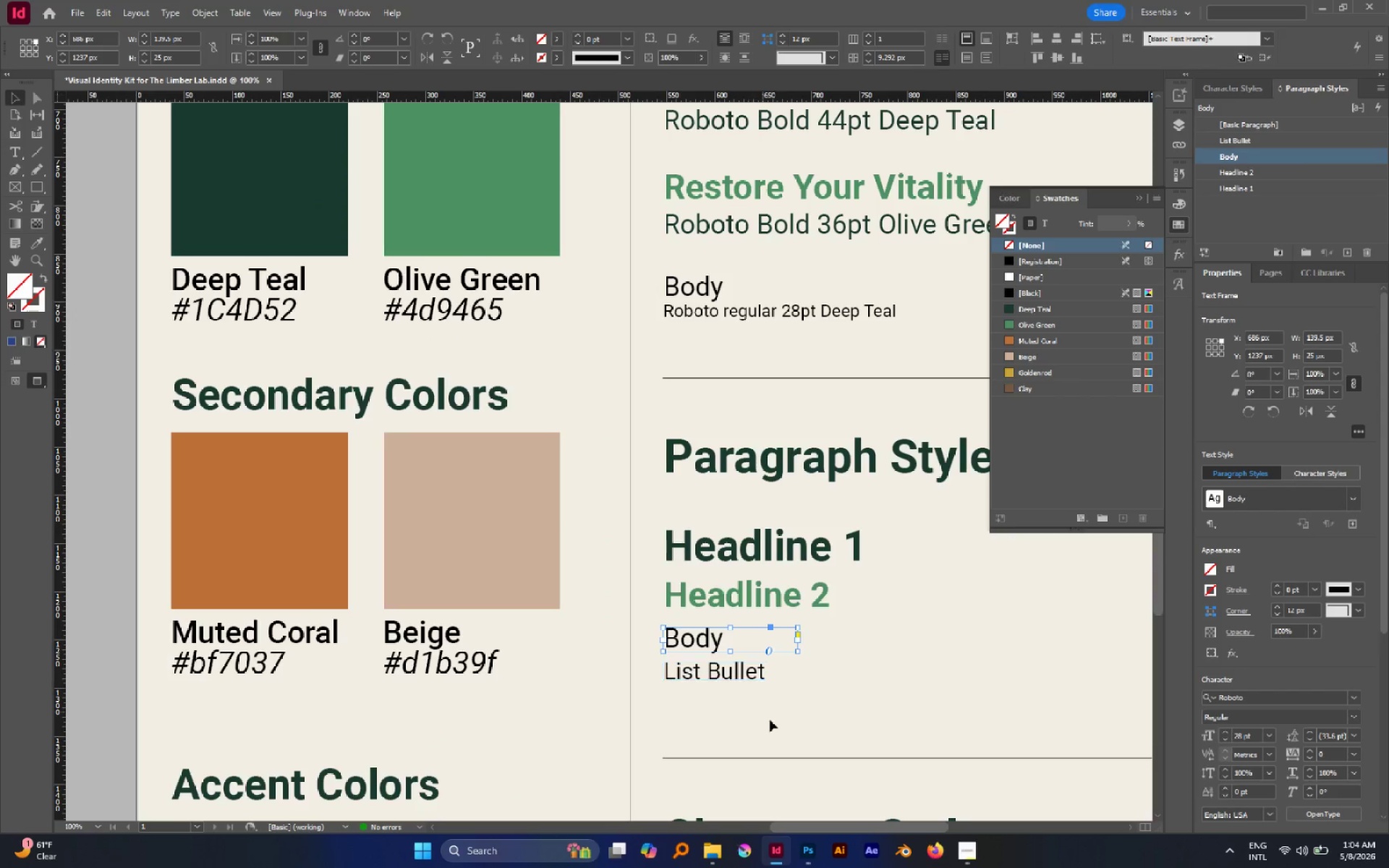 
left_click([771, 720])
 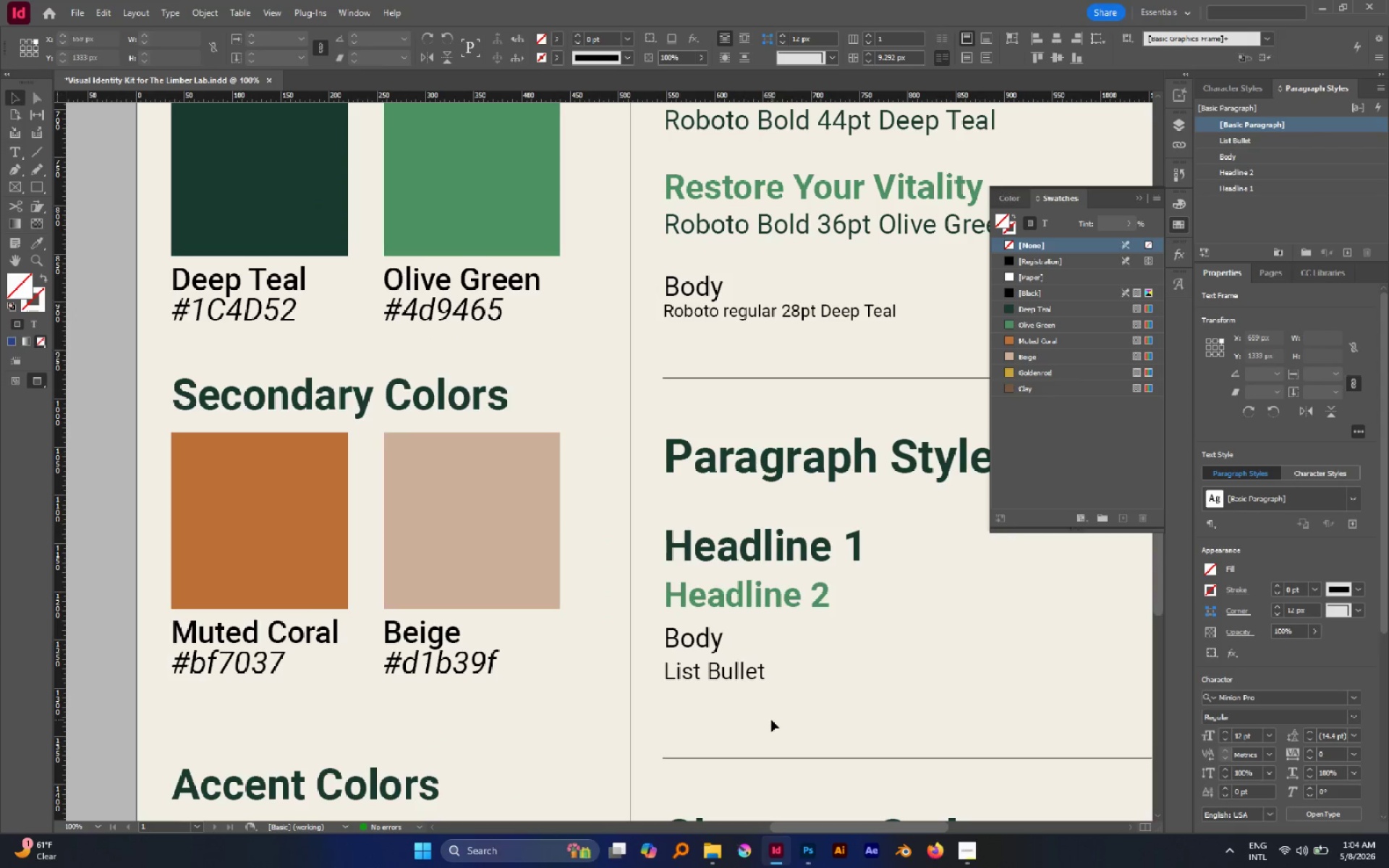 
key(Control+ControlLeft)
 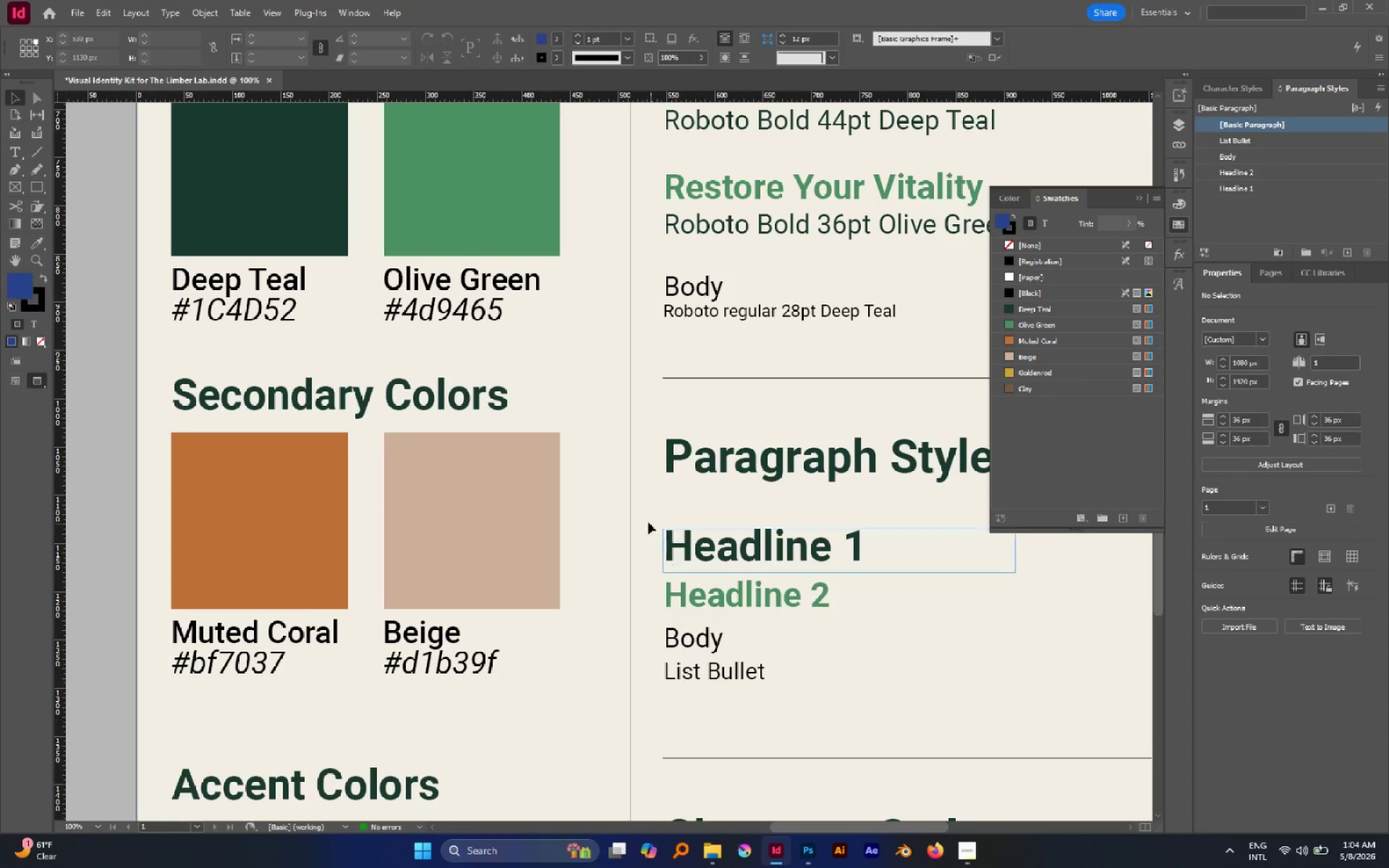 
left_click_drag(start_coordinate=[647, 522], to_coordinate=[731, 722])
 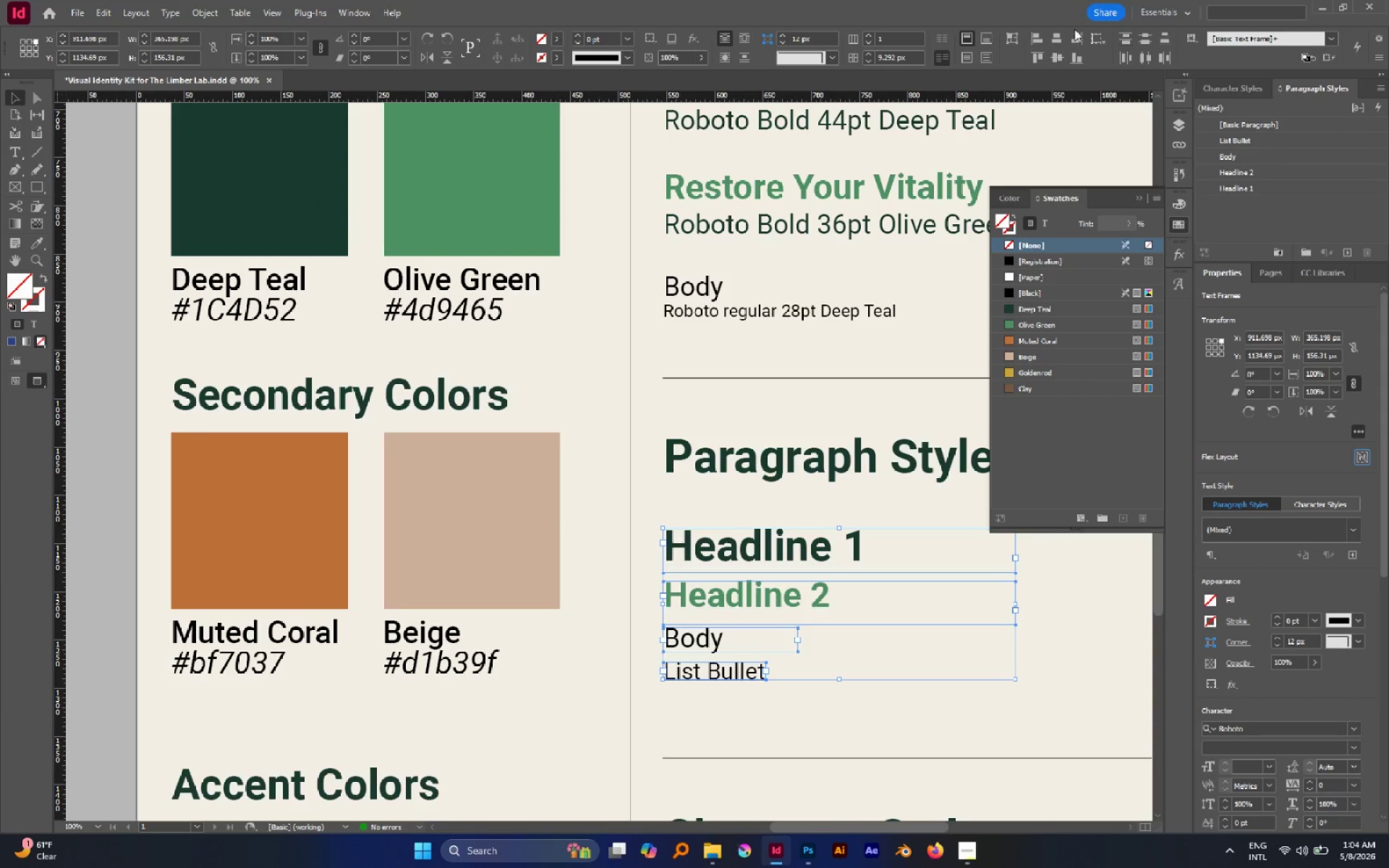 
left_click([1038, 41])
 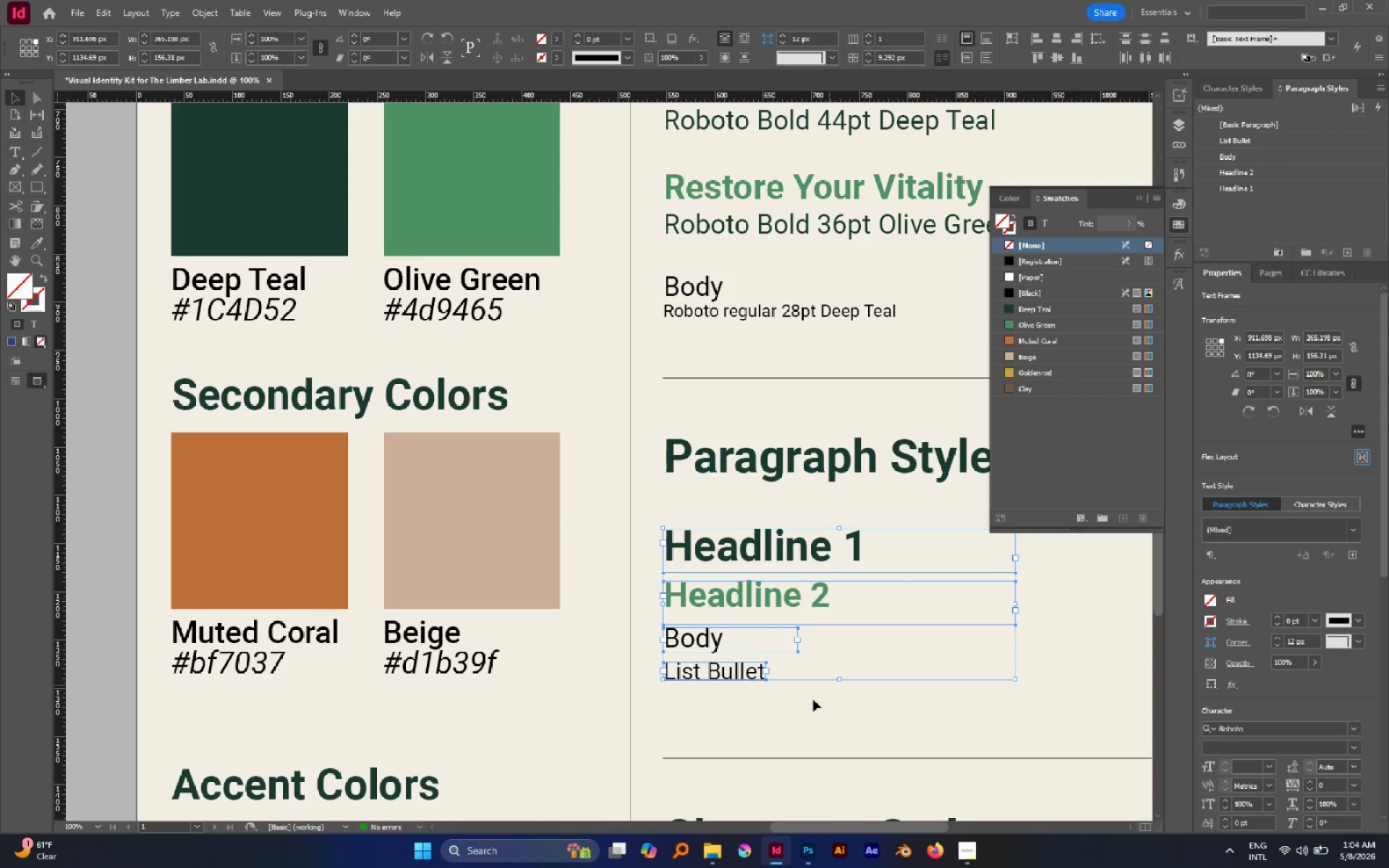 
left_click([812, 703])
 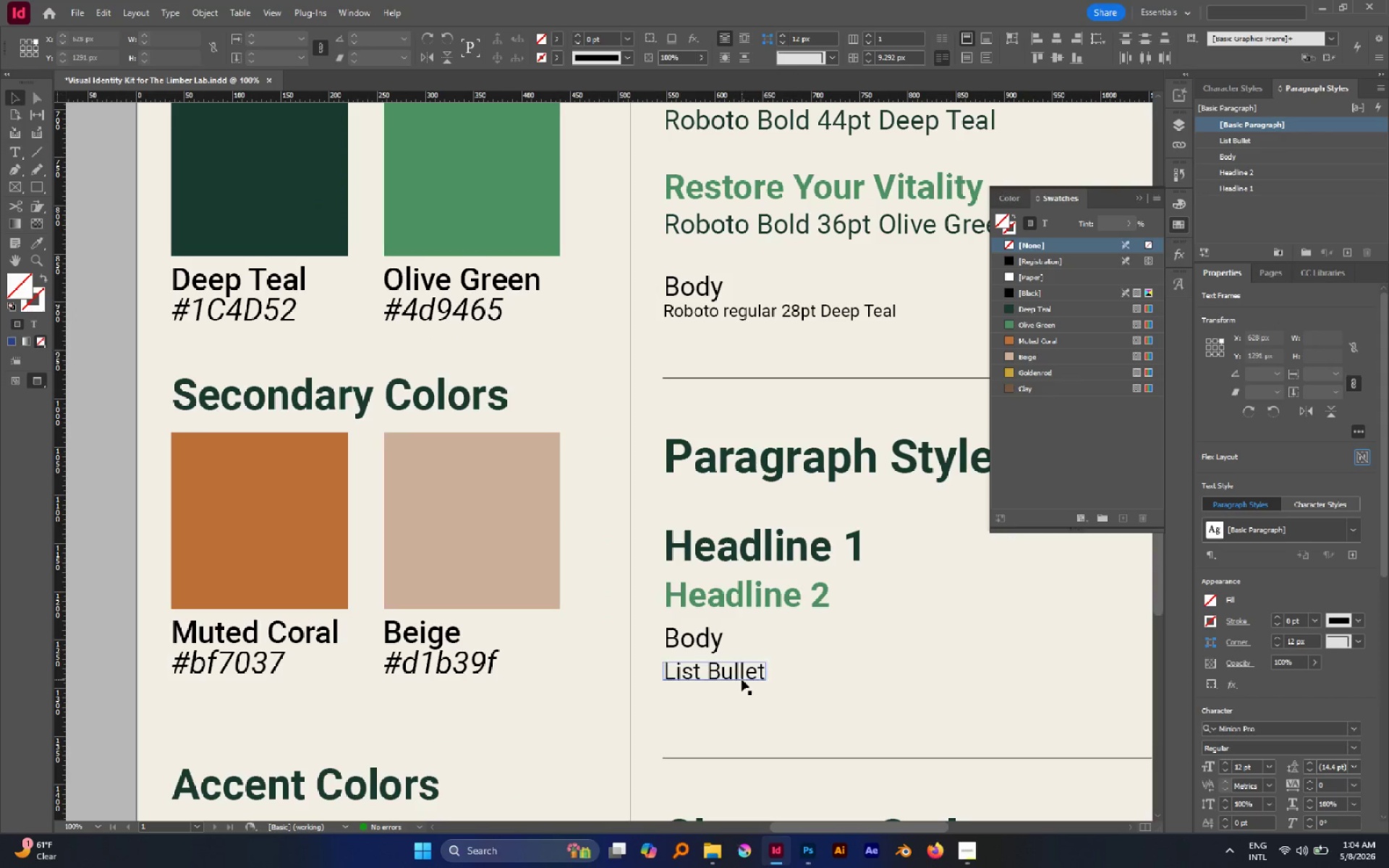 
left_click([742, 679])
 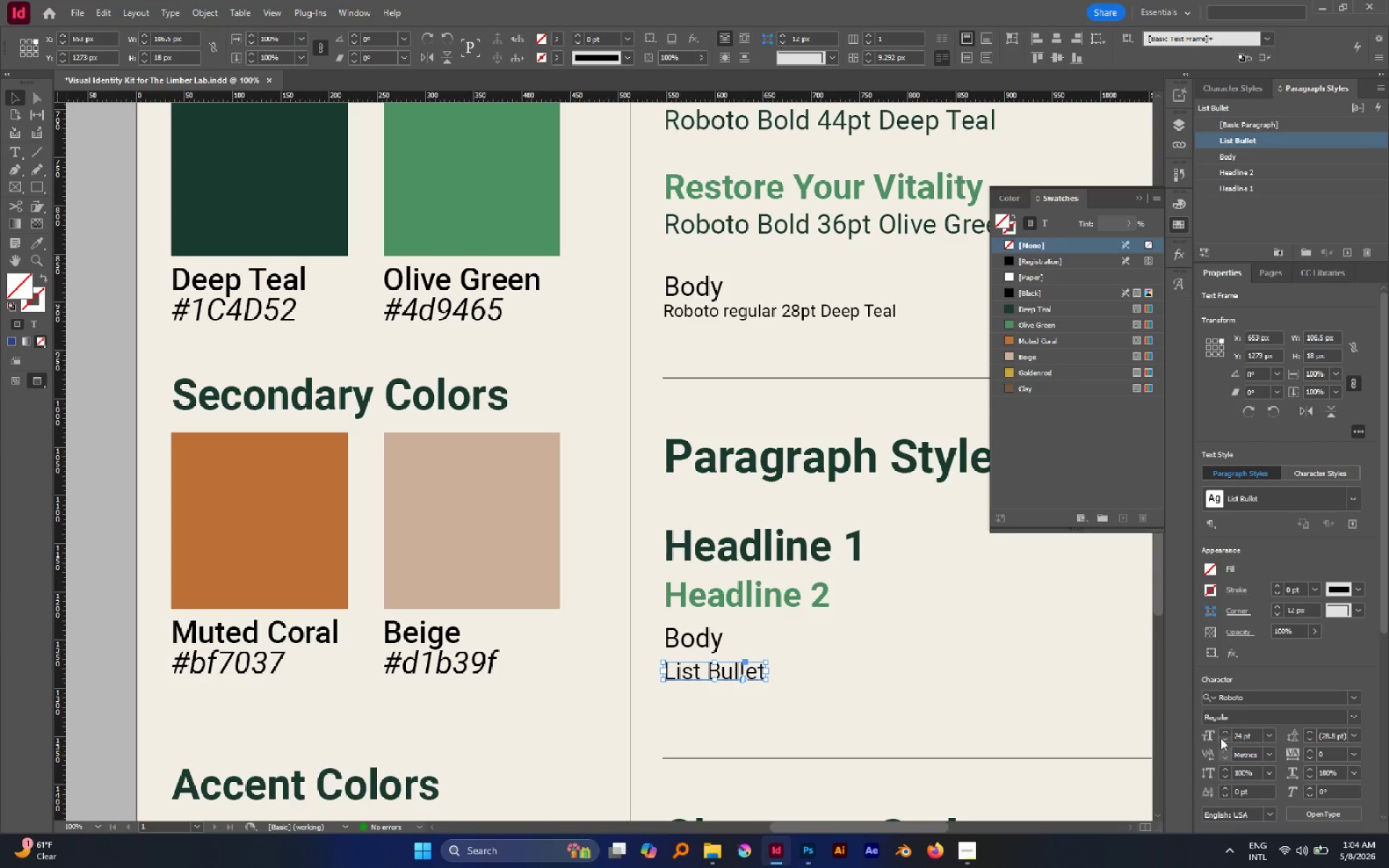 
left_click([687, 634])
 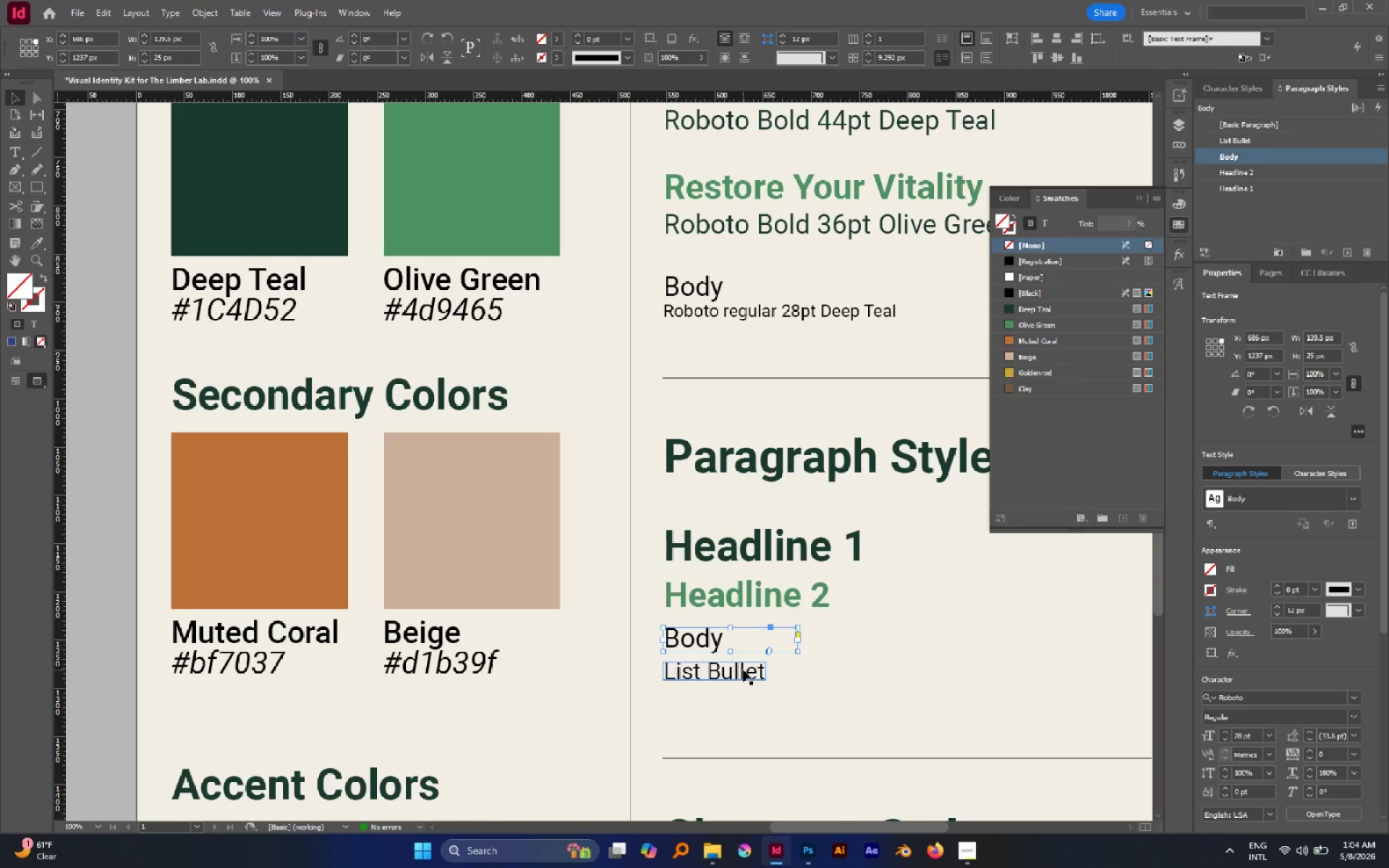 
left_click([743, 670])
 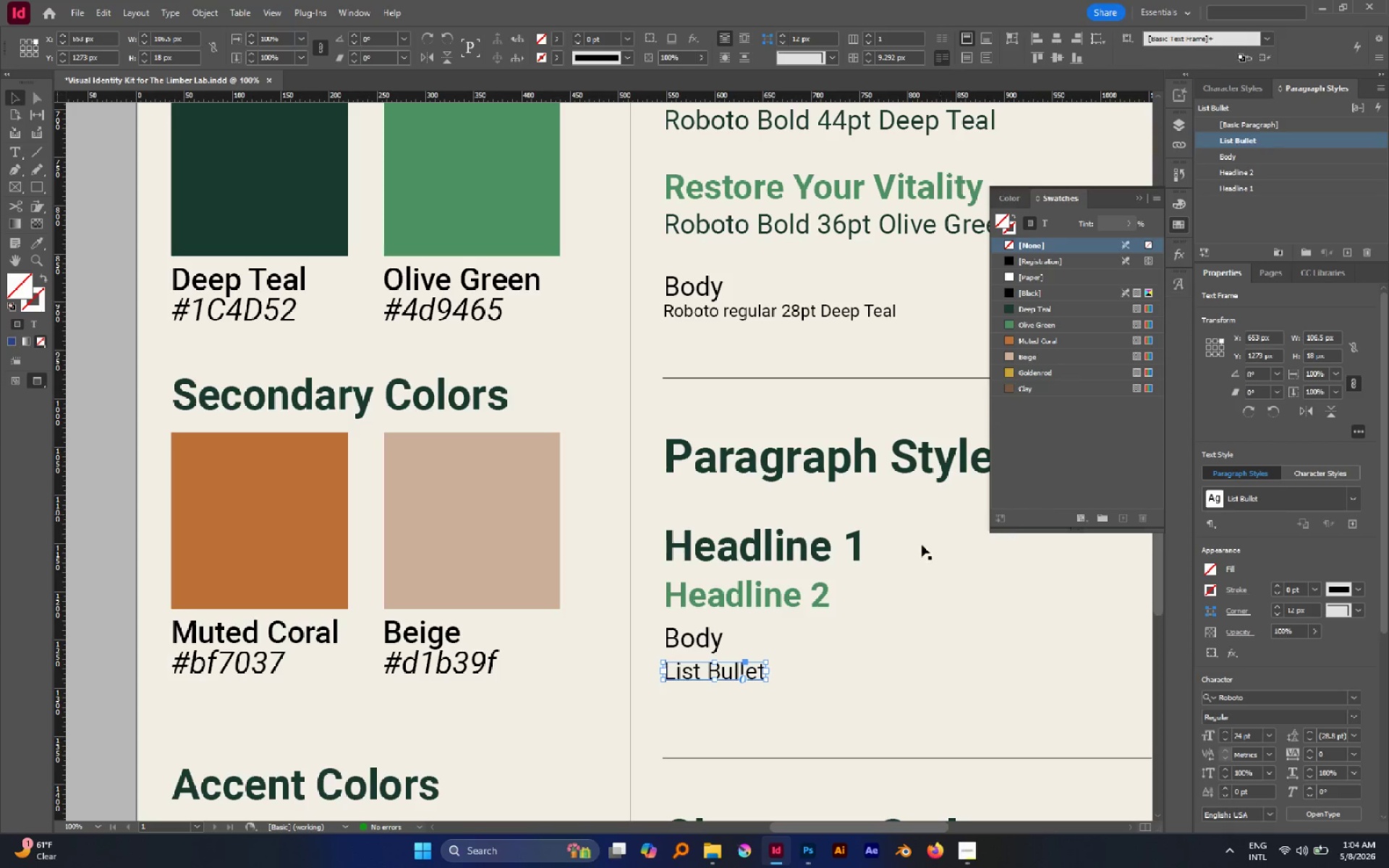 
left_click([880, 634])
 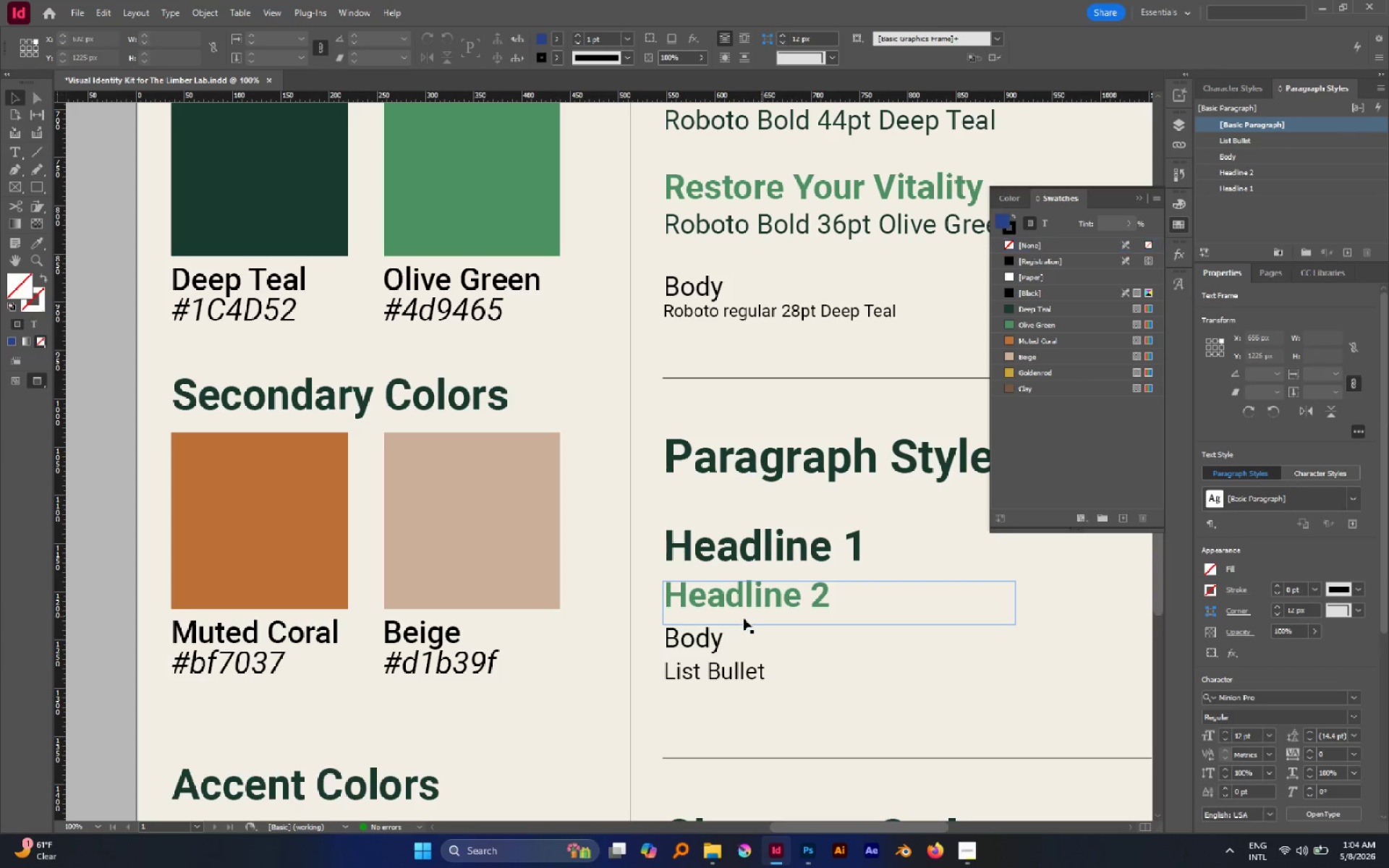 
hold_key(key=AltLeft, duration=0.45)
scroll: coordinate [739, 619], scroll_direction: down, amount: 1.0
 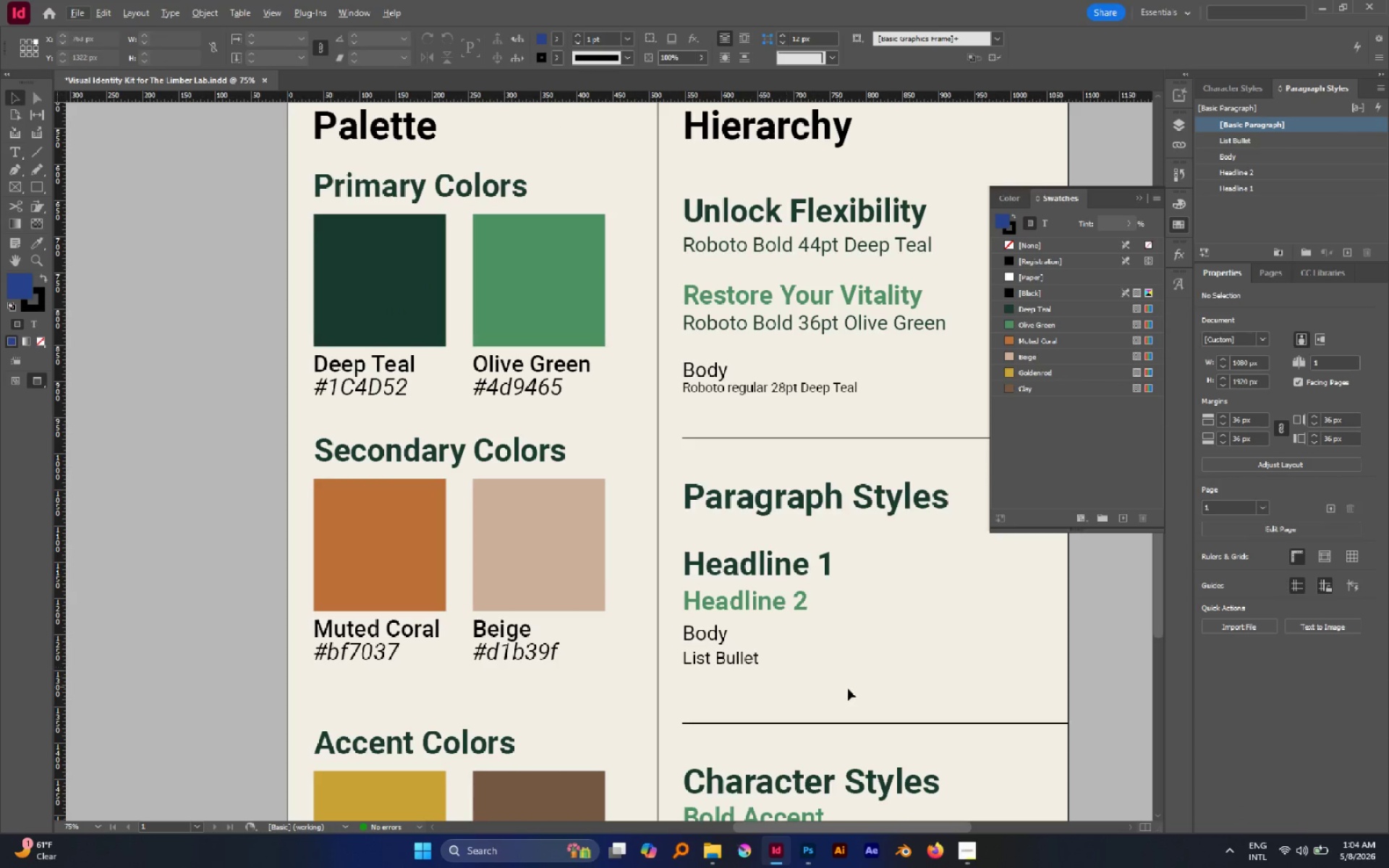 
hold_key(key=Space, duration=0.73)
 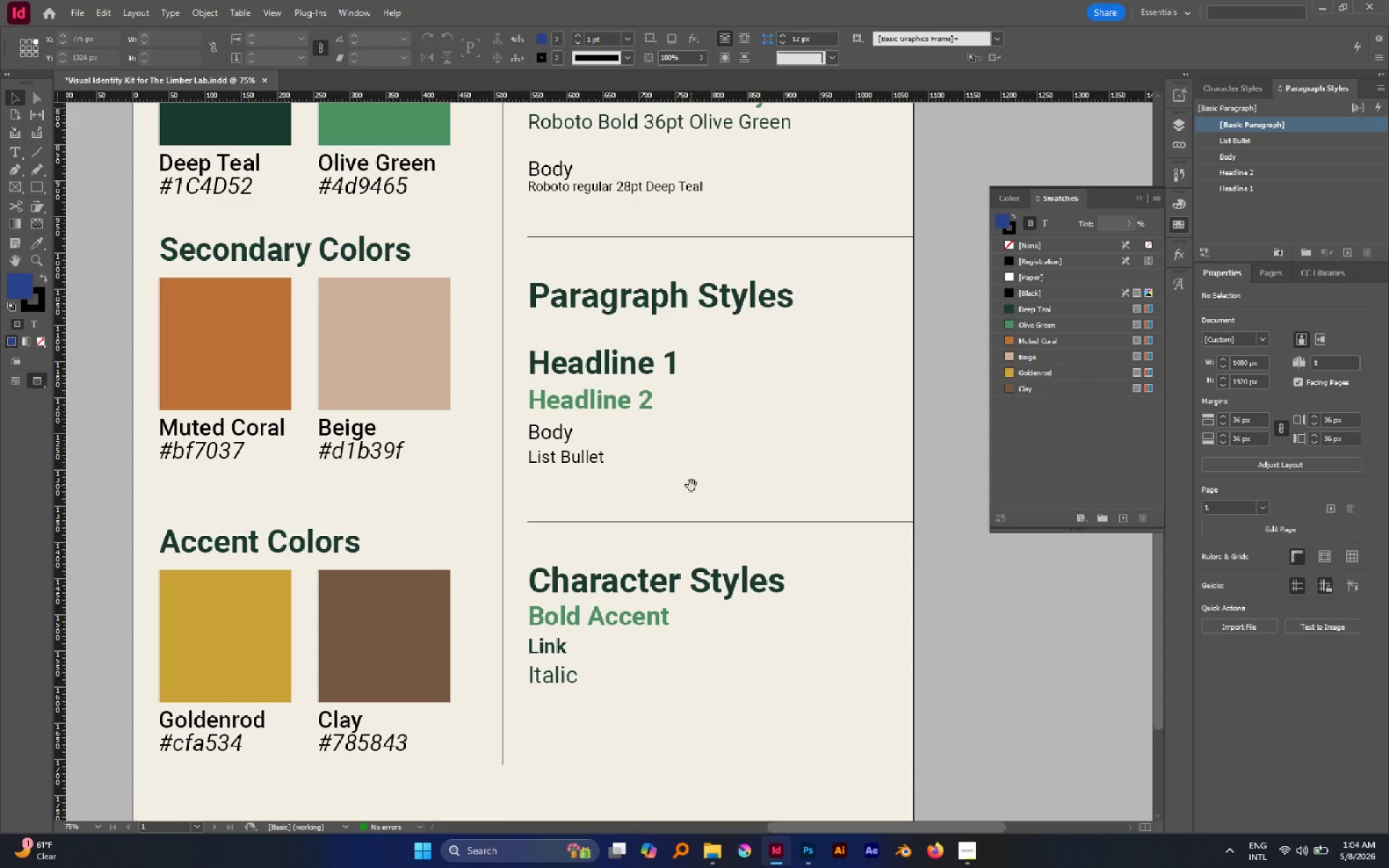 
left_click_drag(start_coordinate=[846, 686], to_coordinate=[691, 485])
 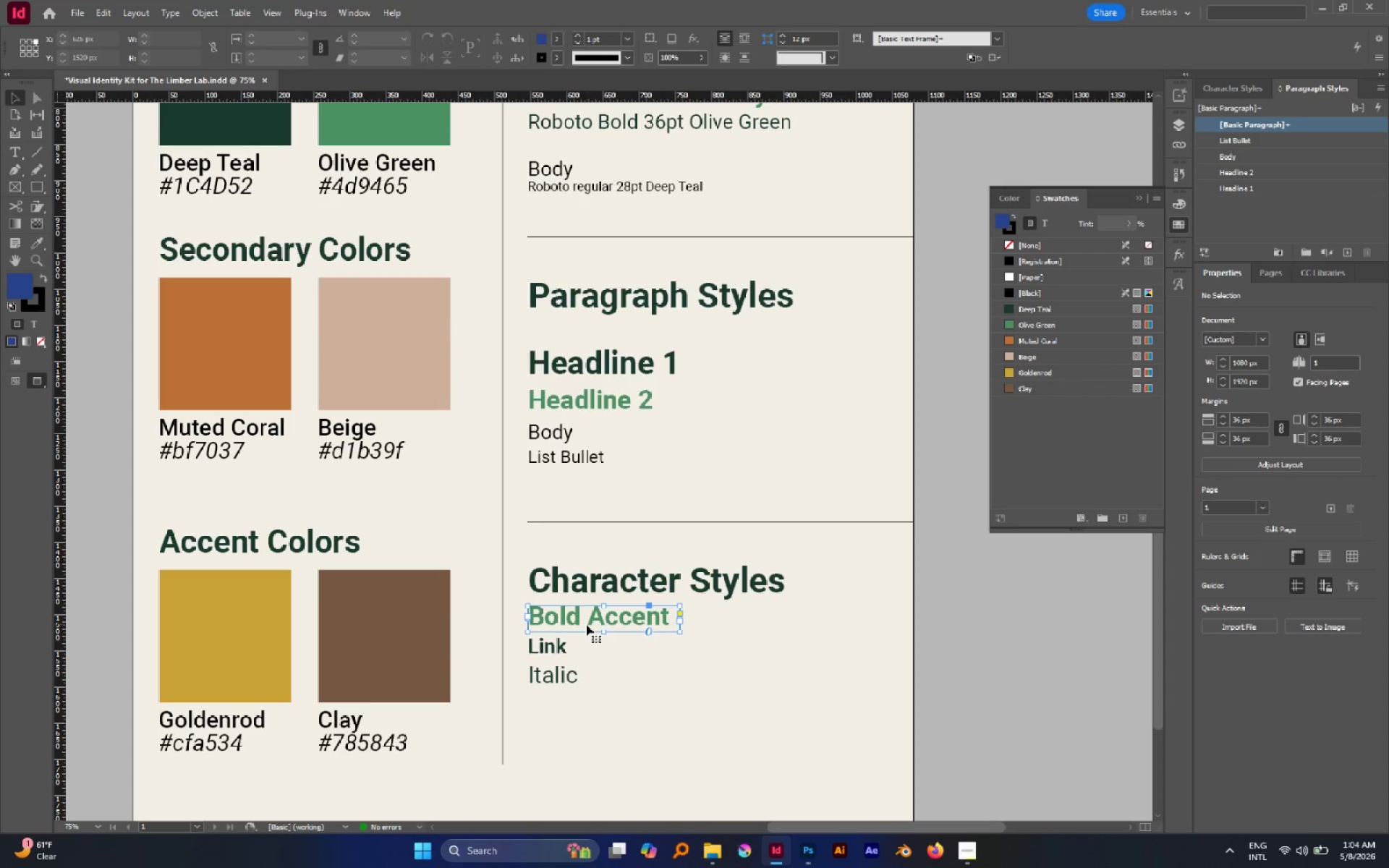 
wait(14.88)
 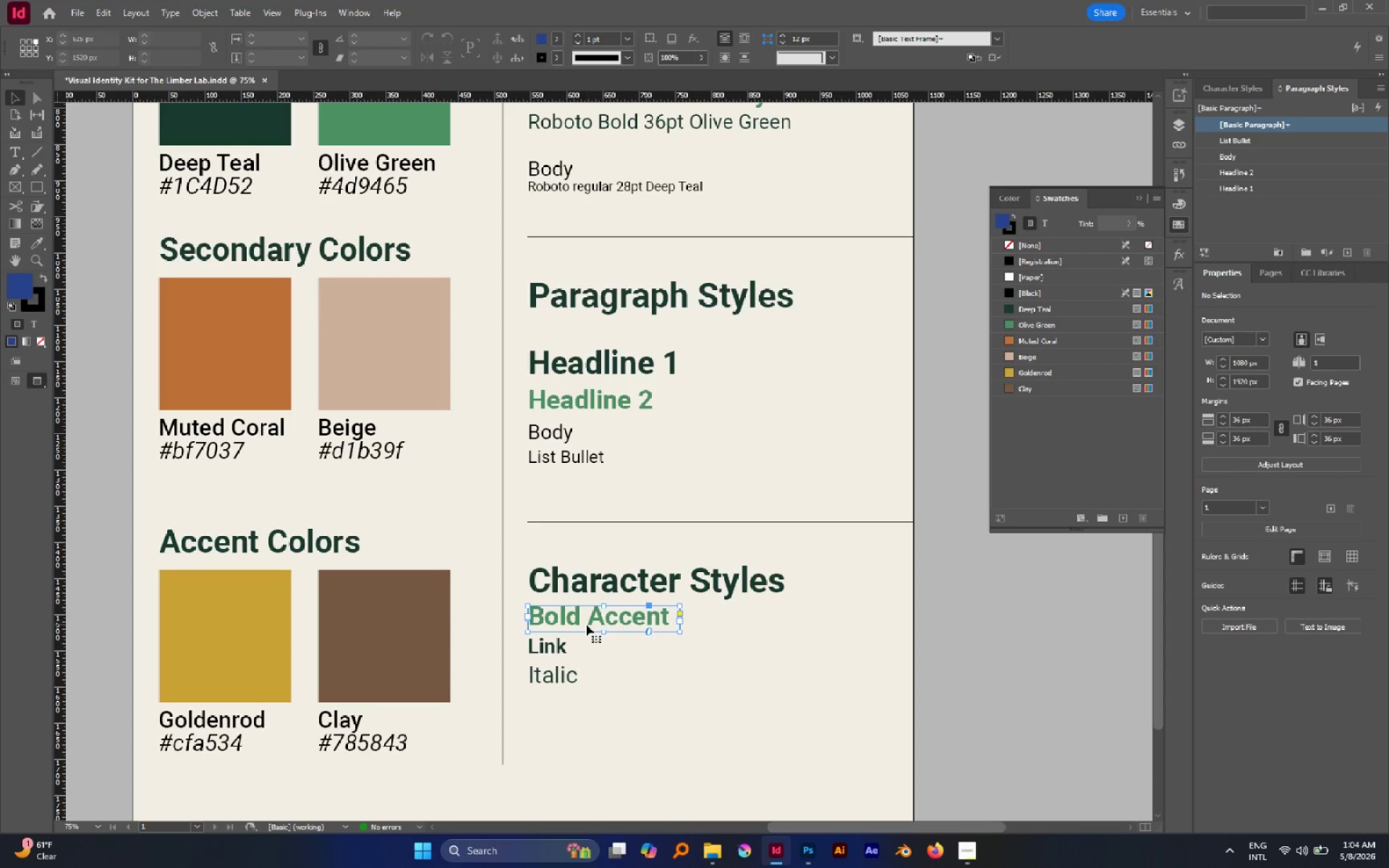 
left_click([1346, 255])
 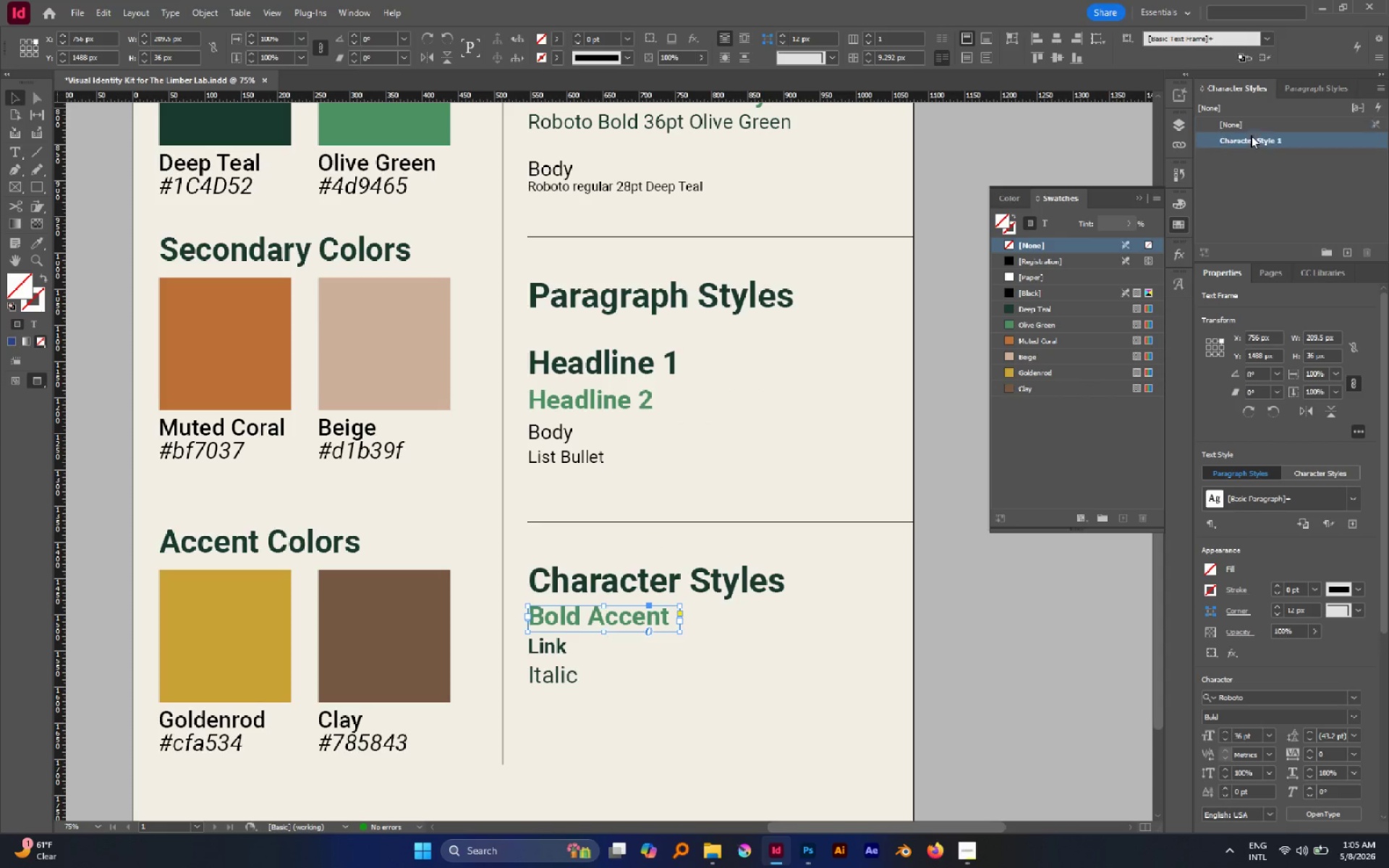 
double_click([1250, 137])
 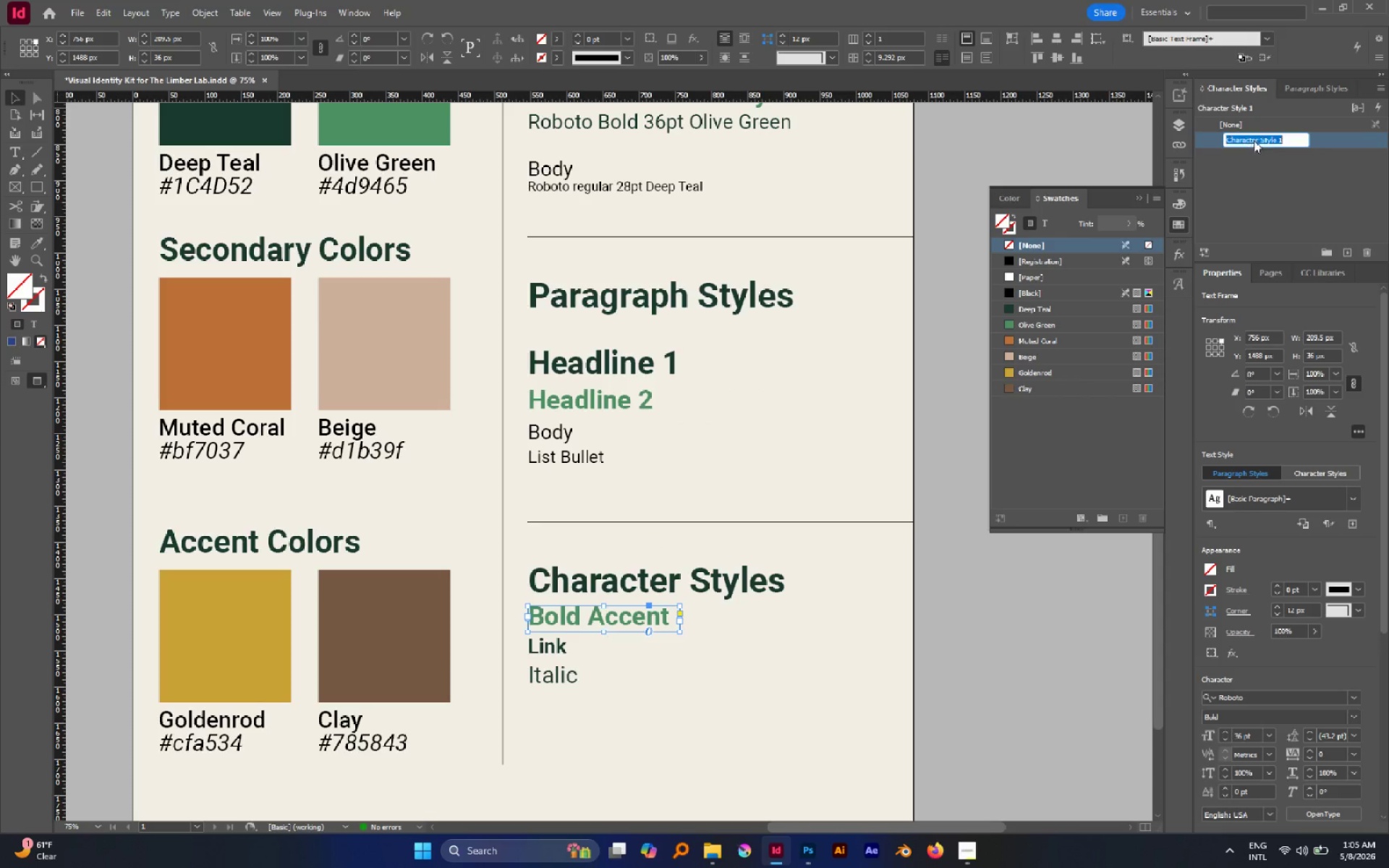 
double_click([1254, 140])
 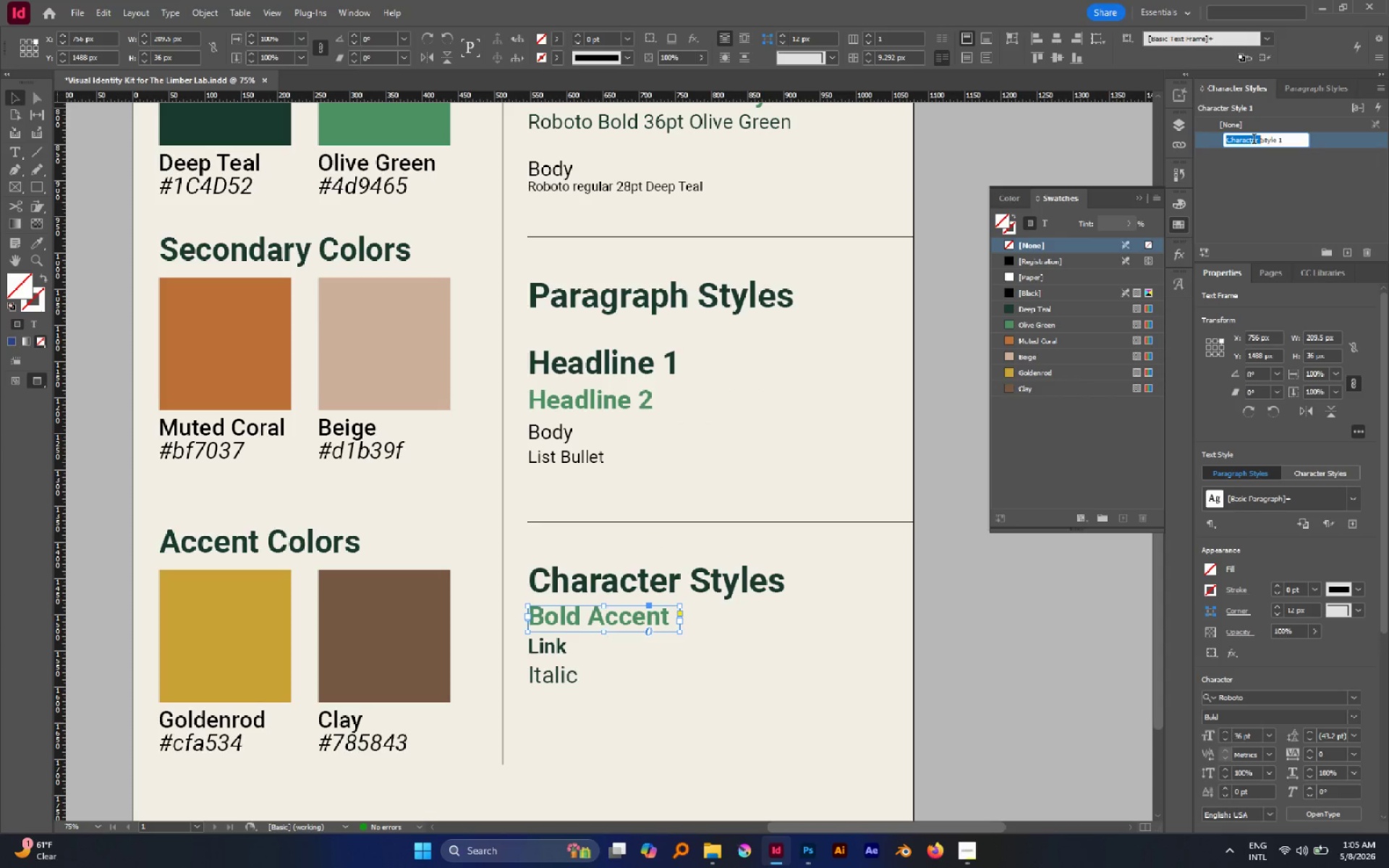 
triple_click([1254, 140])
 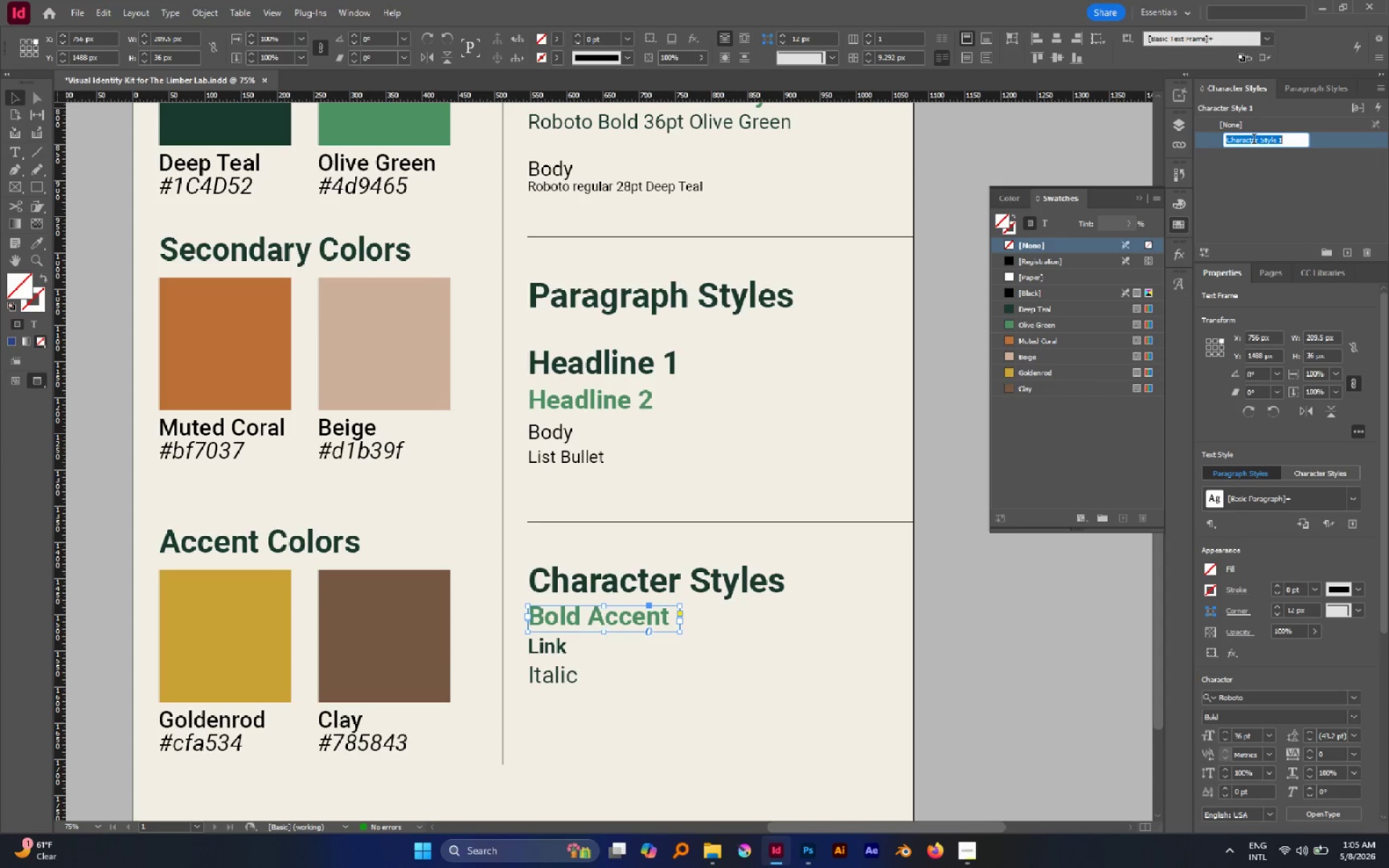 
triple_click([1254, 140])
 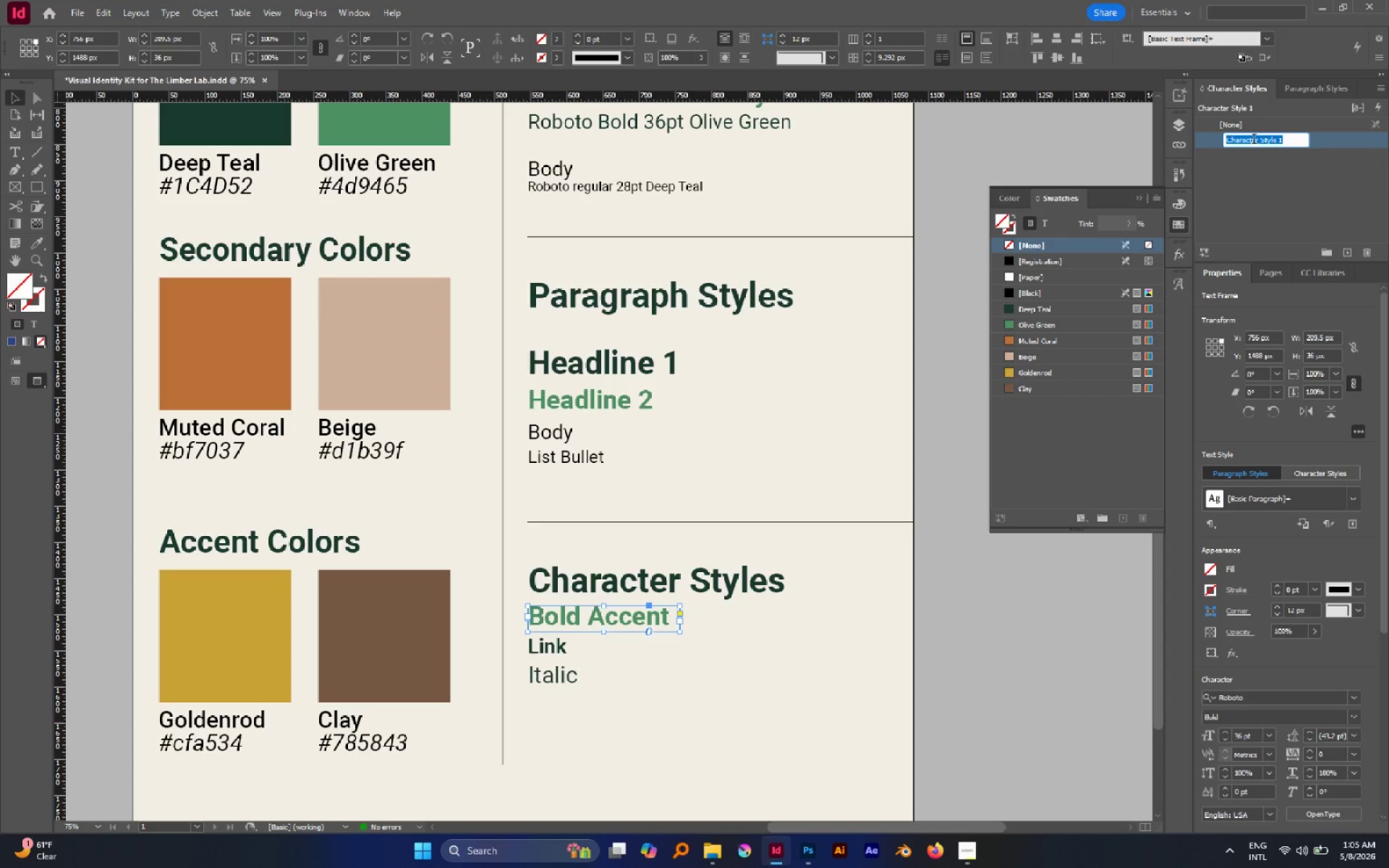 
type(Bp)
key(Backspace)
type(old)
 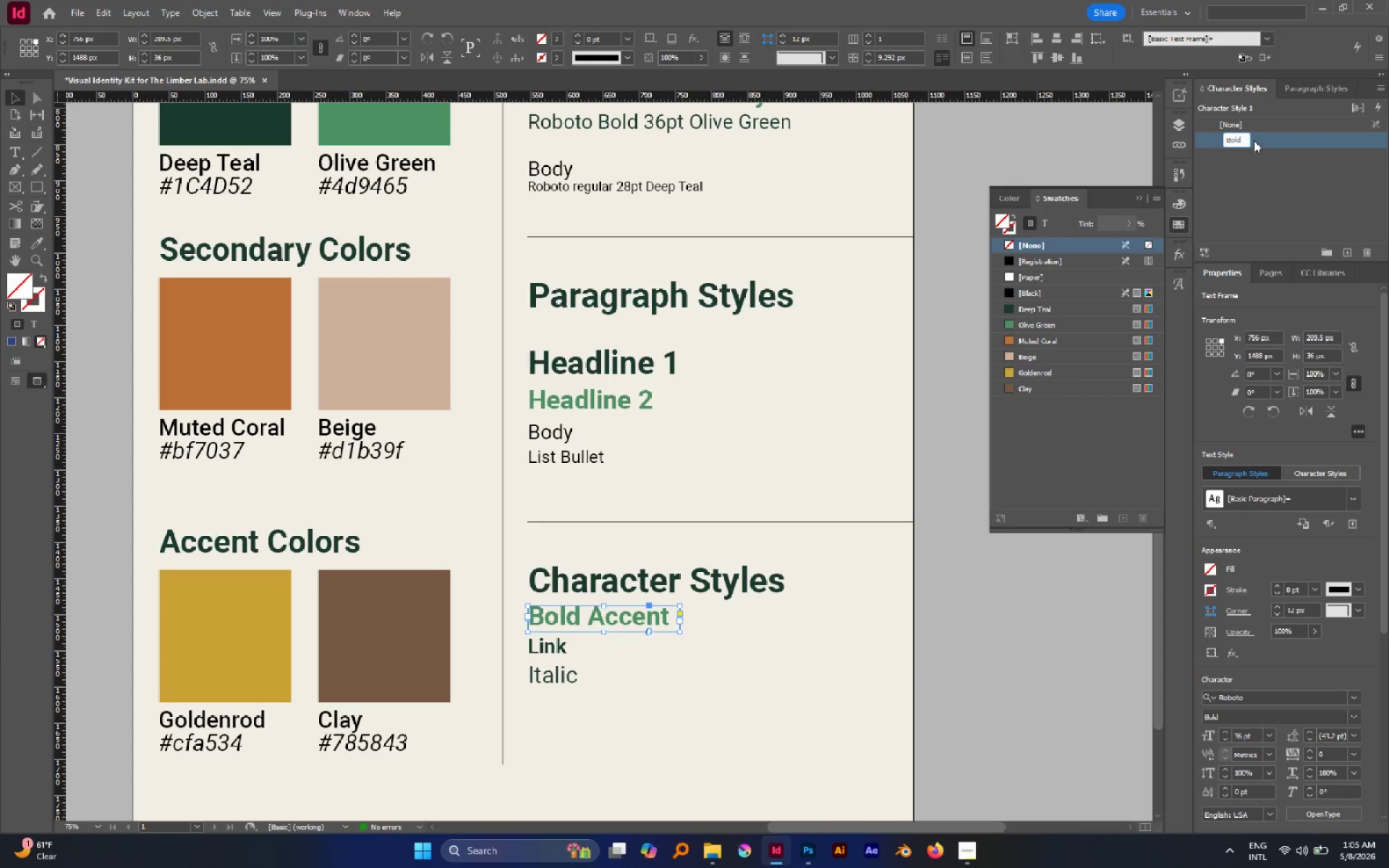 
key(Enter)
 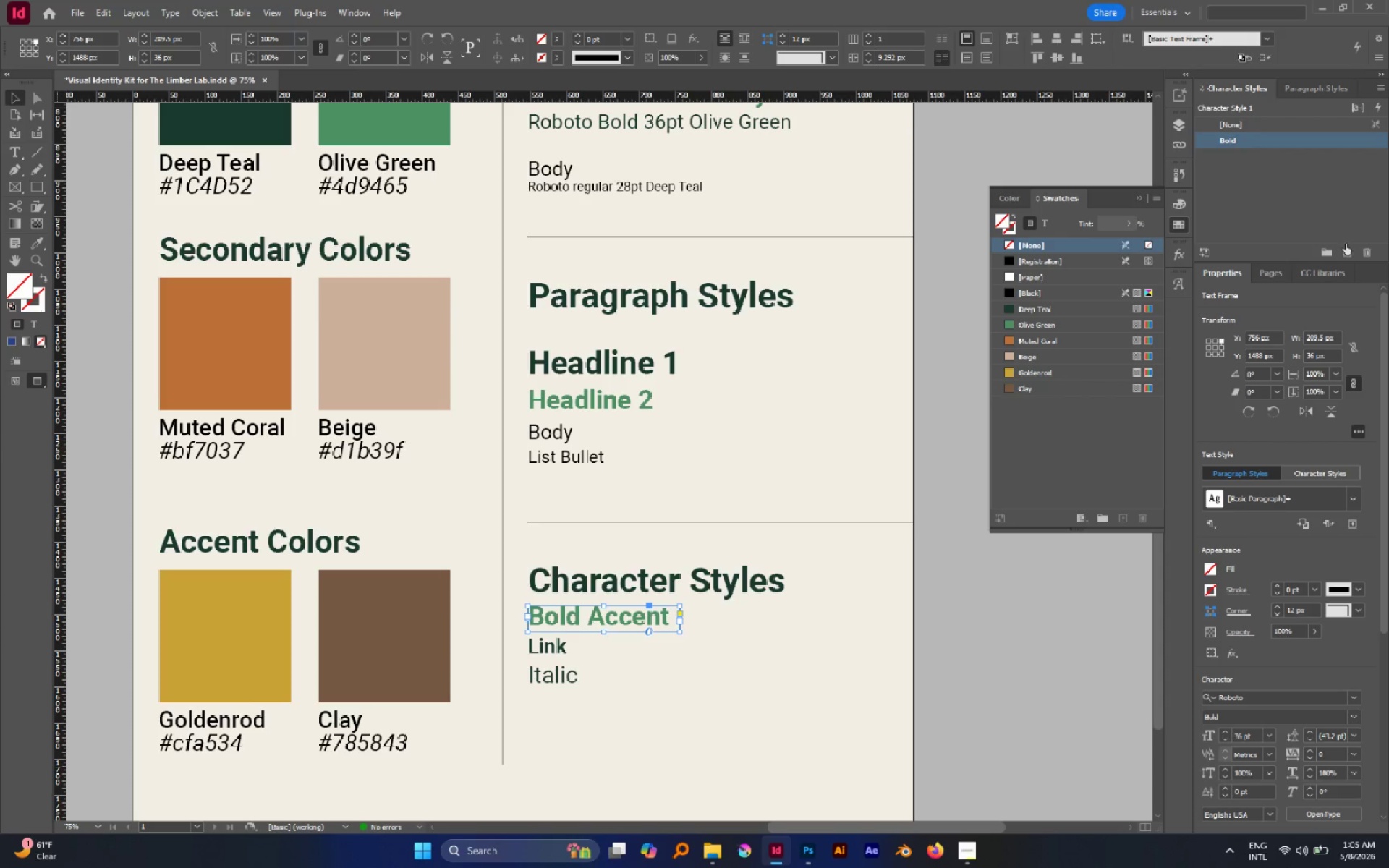 
left_click([1344, 252])
 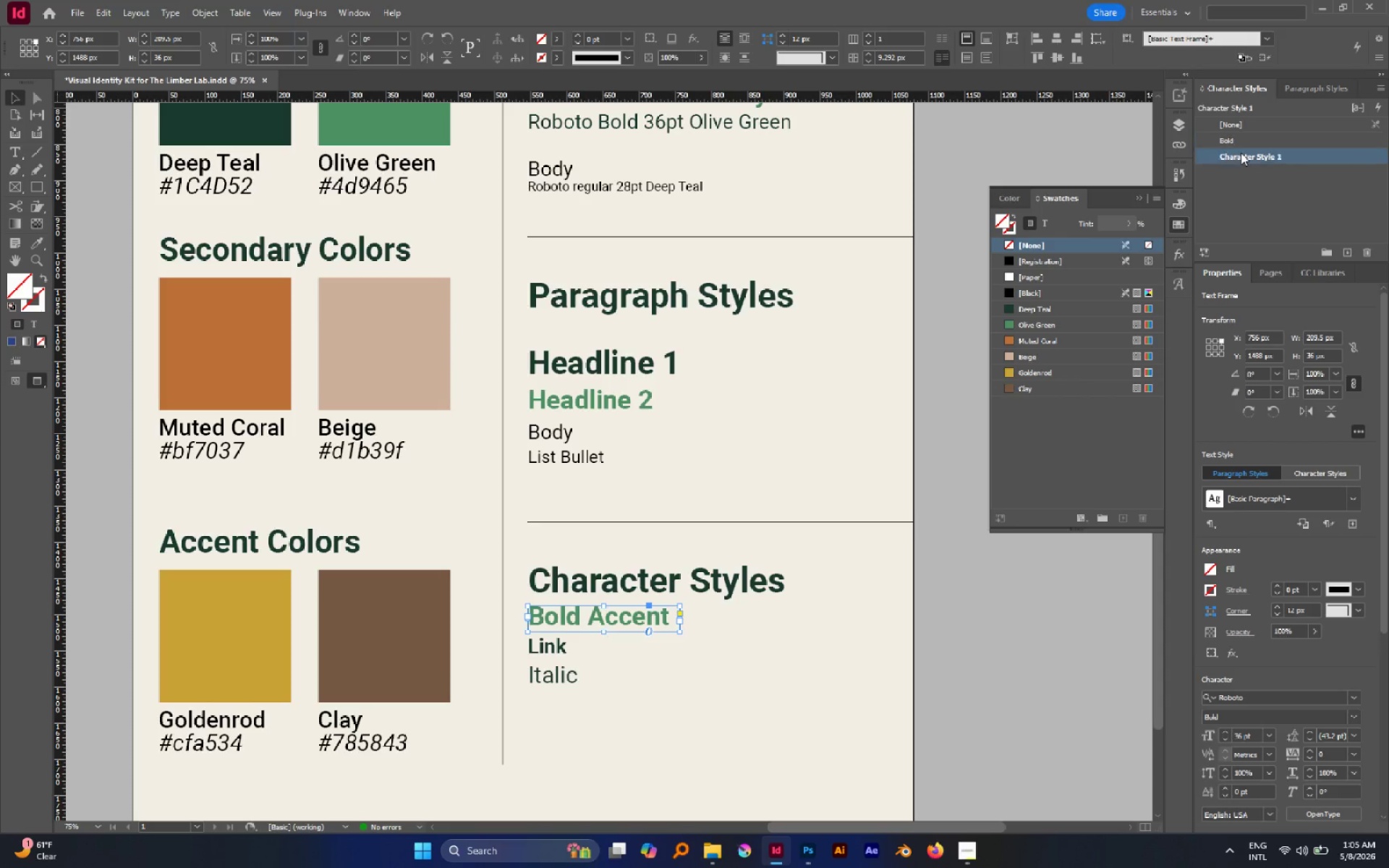 
double_click([1241, 153])
 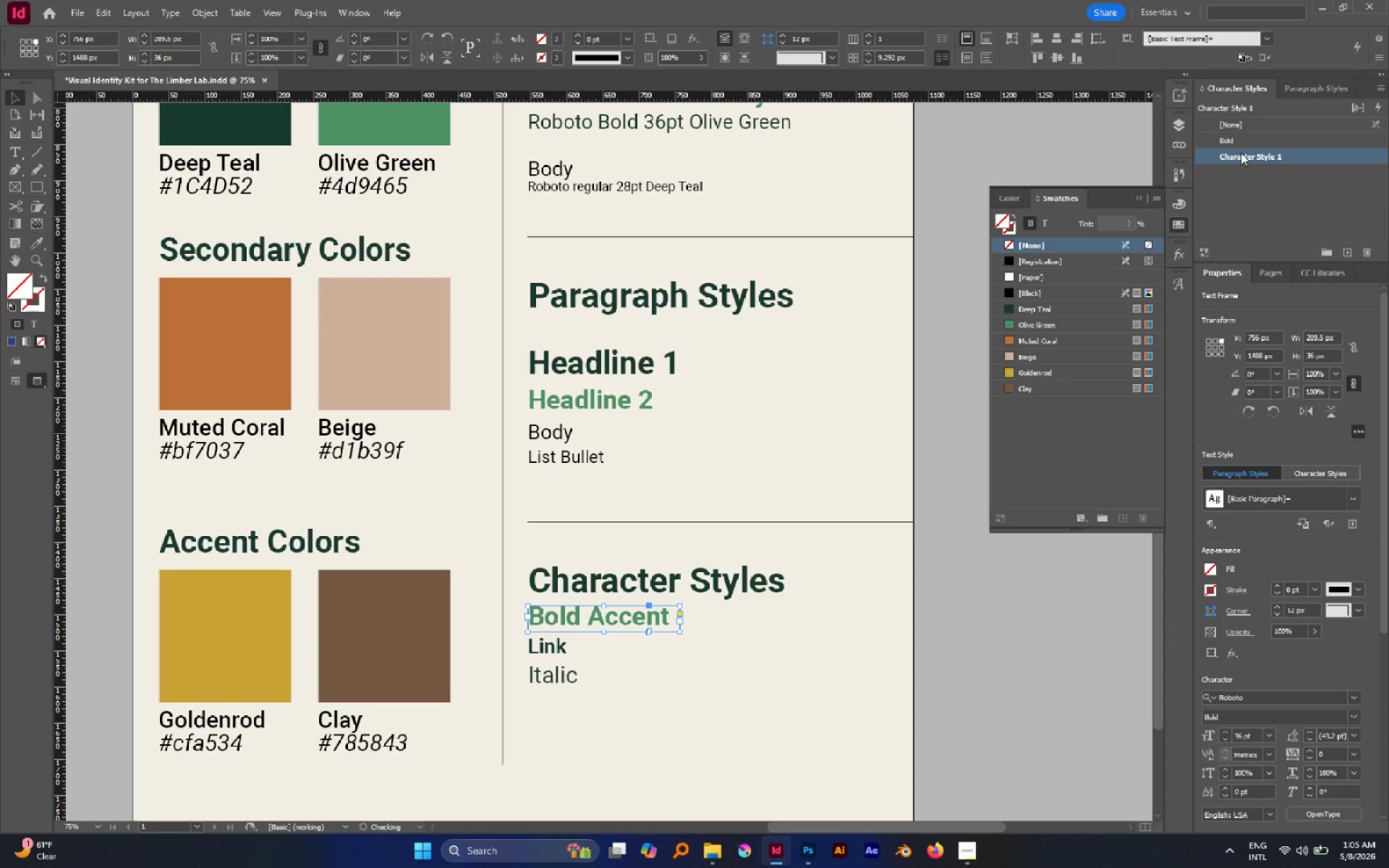 
triple_click([1241, 153])
 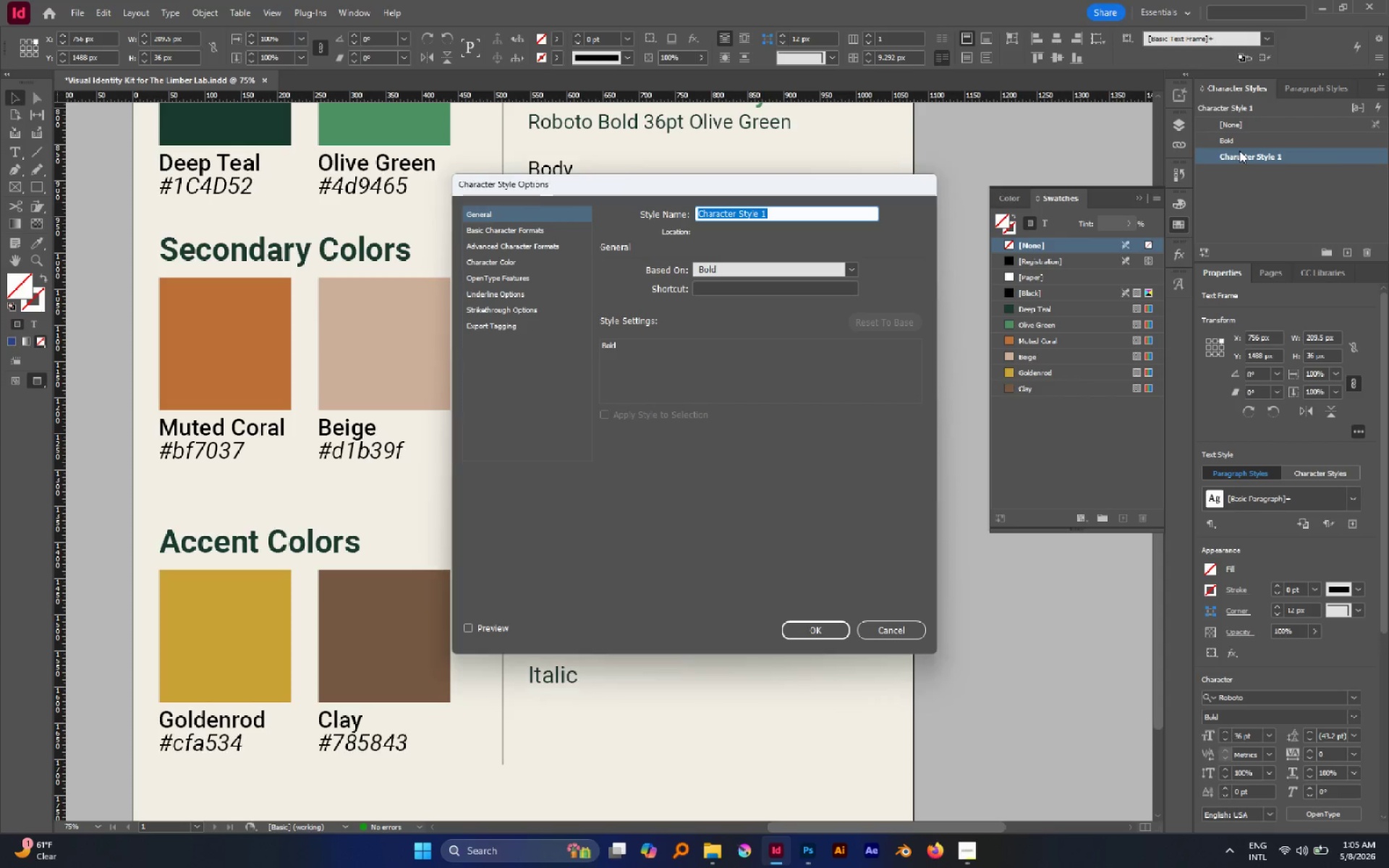 
type(Italic)
 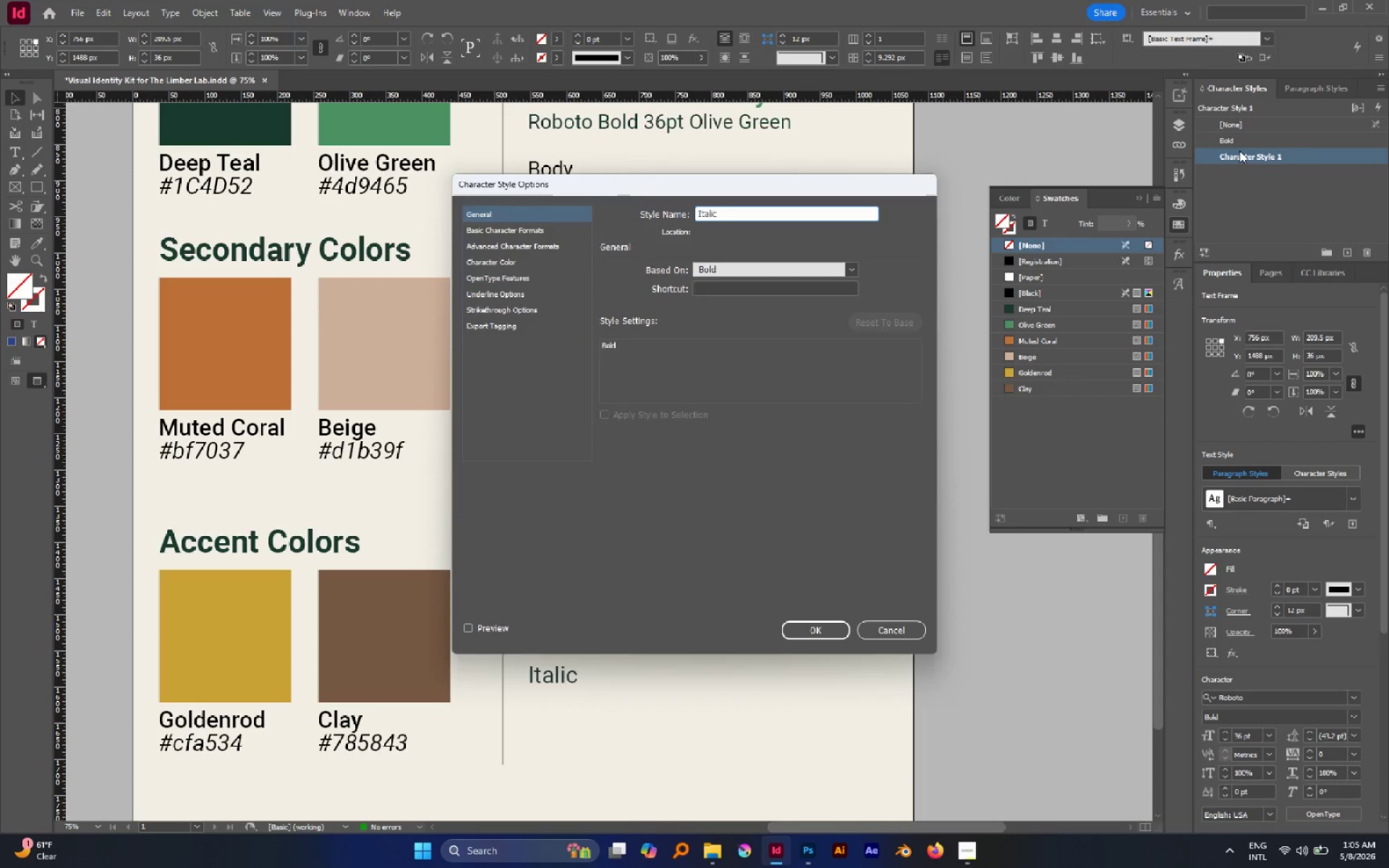 
key(Enter)
 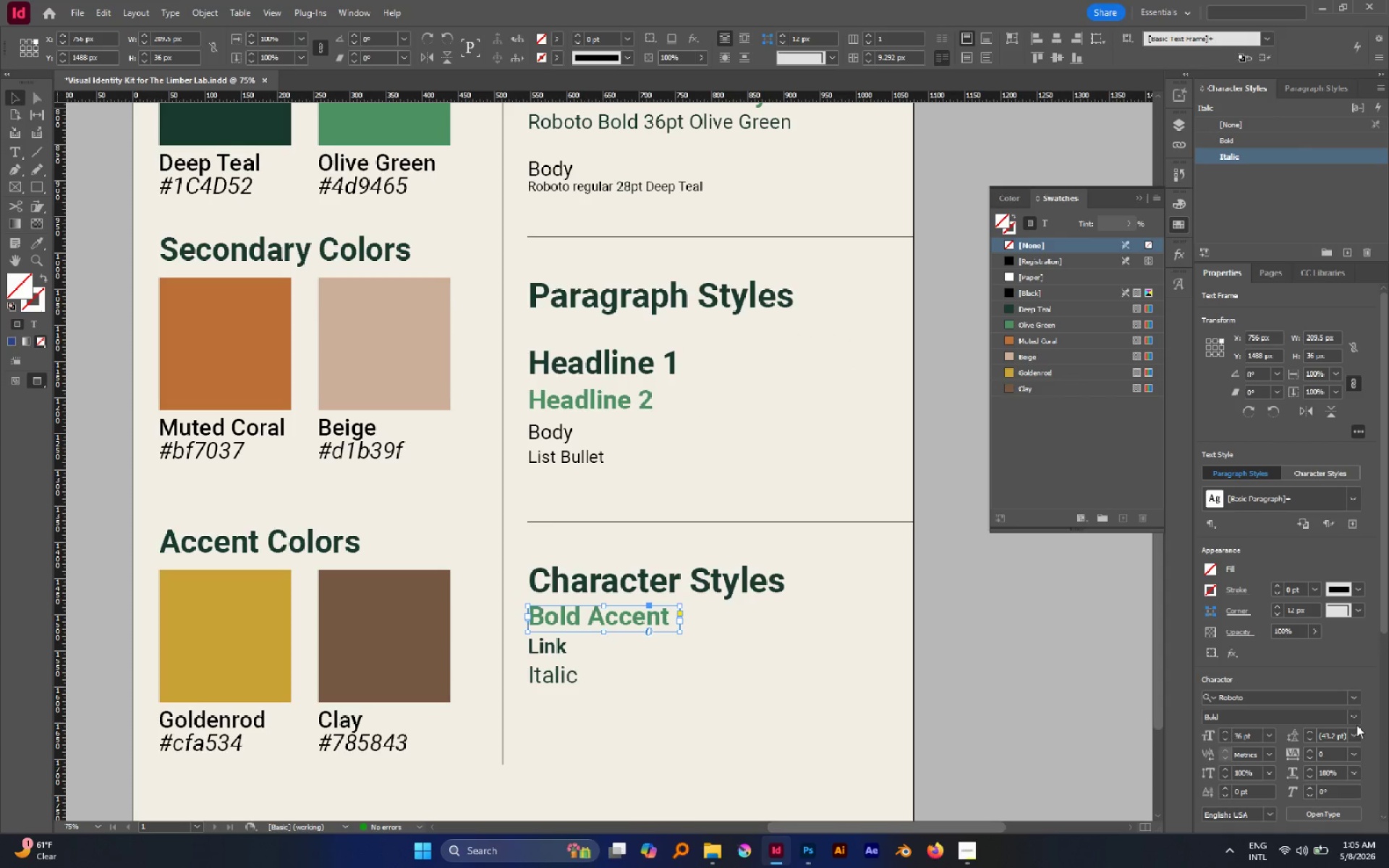 
left_click([1356, 721])
 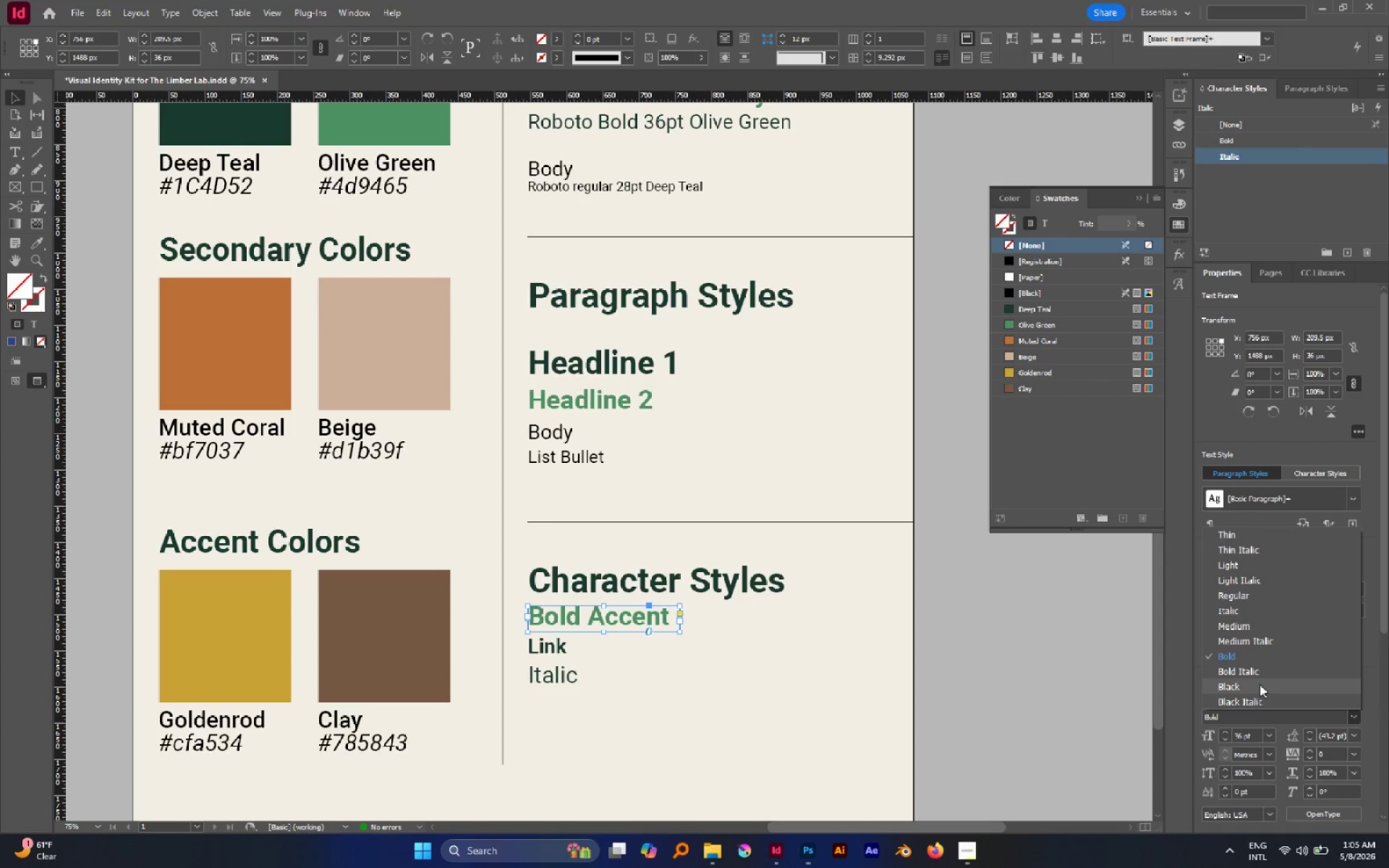 
left_click([1254, 673])
 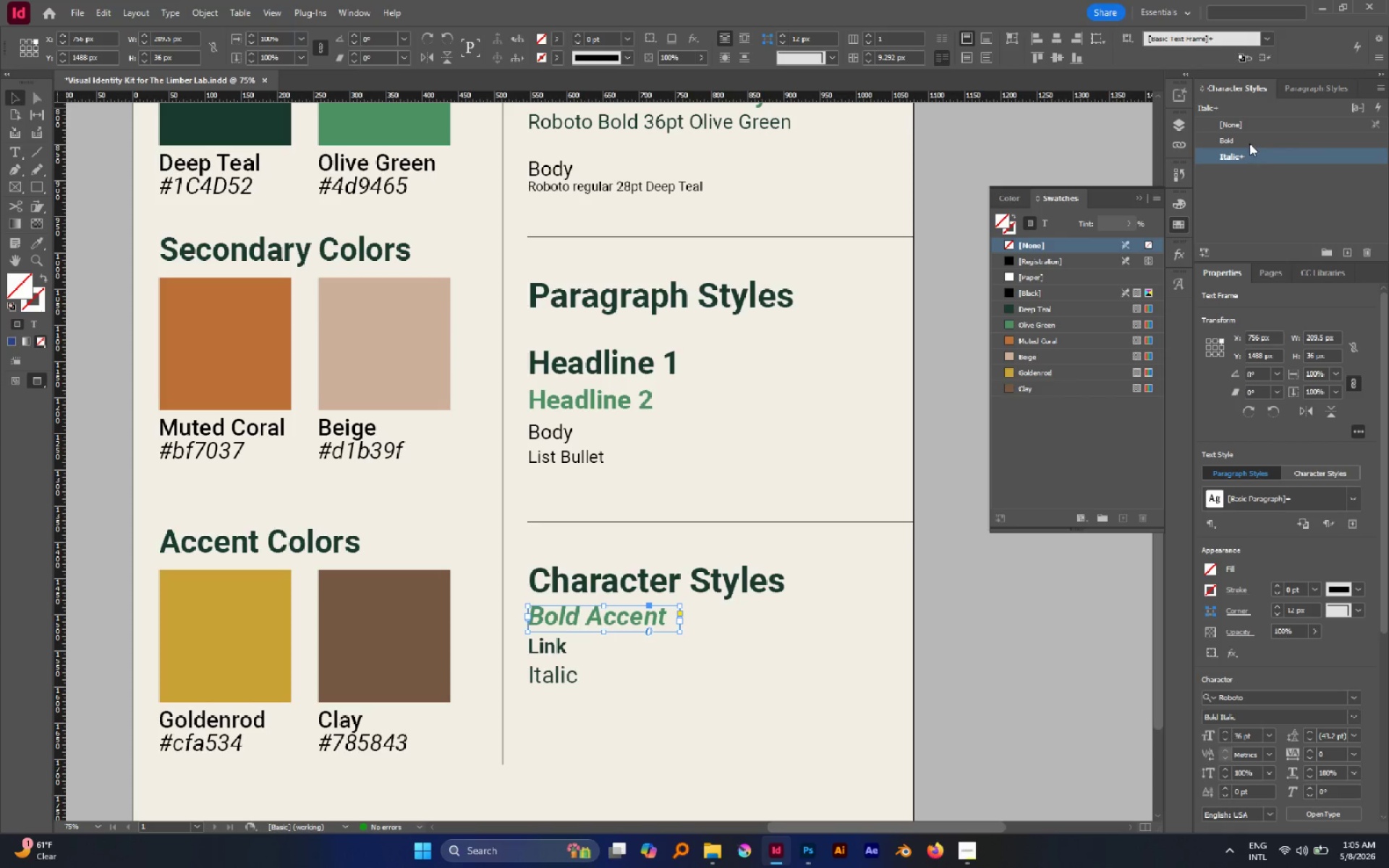 
left_click([1249, 143])
 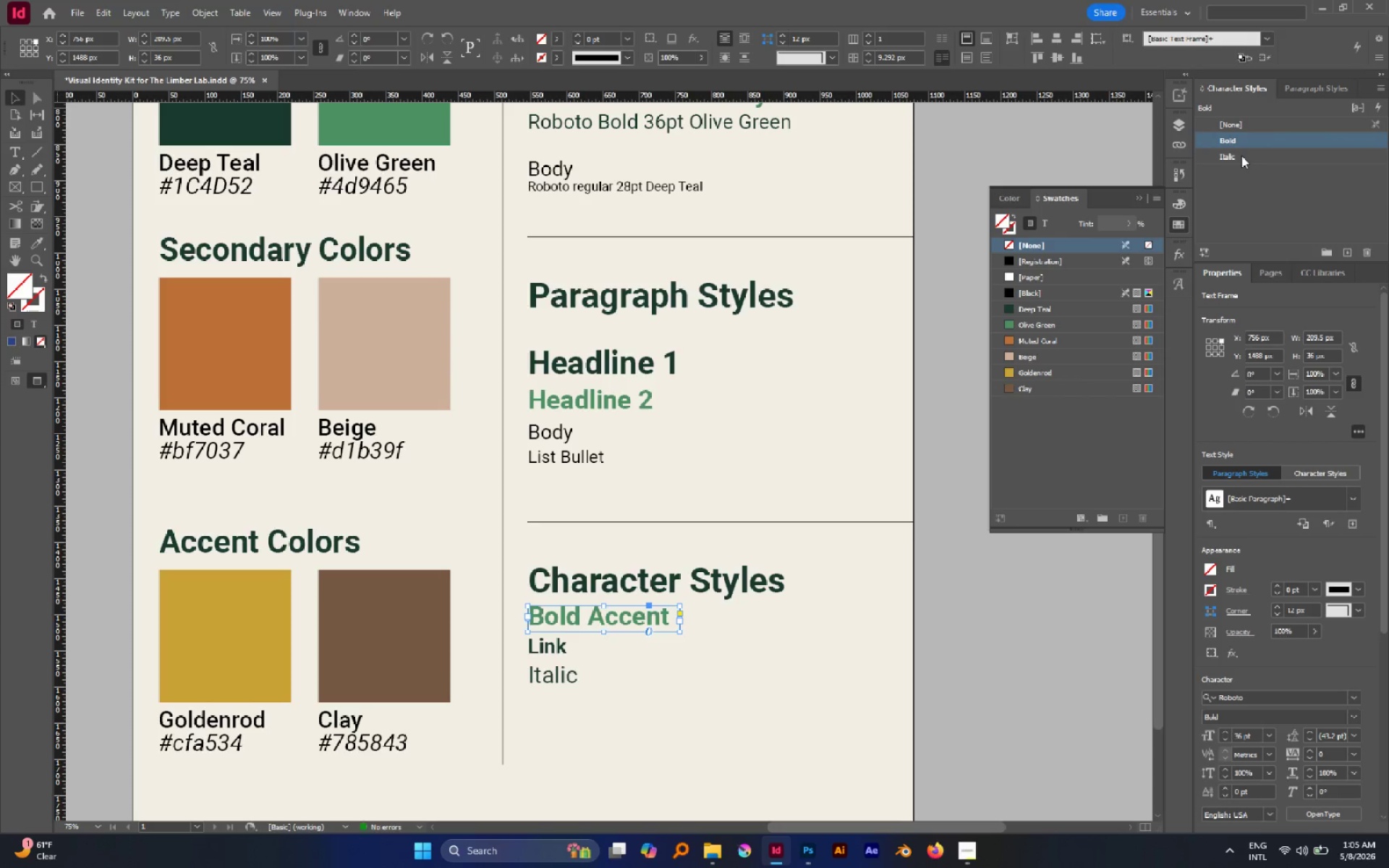 
left_click([1241, 156])
 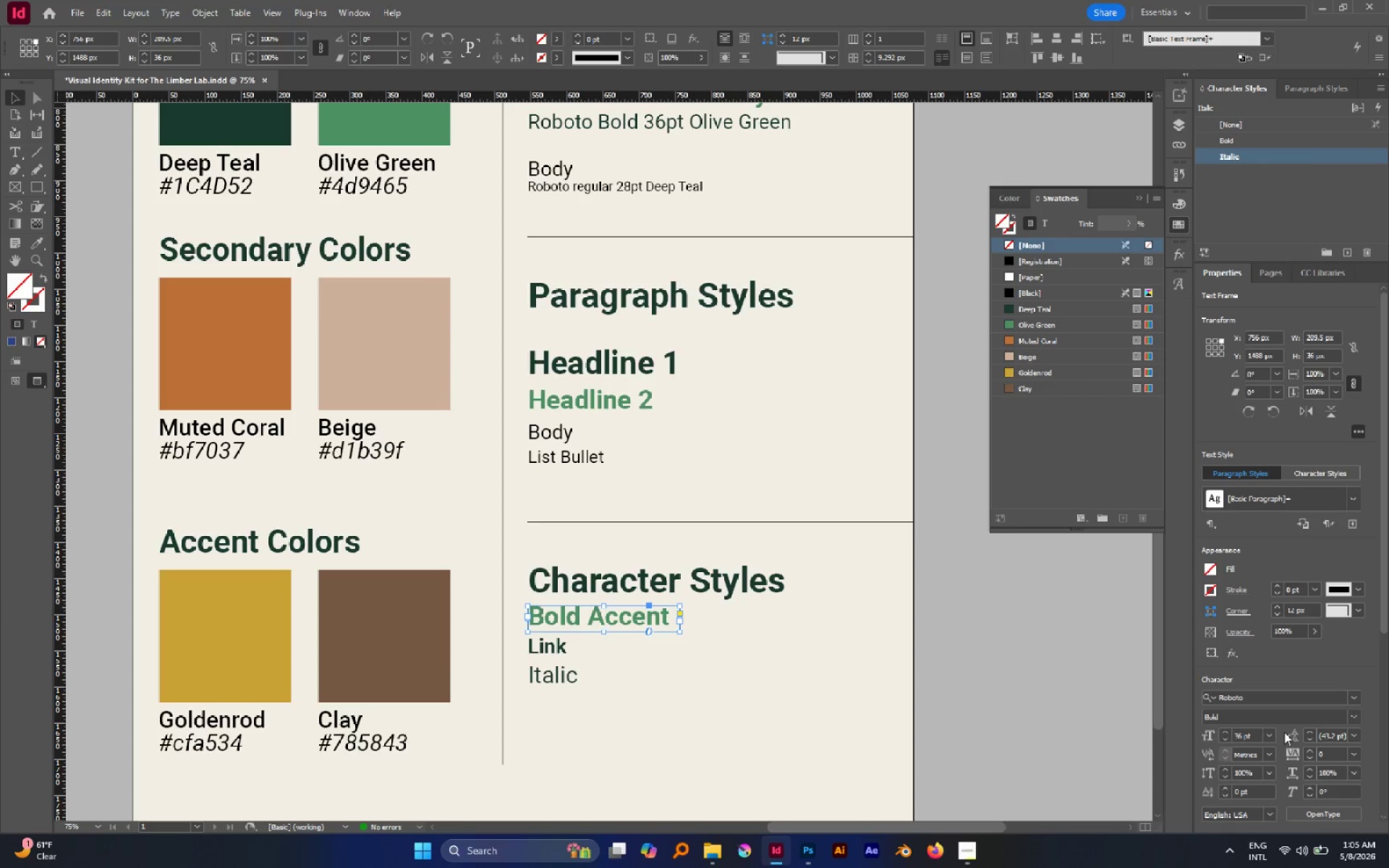 
left_click([1351, 716])
 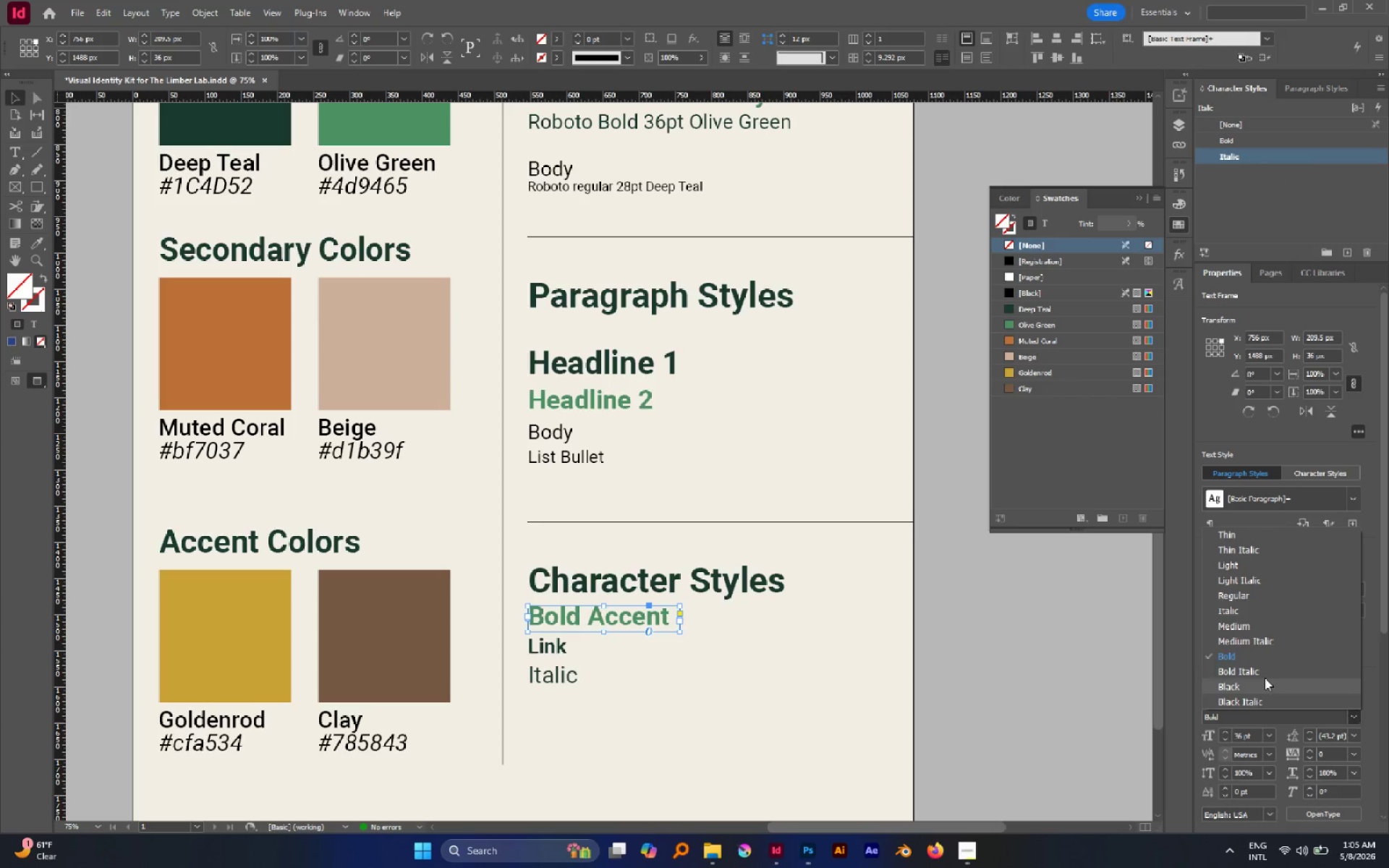 
left_click([1265, 677])
 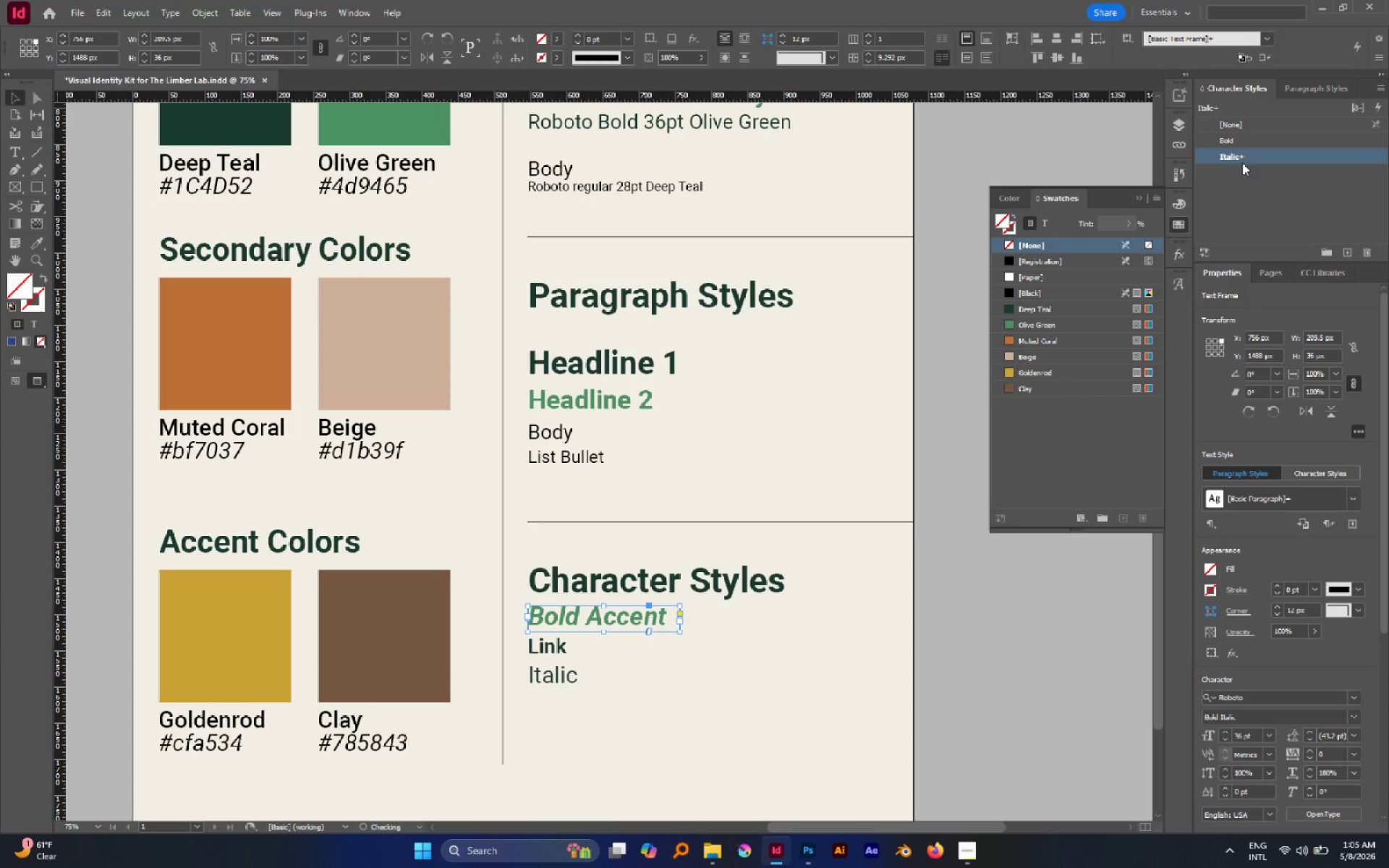 
right_click([1244, 159])
 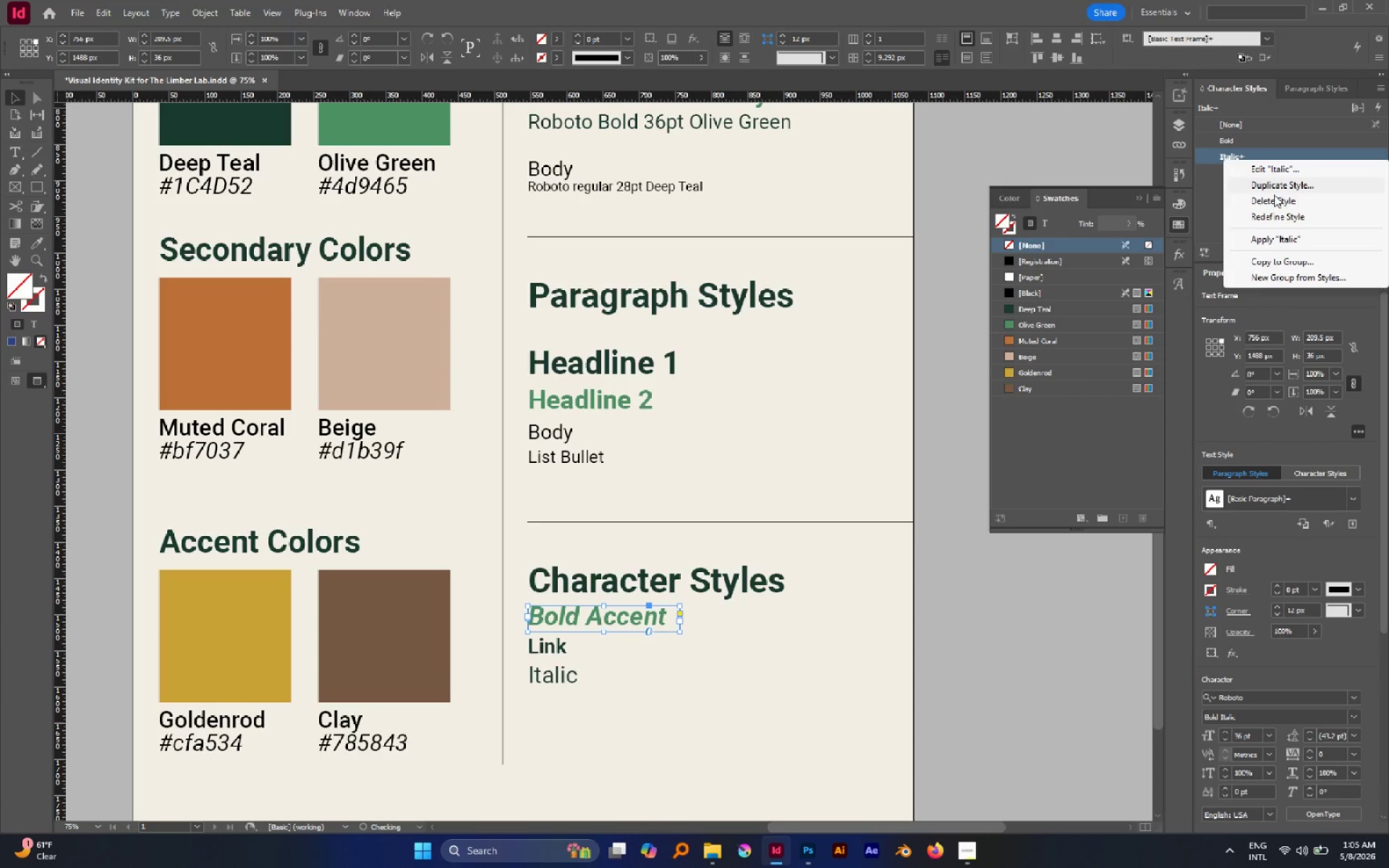 
left_click([1276, 217])
 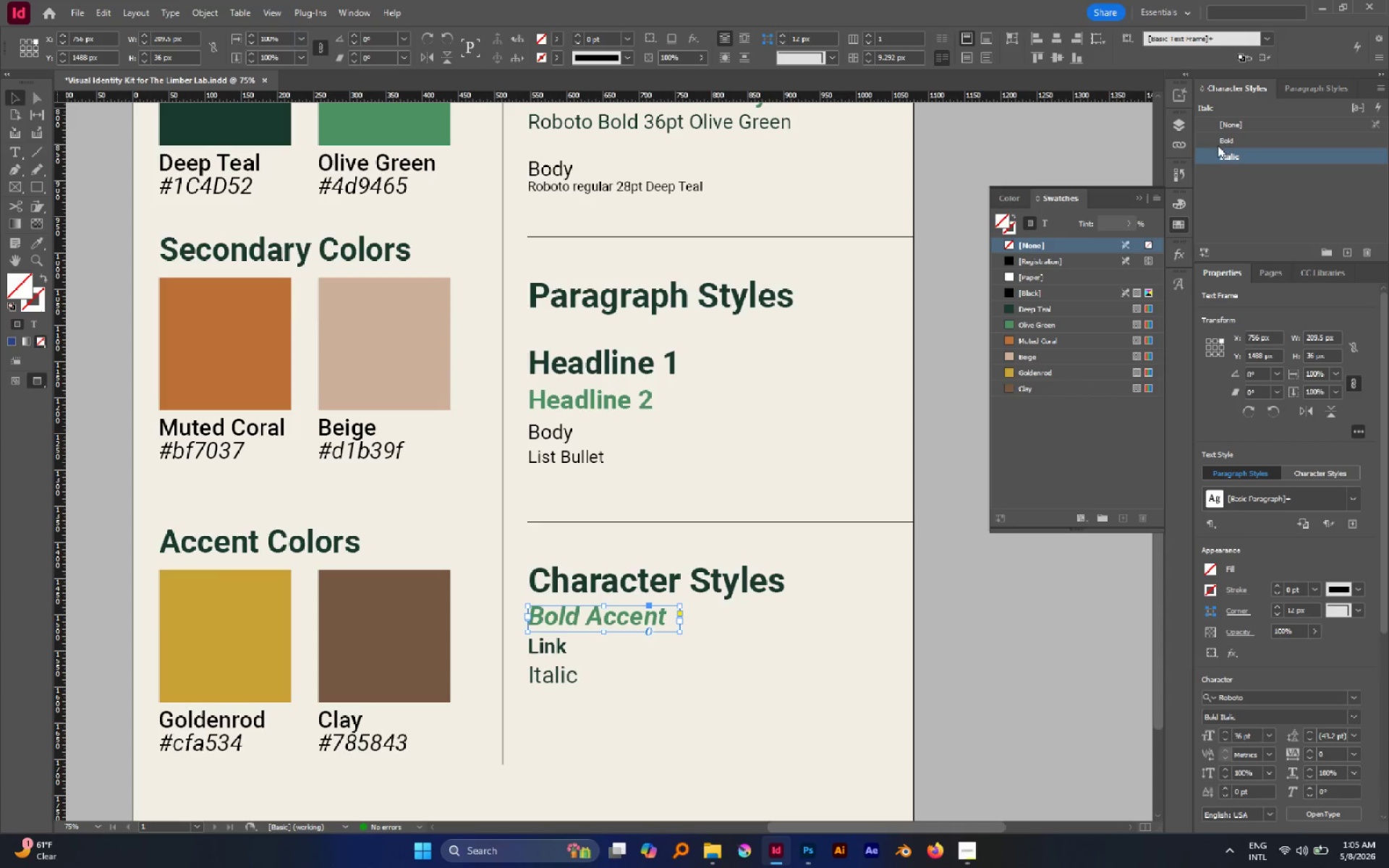 
left_click([1218, 143])
 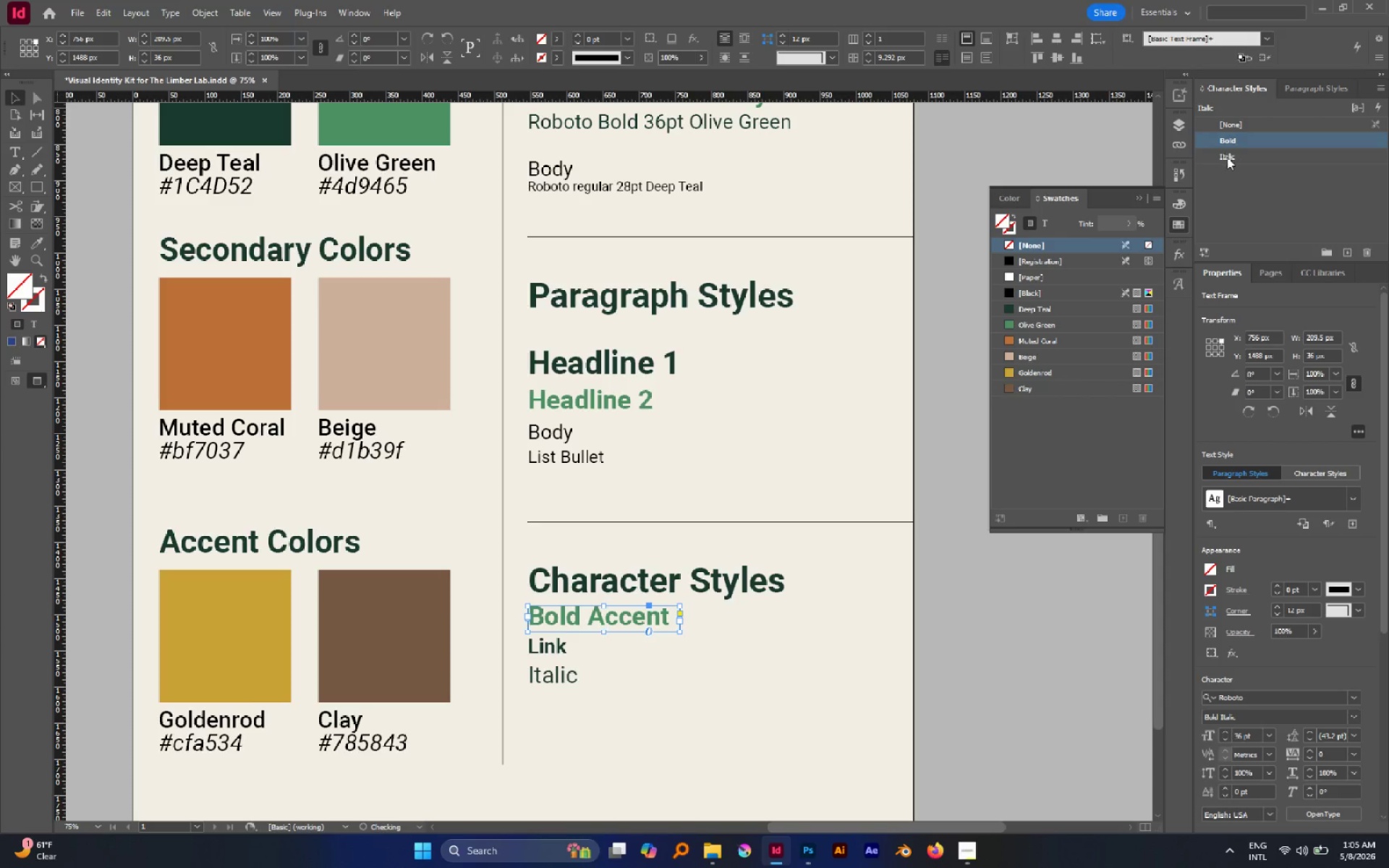 
left_click([1227, 157])
 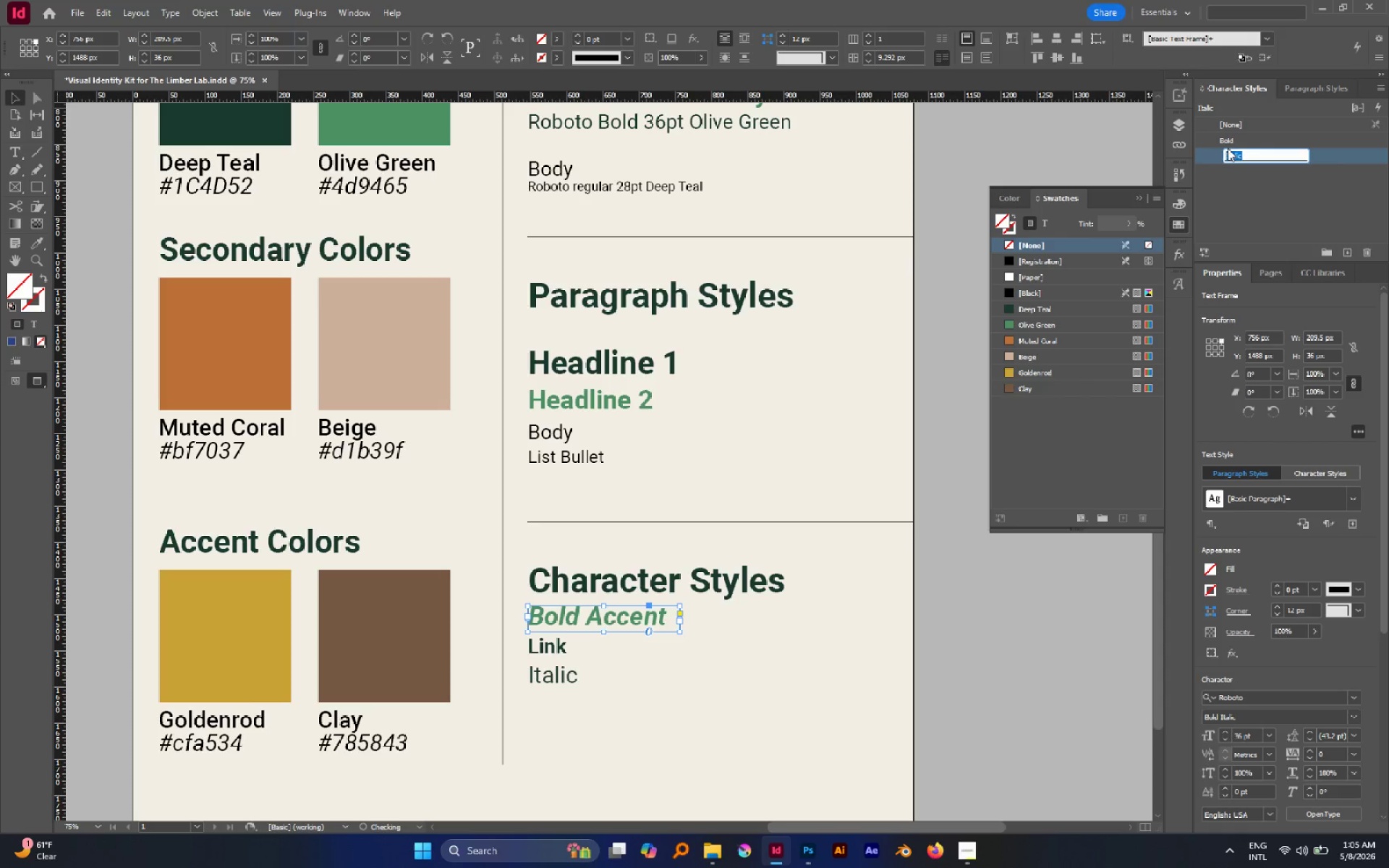 
left_click([1228, 148])
 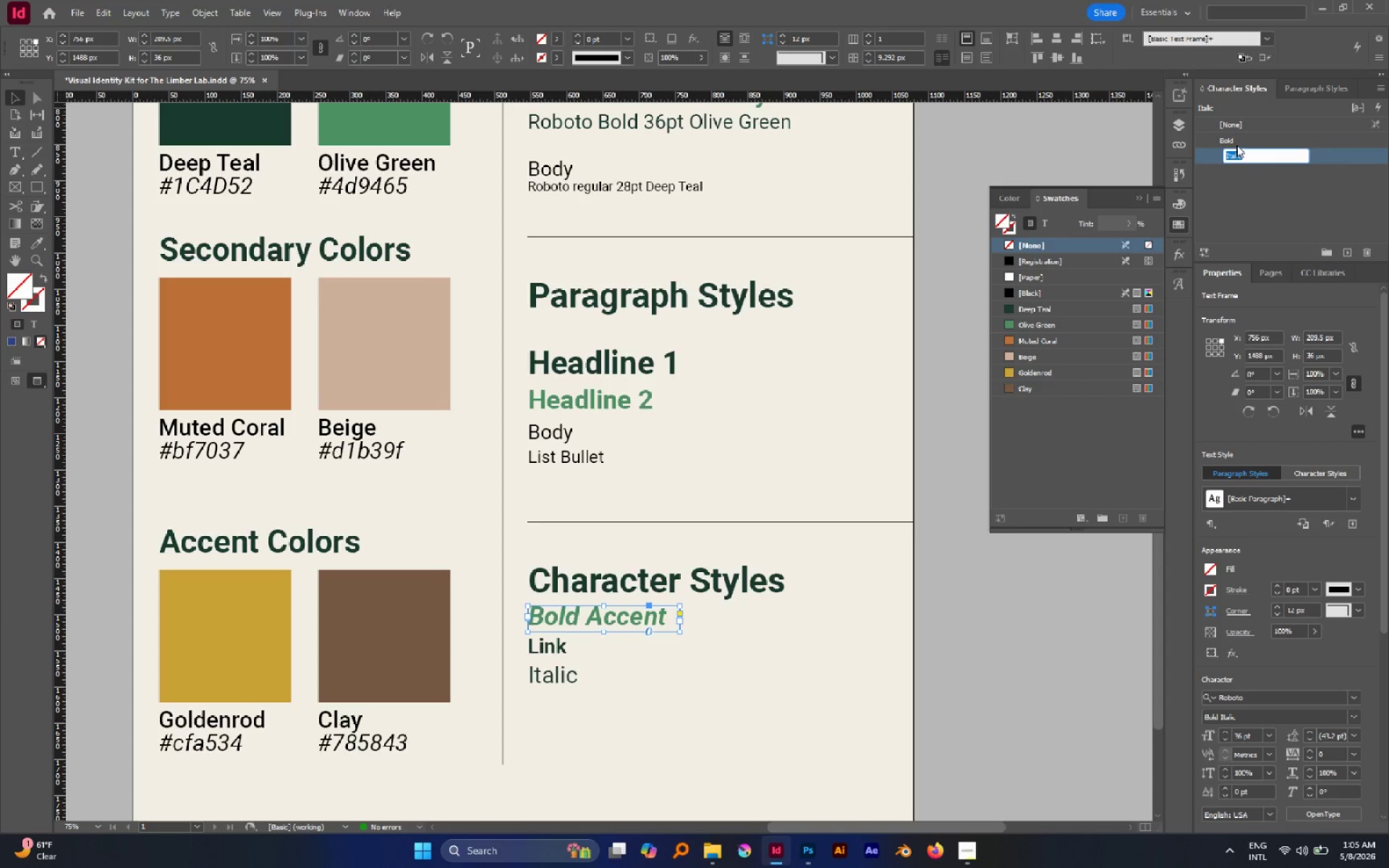 
left_click([1251, 206])
 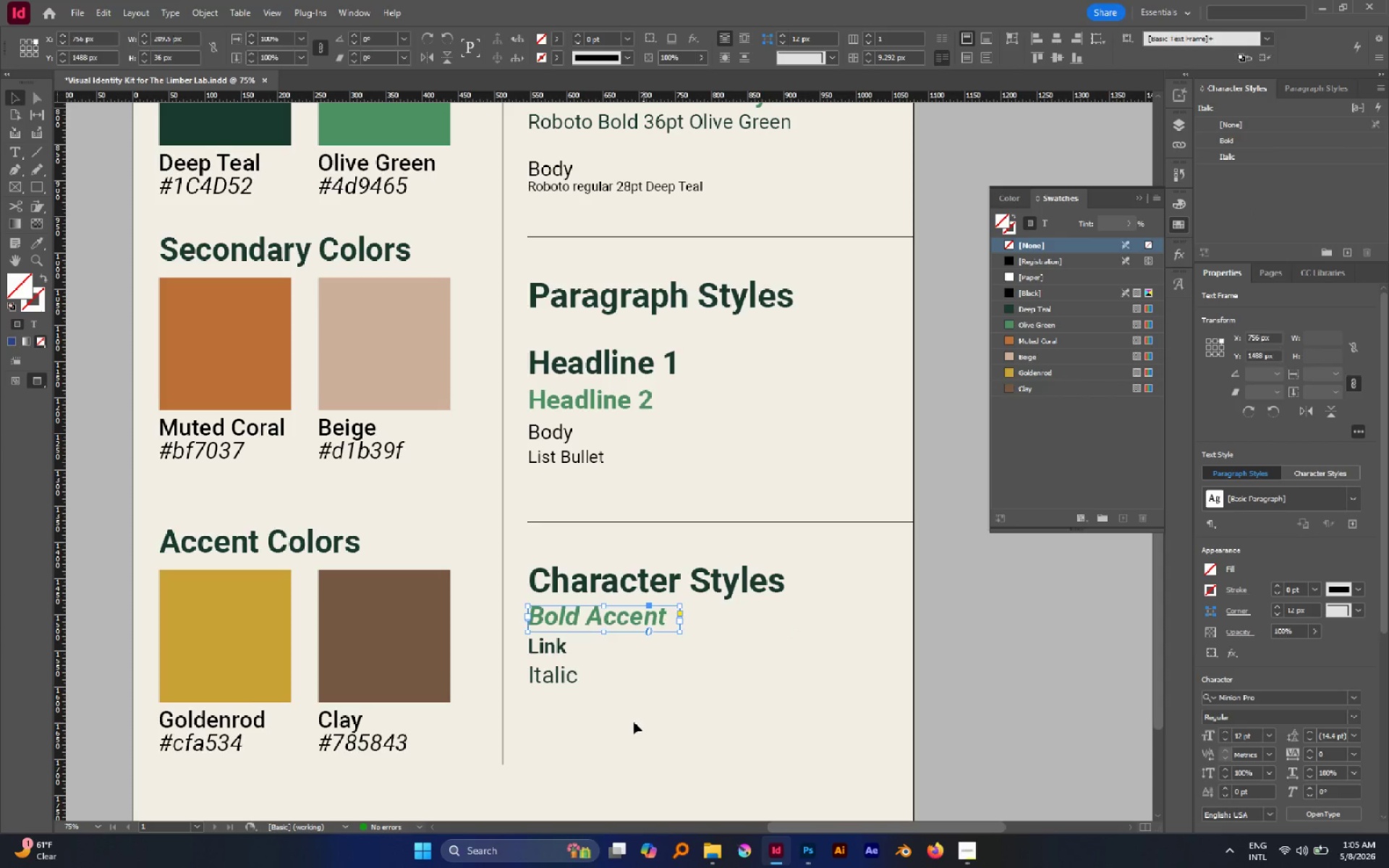 
left_click_drag(start_coordinate=[619, 718], to_coordinate=[548, 640])
 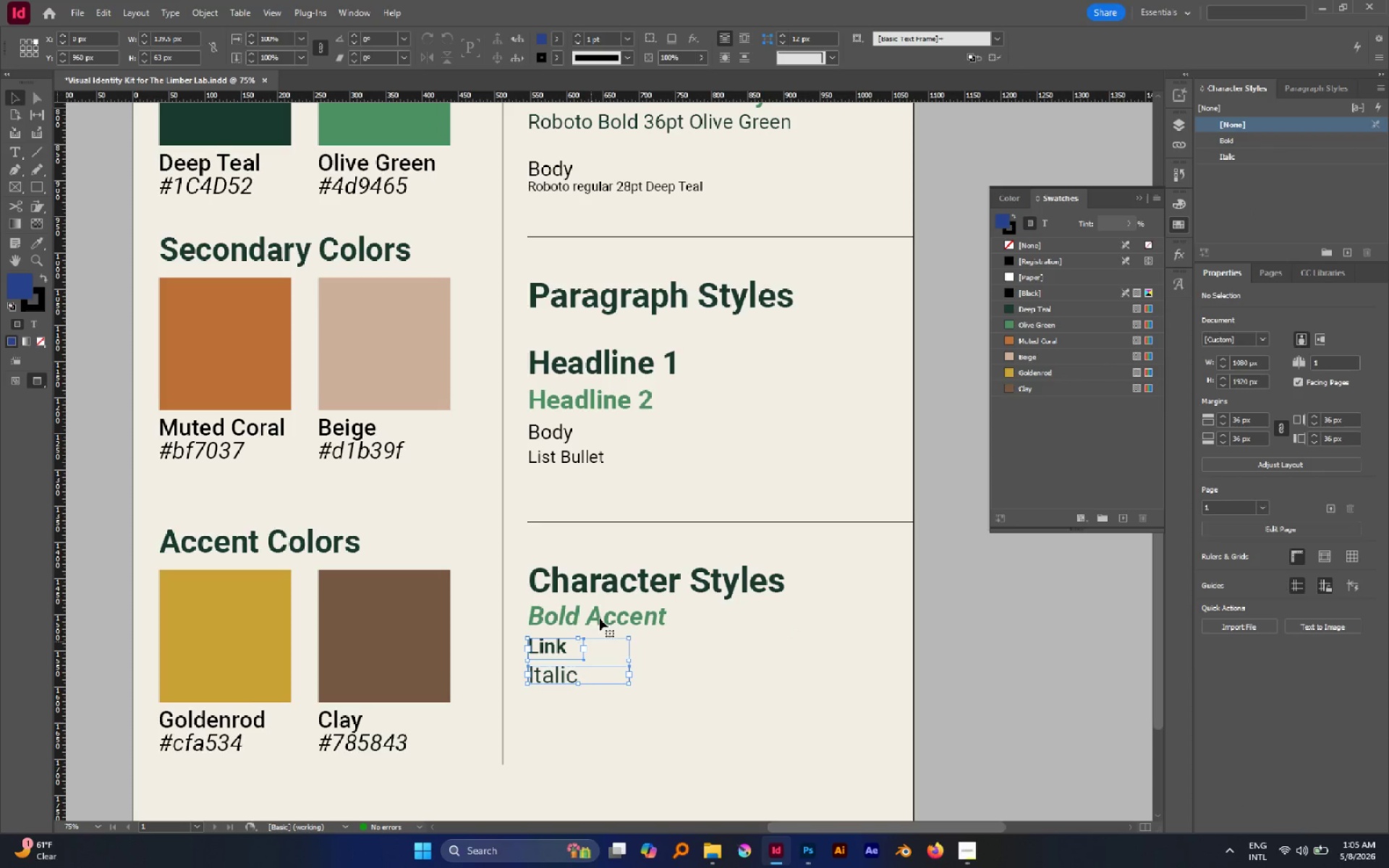 
left_click([600, 618])
 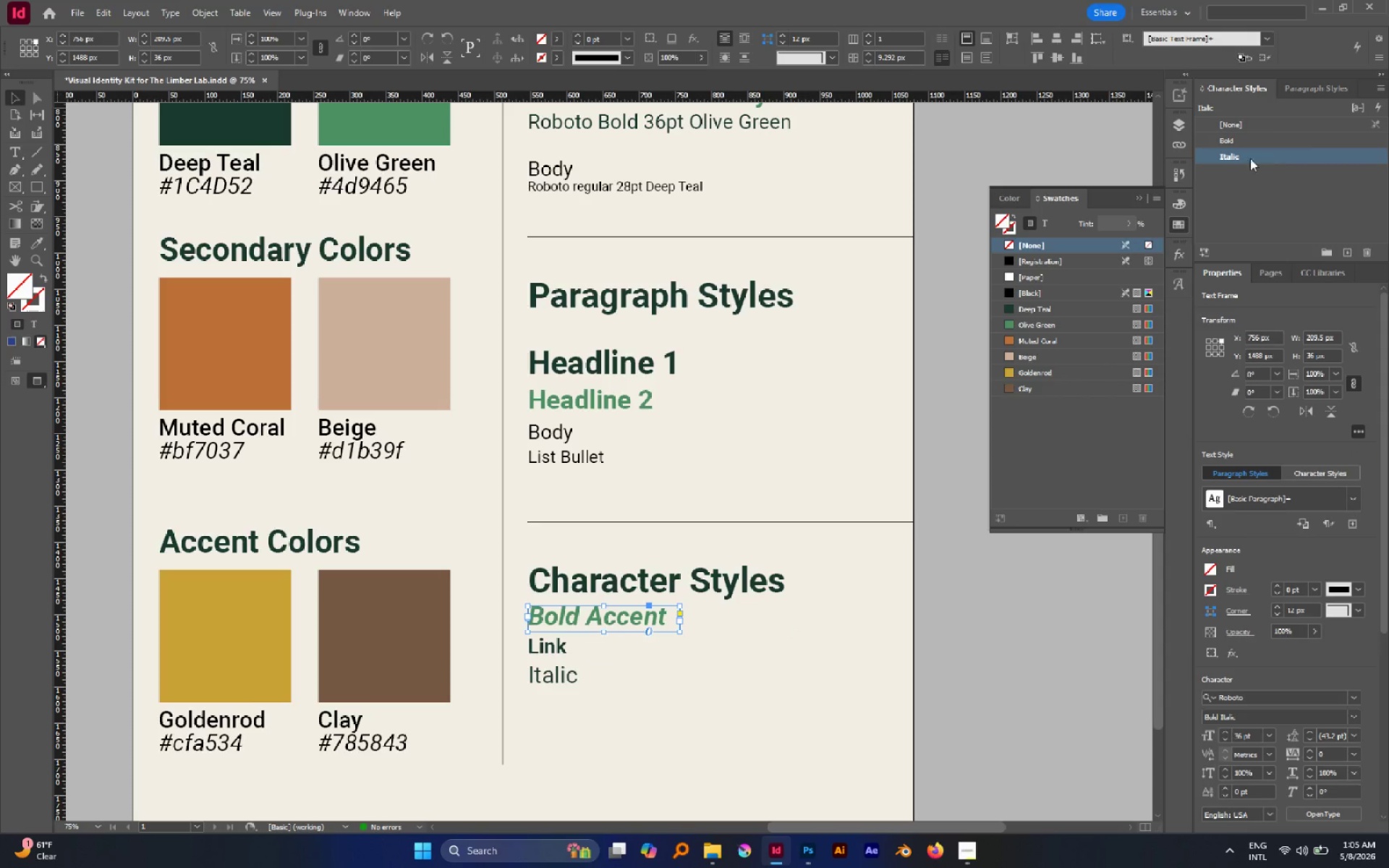 
left_click([1244, 137])
 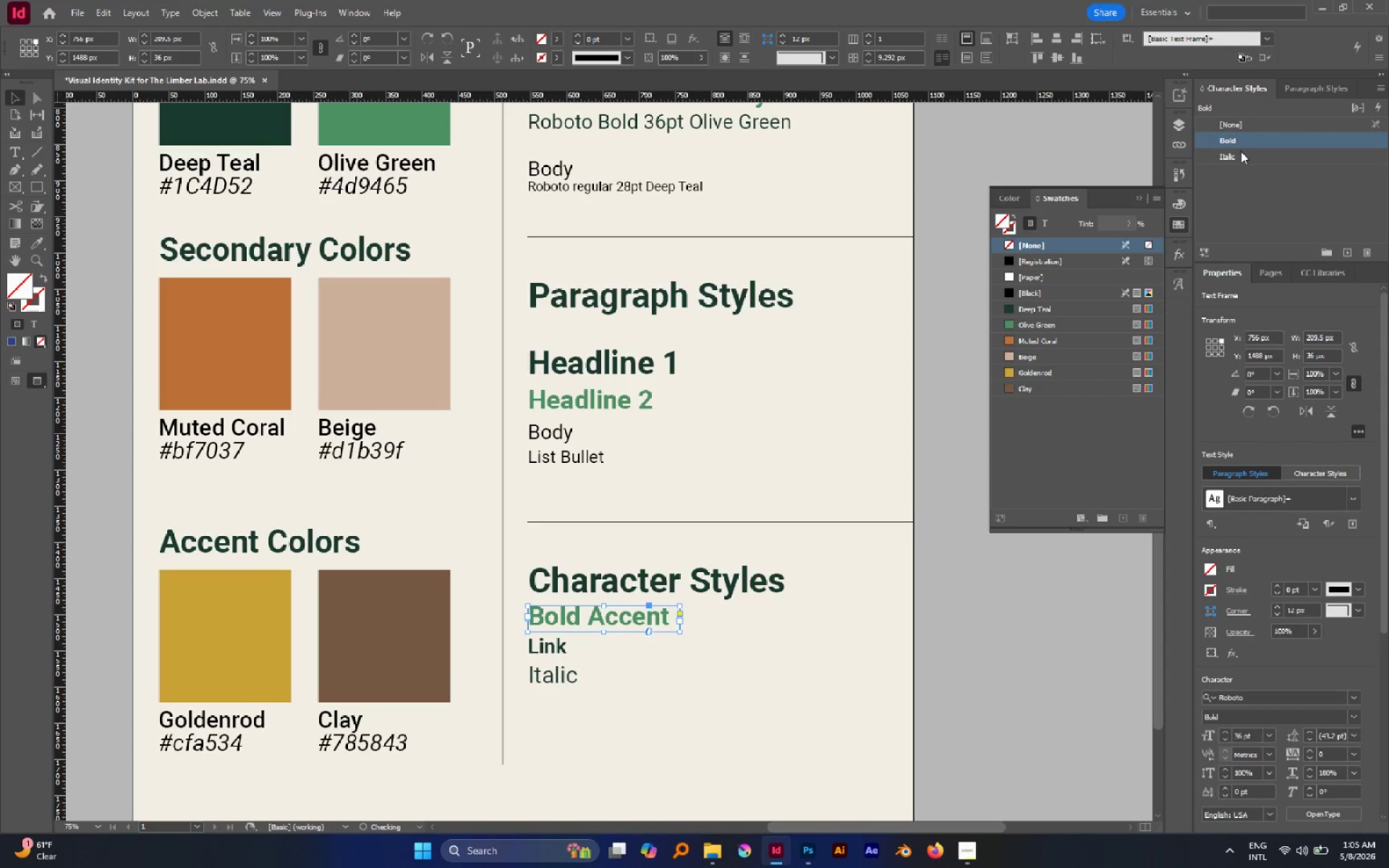 
left_click([1241, 151])
 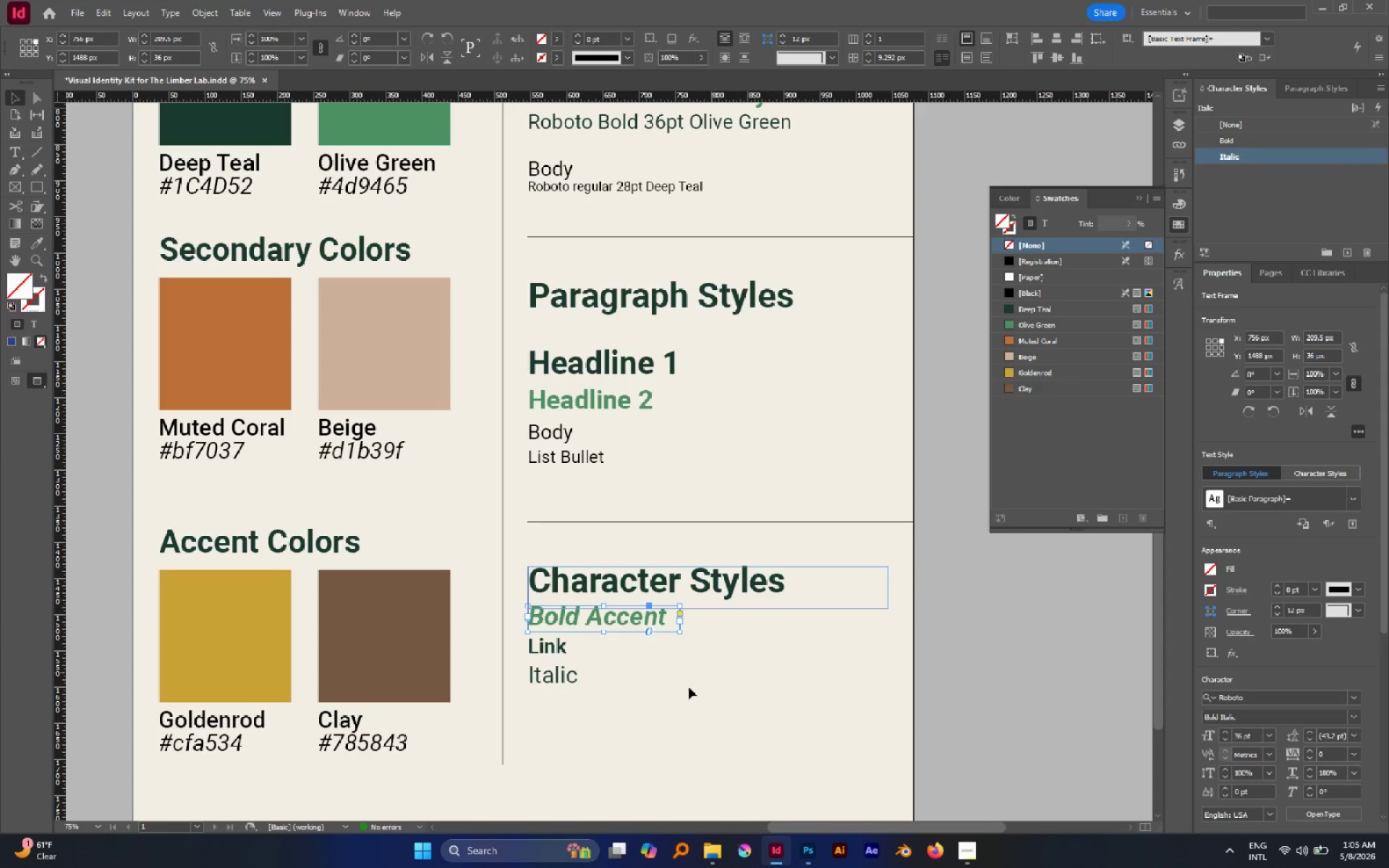 
left_click([684, 691])
 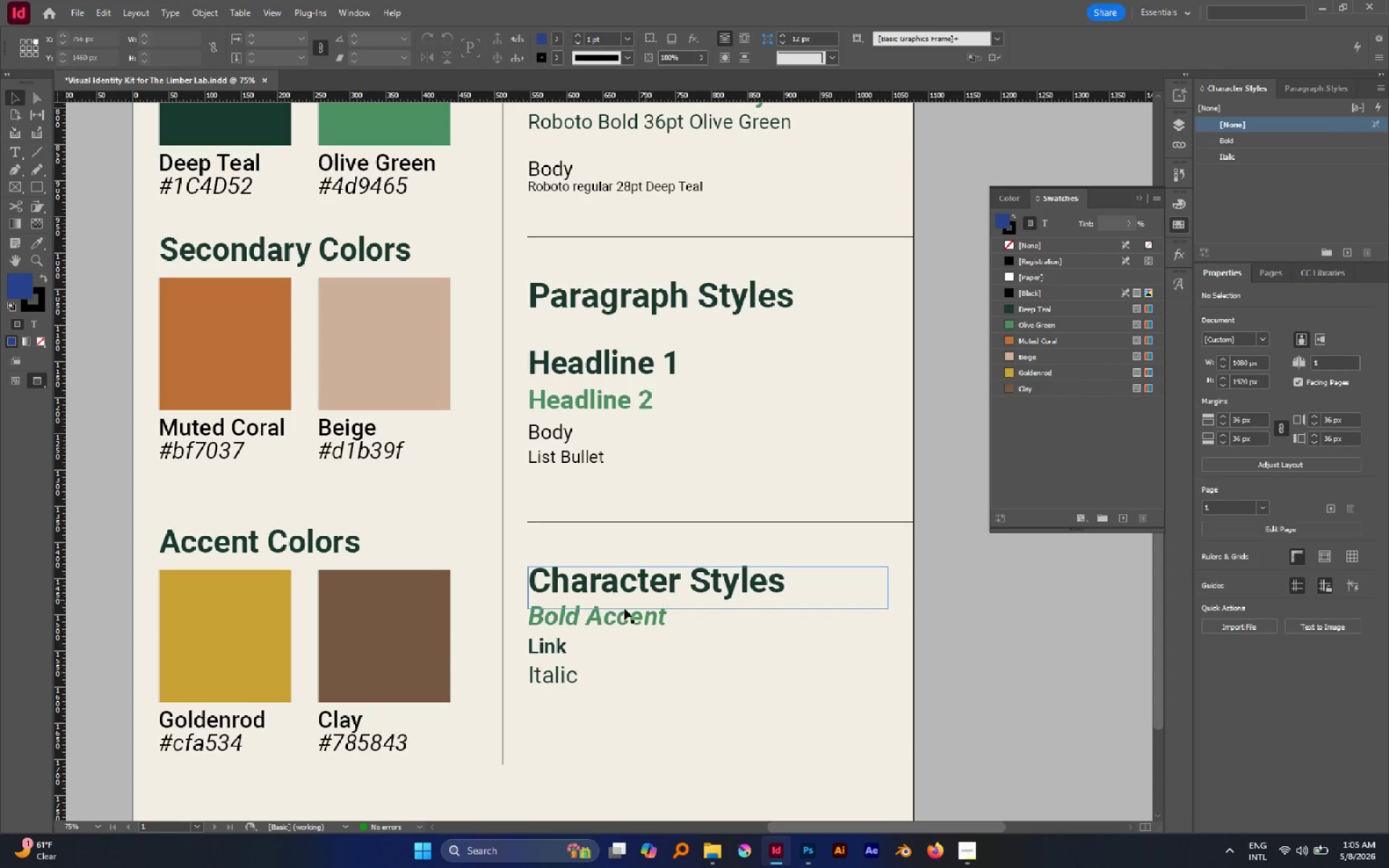 
left_click([622, 617])
 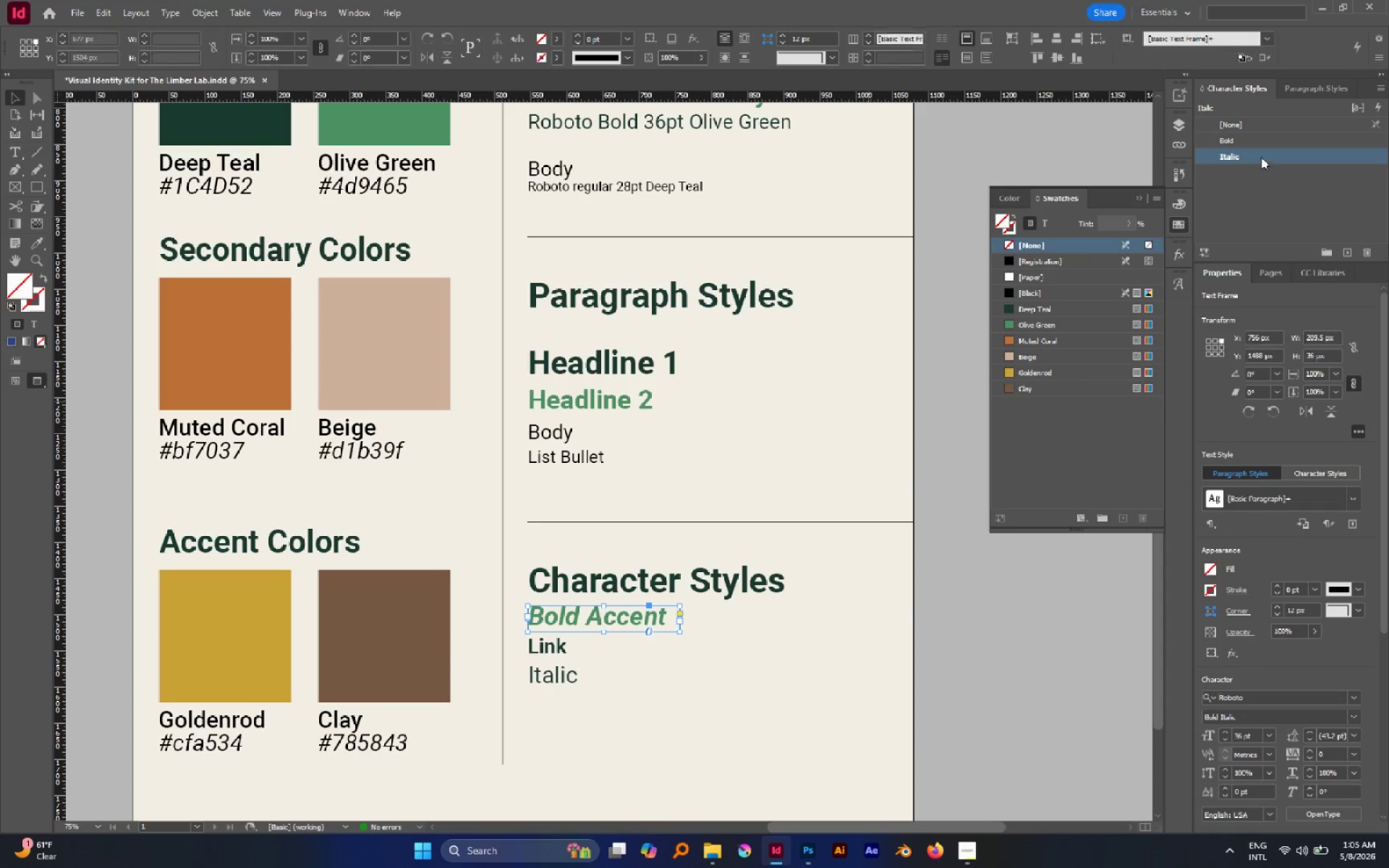 
left_click([1256, 146])
 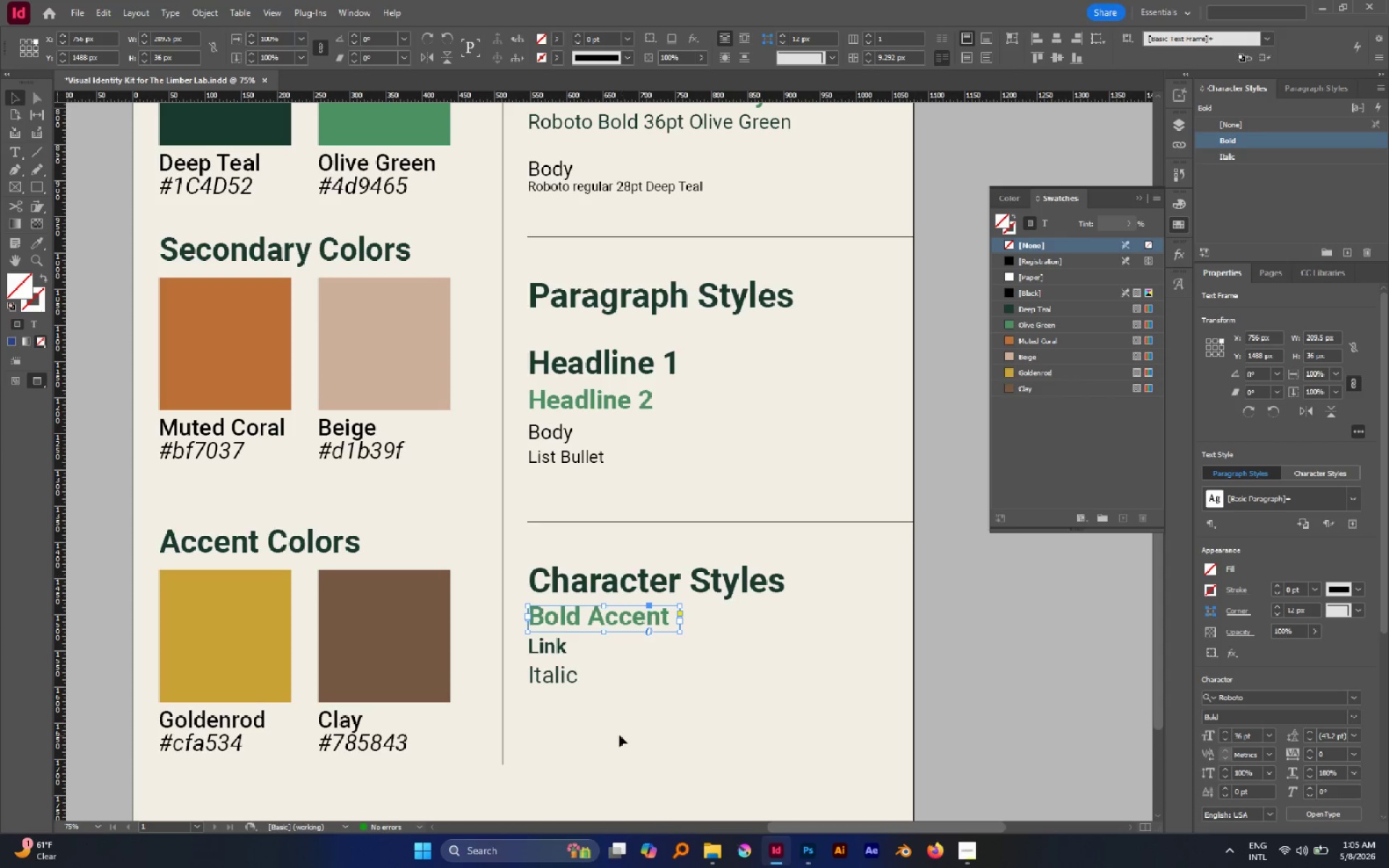 
left_click([563, 644])
 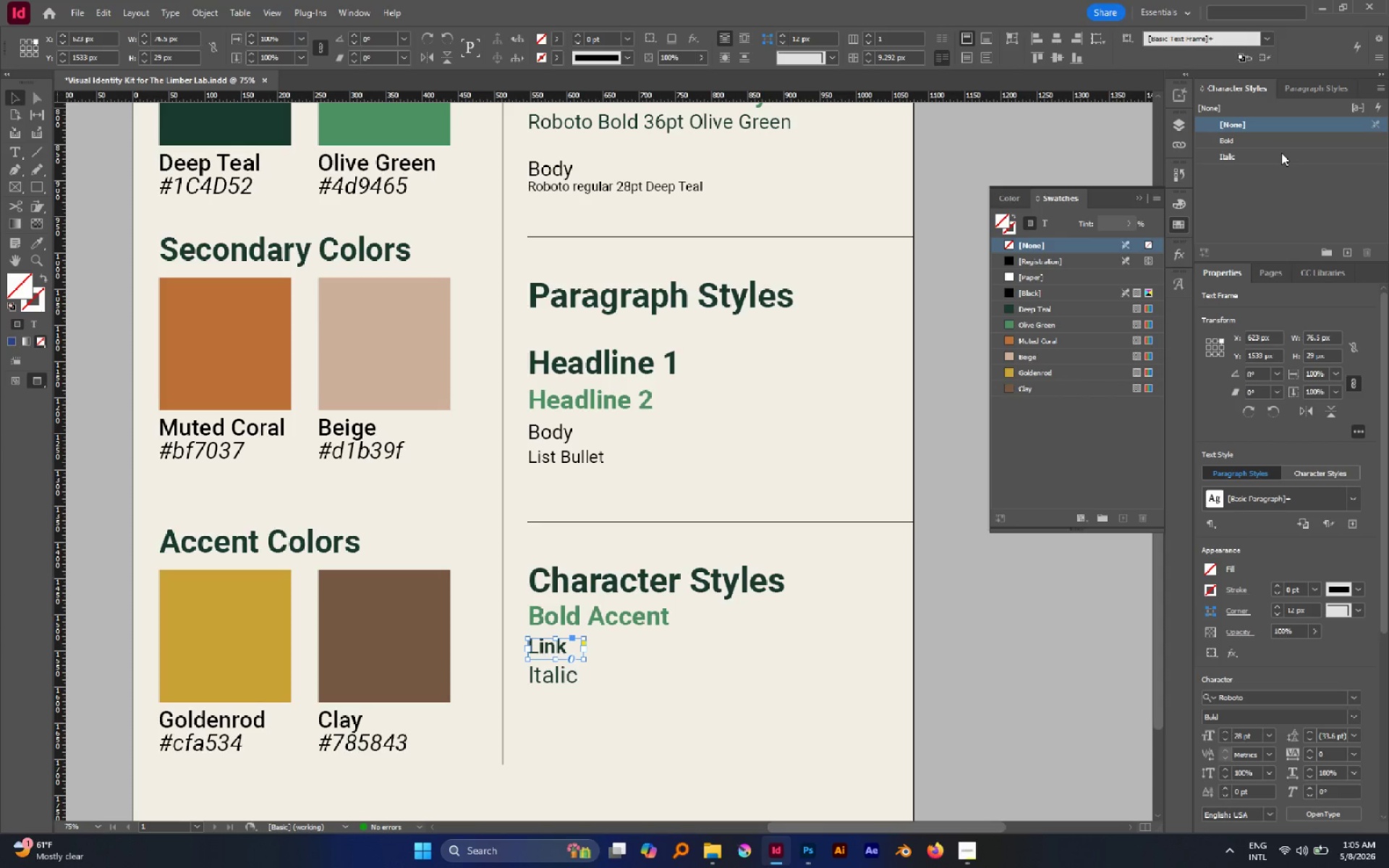 
left_click([1273, 145])
 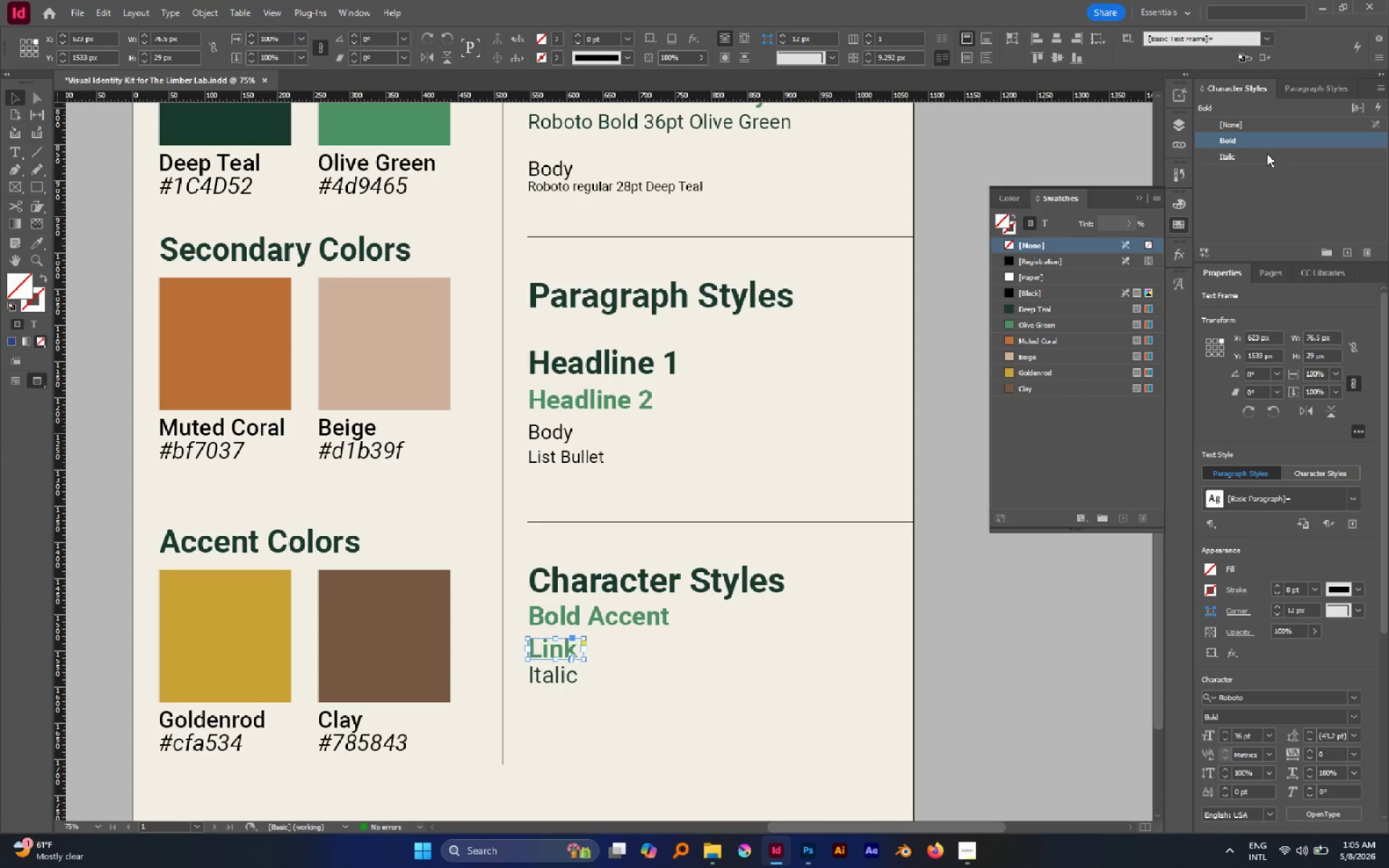 
left_click([1266, 154])
 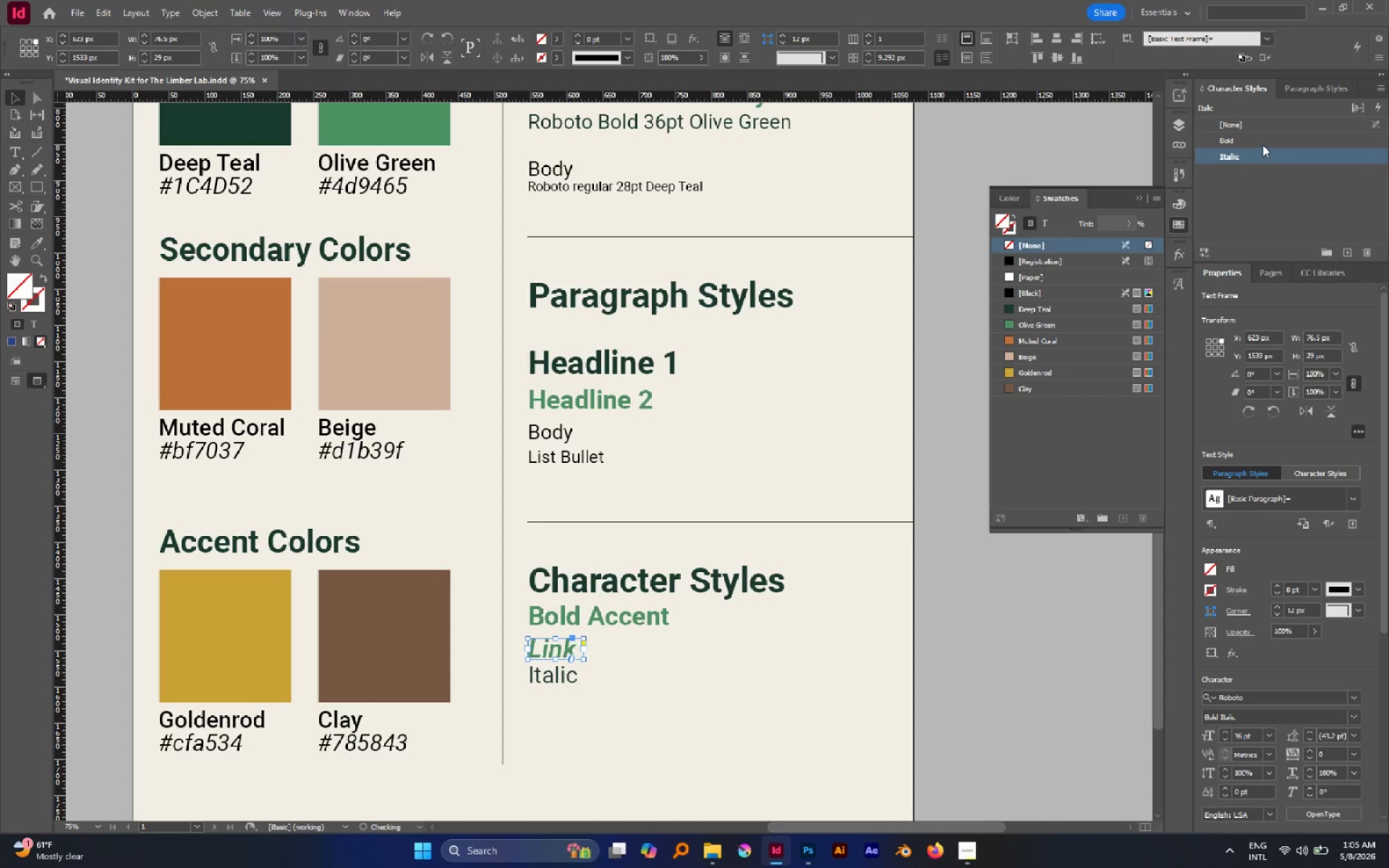 
left_click([1262, 143])
 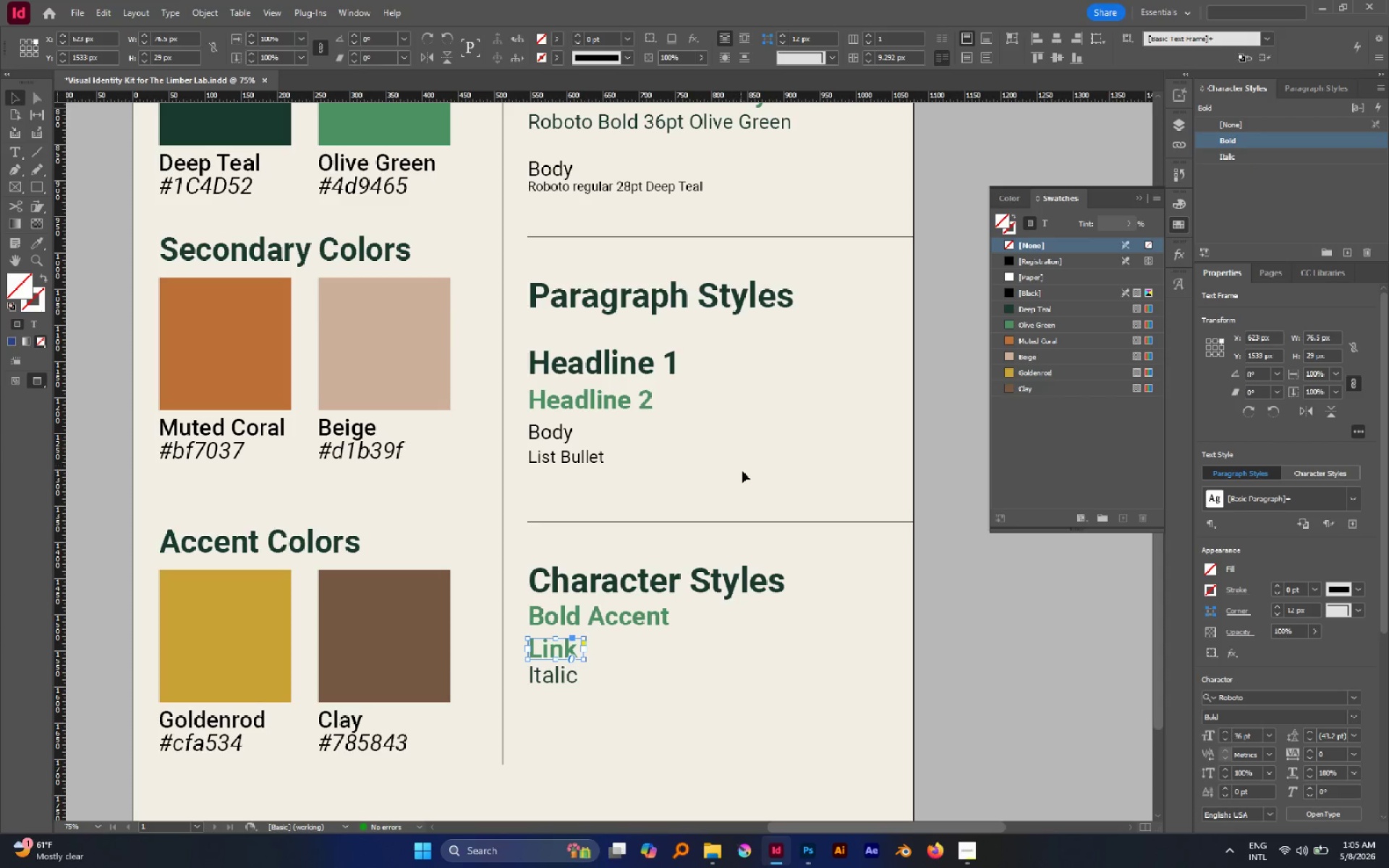 
key(Control+Z)
 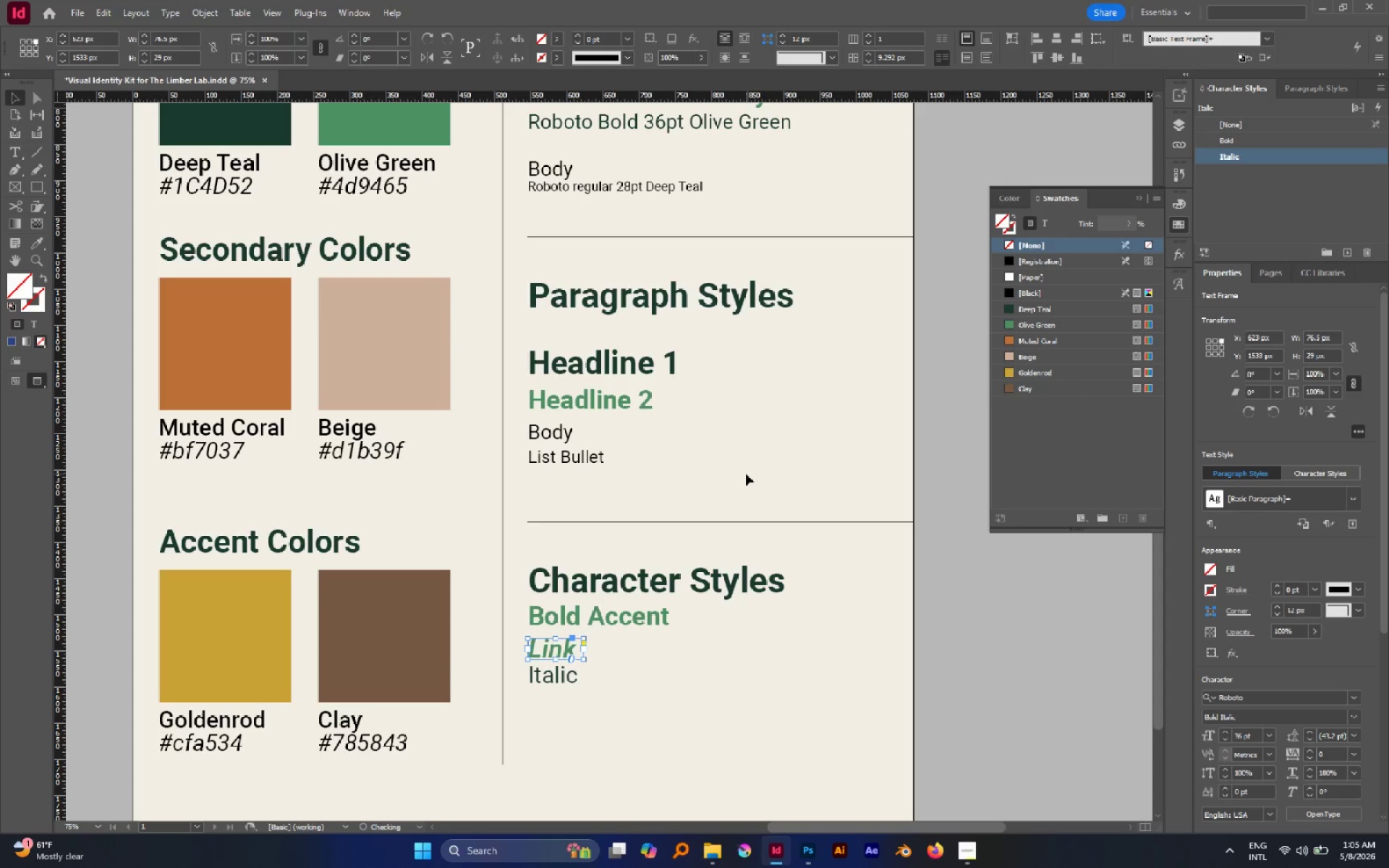 
key(Control+Z)
 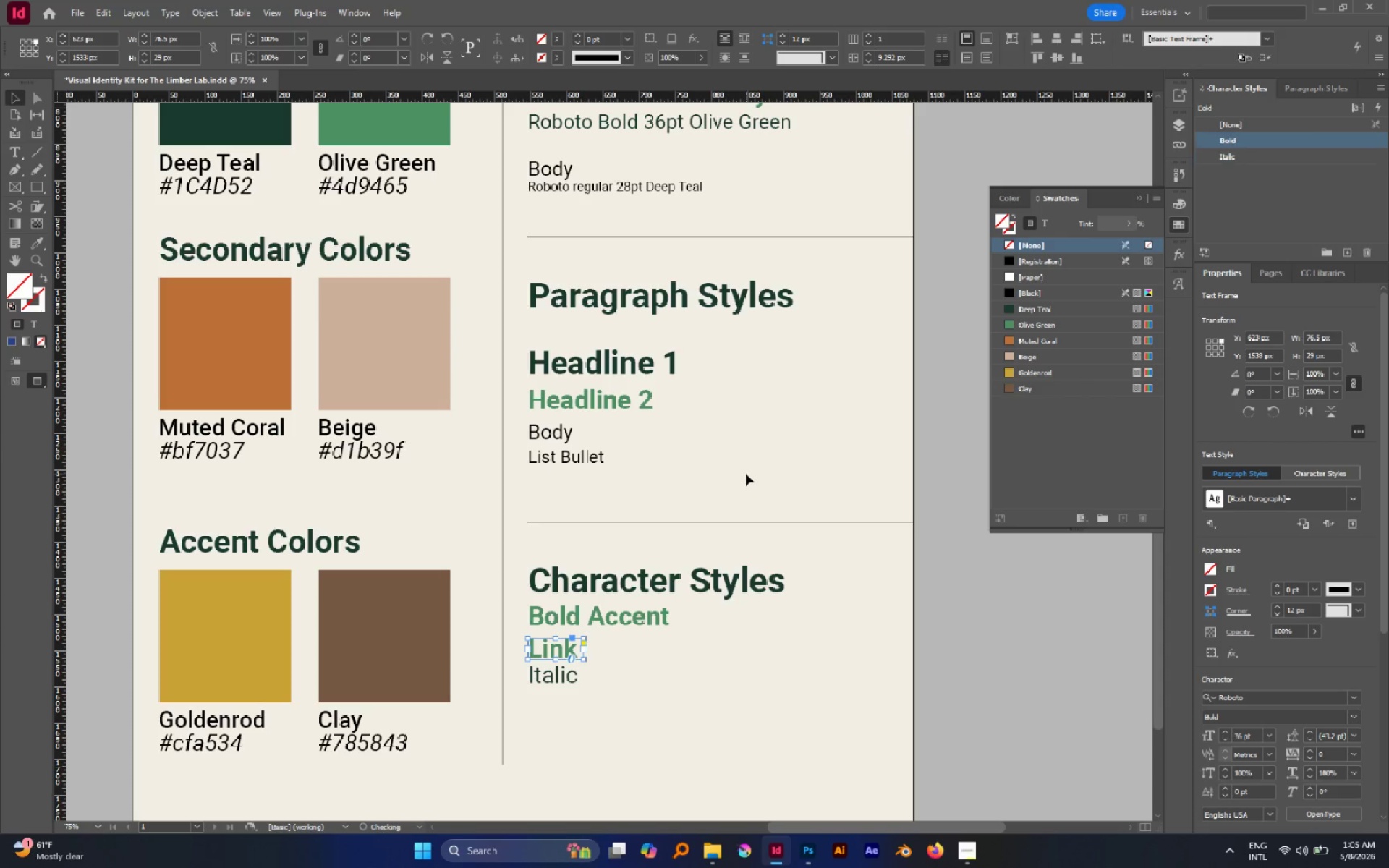 
key(Control+Z)
 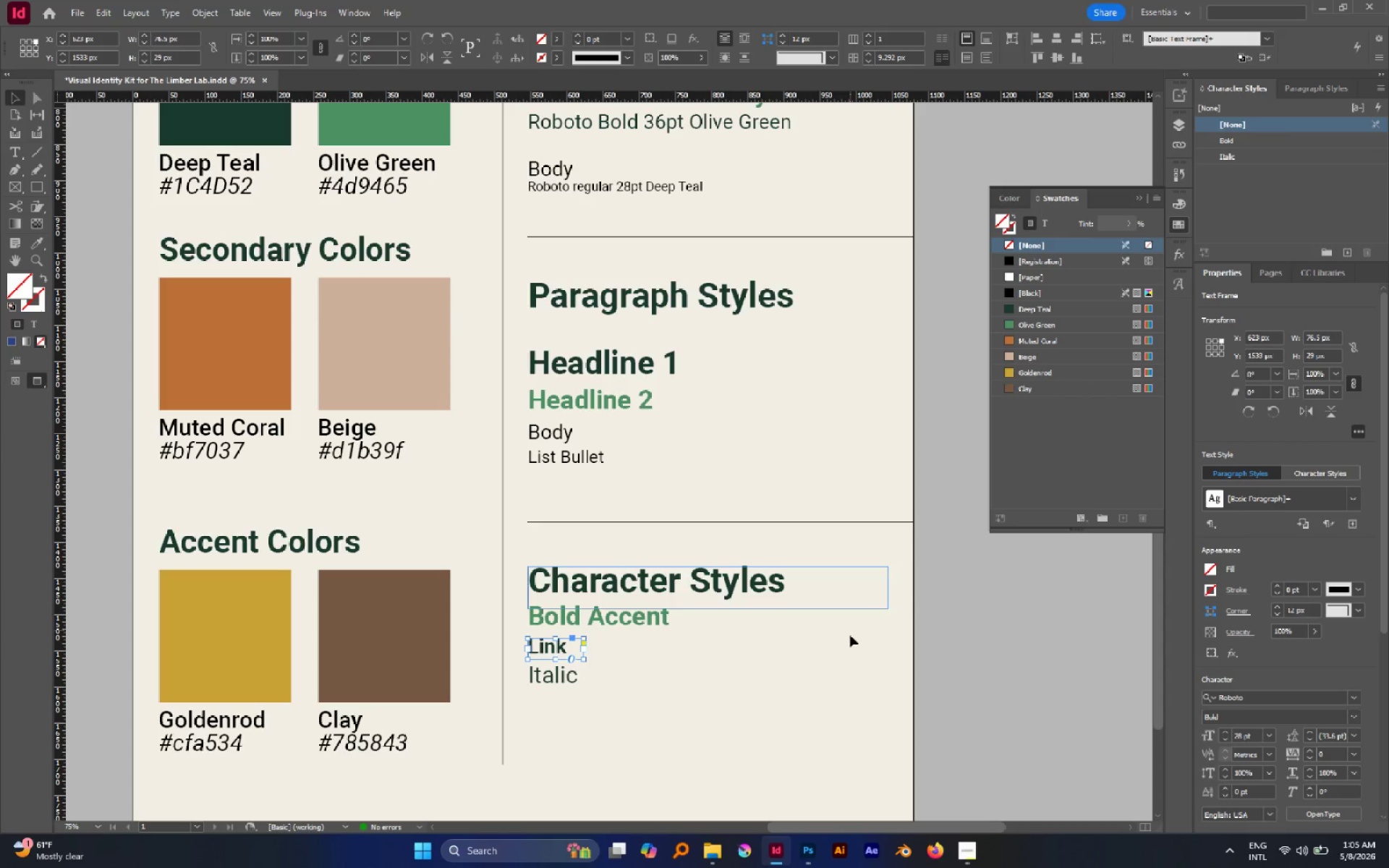 
left_click([829, 676])
 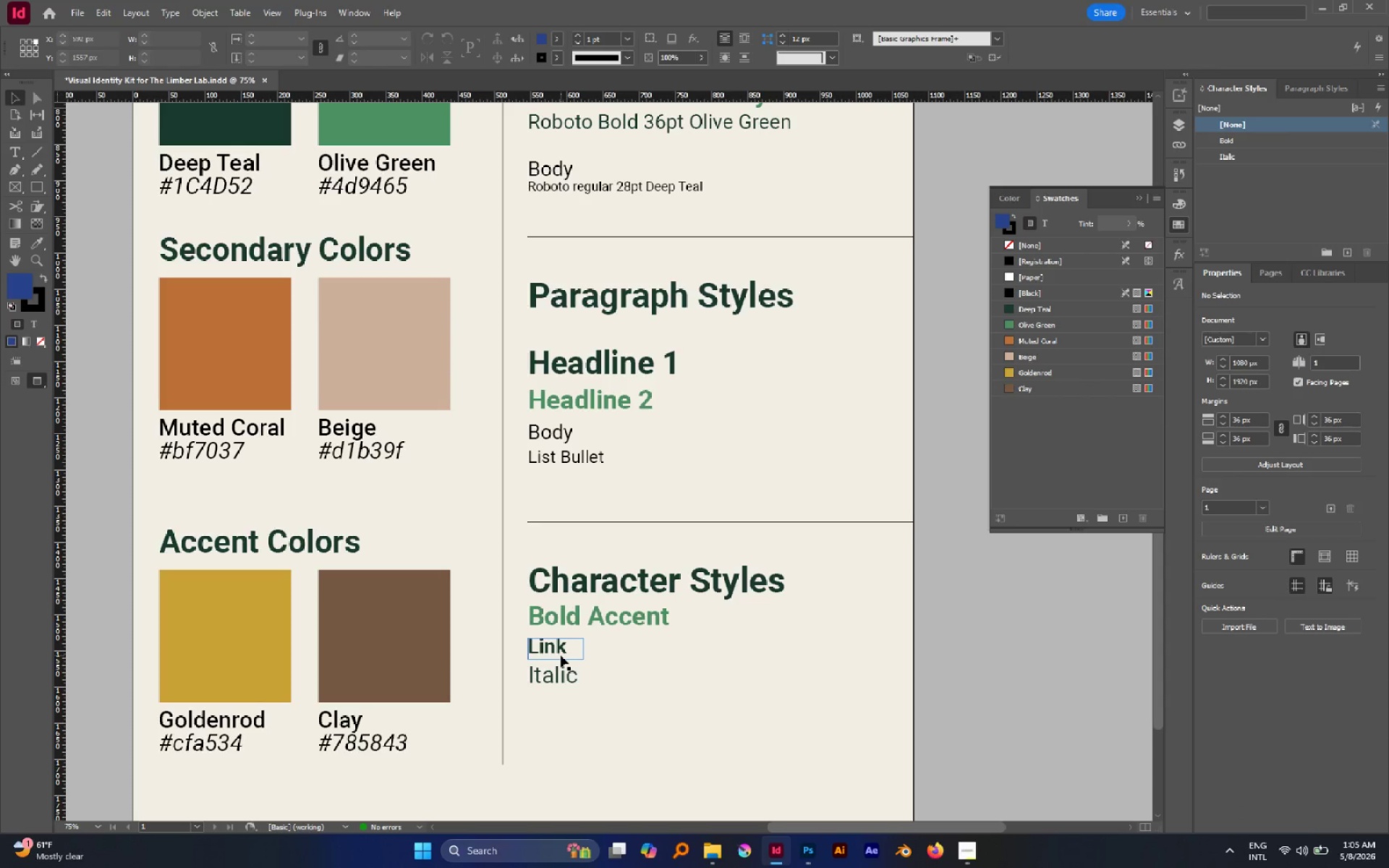 
left_click([561, 655])
 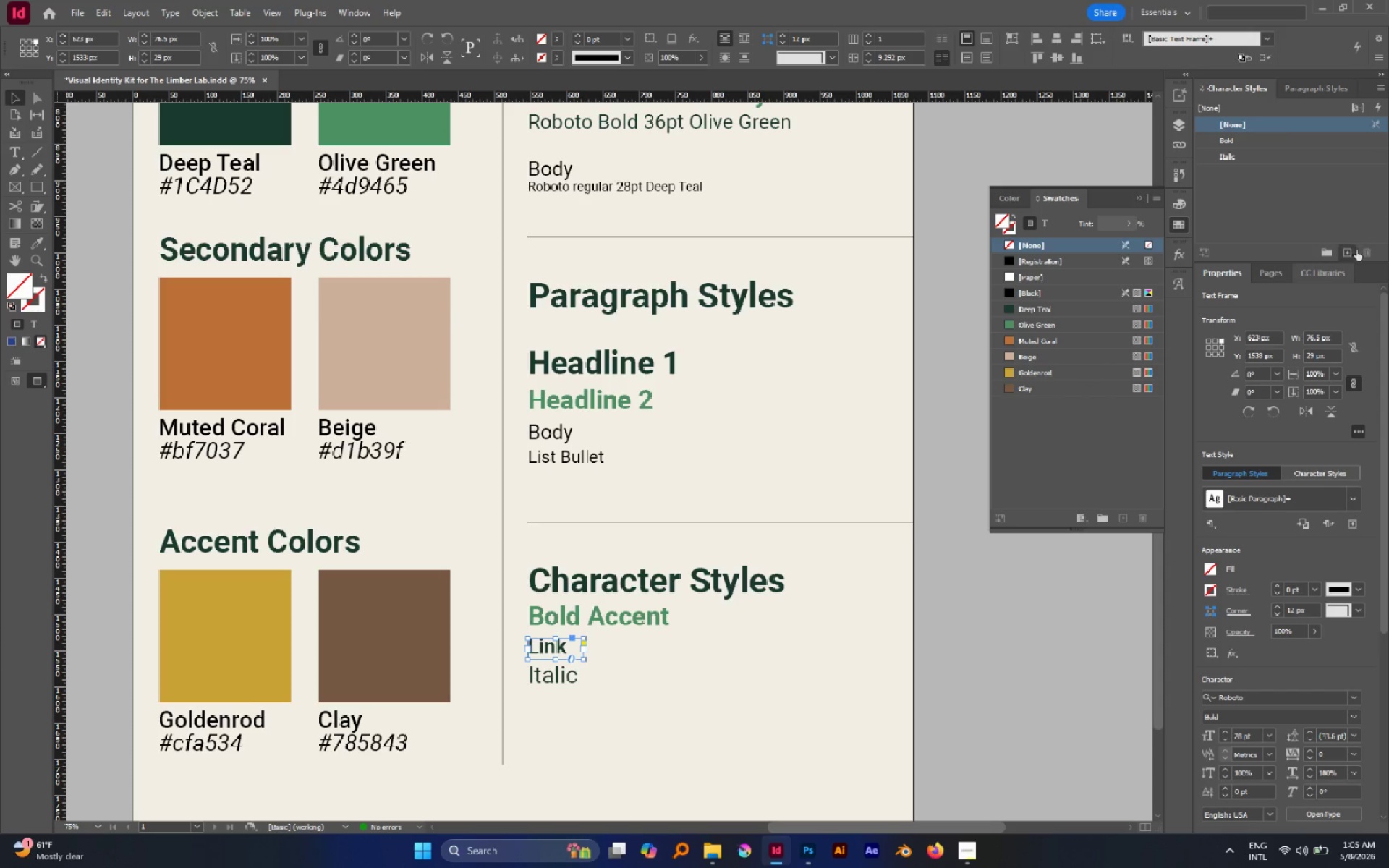 
left_click([1356, 250])
 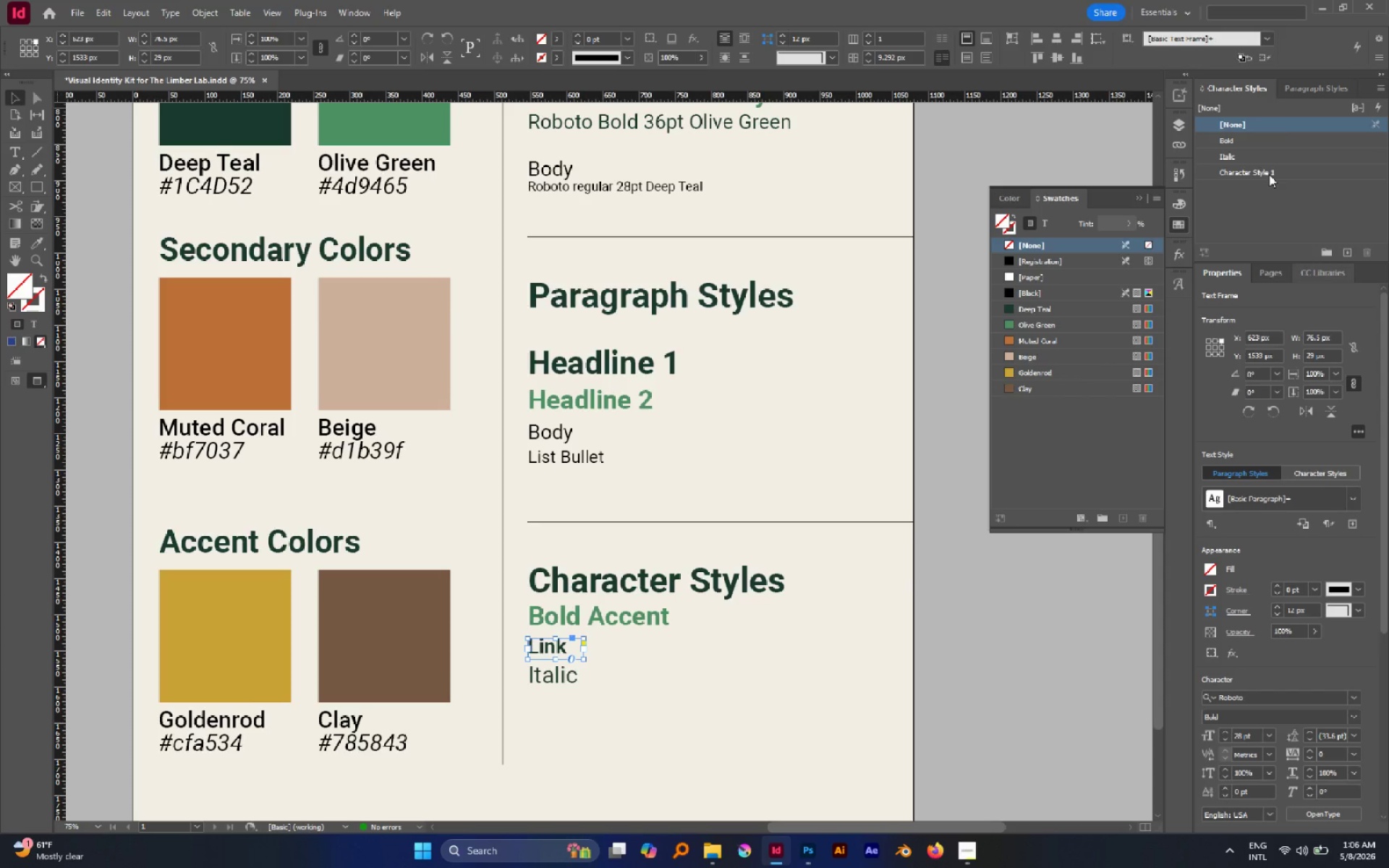 
double_click([1267, 174])
 